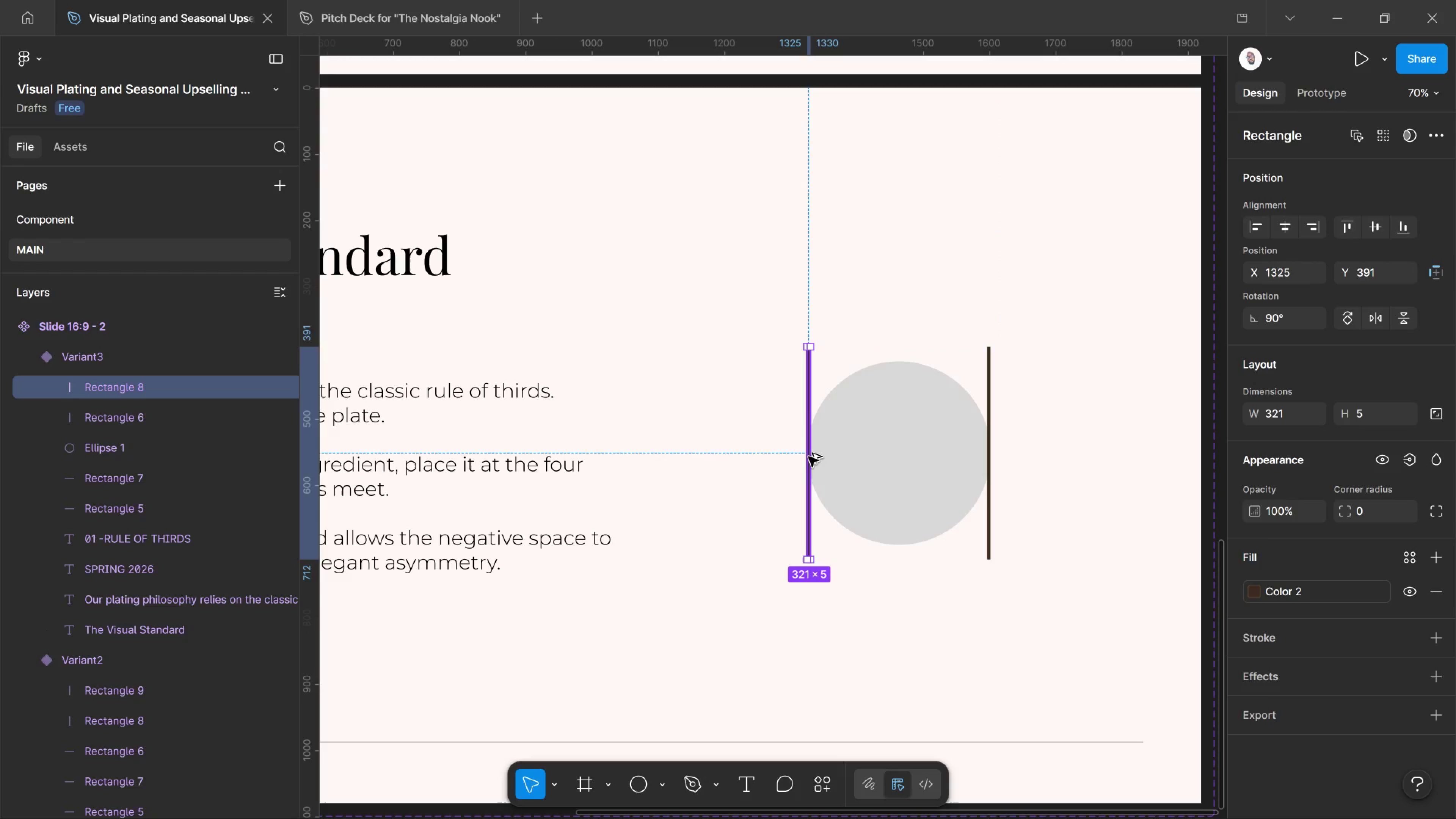 
hold_key(key=ShiftLeft, duration=1.8)
 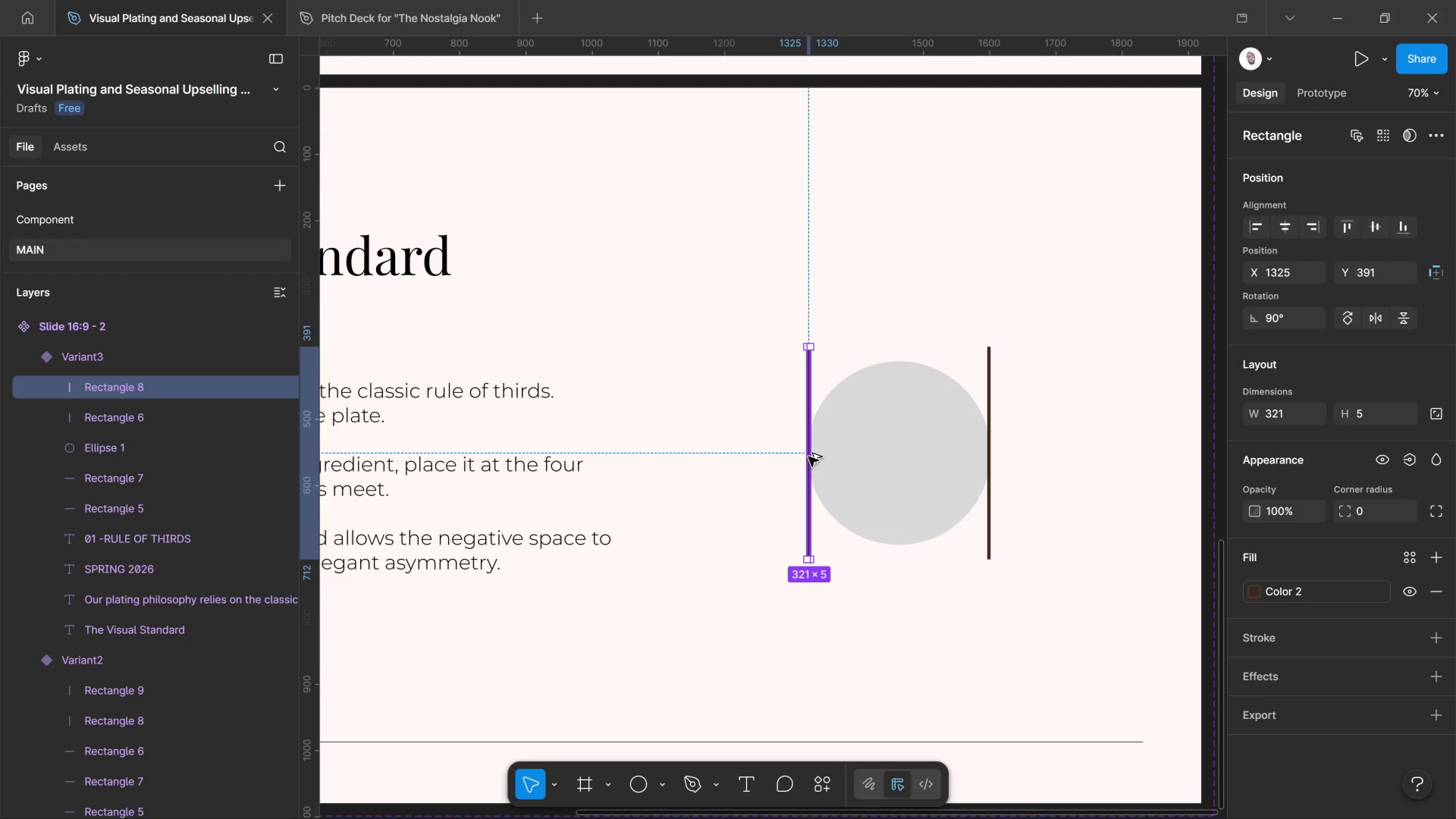 
hold_key(key=AltLeft, duration=5.23)
left_click_drag(start_coordinate=[808, 457], to_coordinate=[858, 458])
 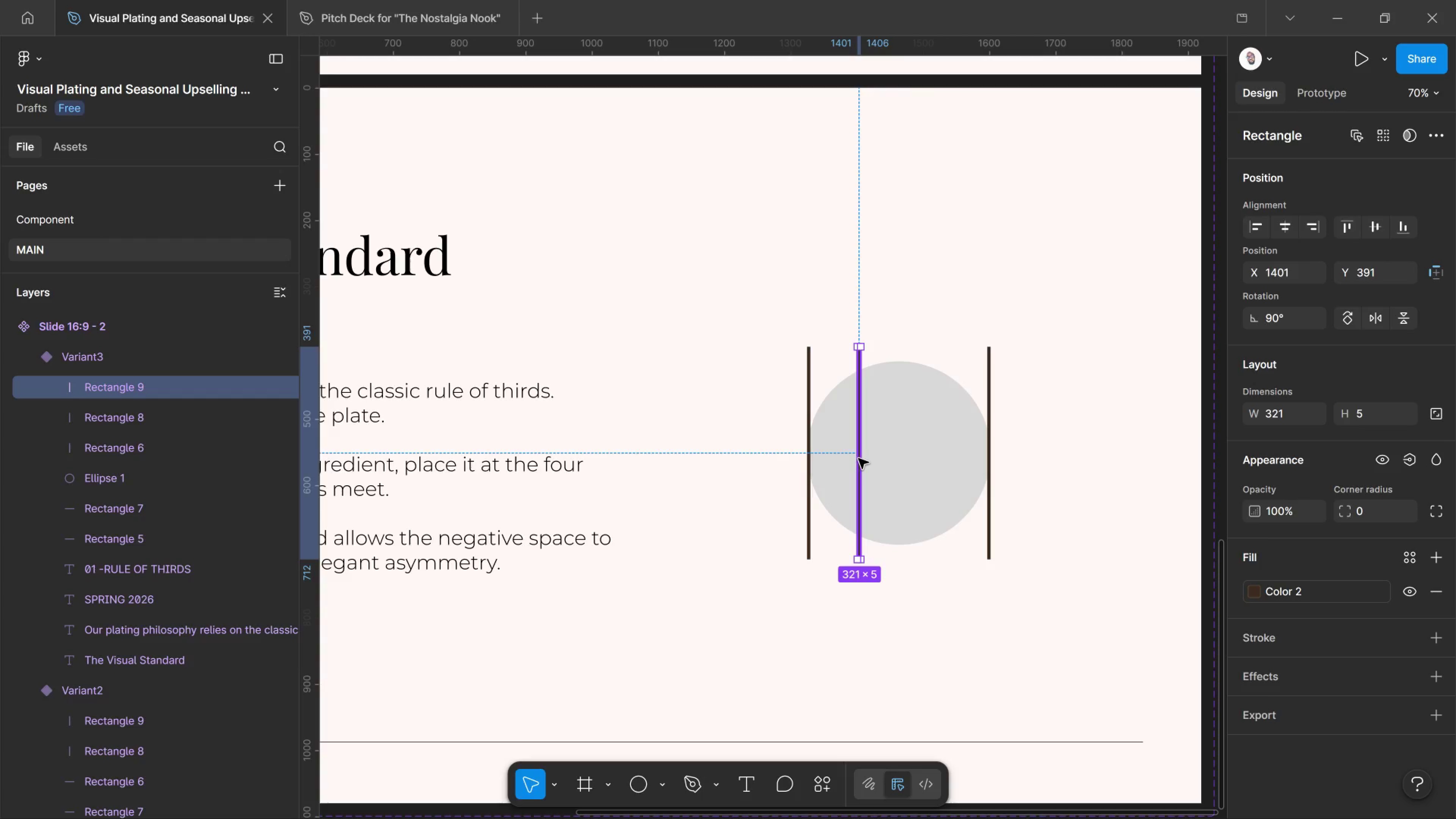 
hold_key(key=AltLeft, duration=3.15)
left_click_drag(start_coordinate=[858, 458], to_coordinate=[930, 455])
 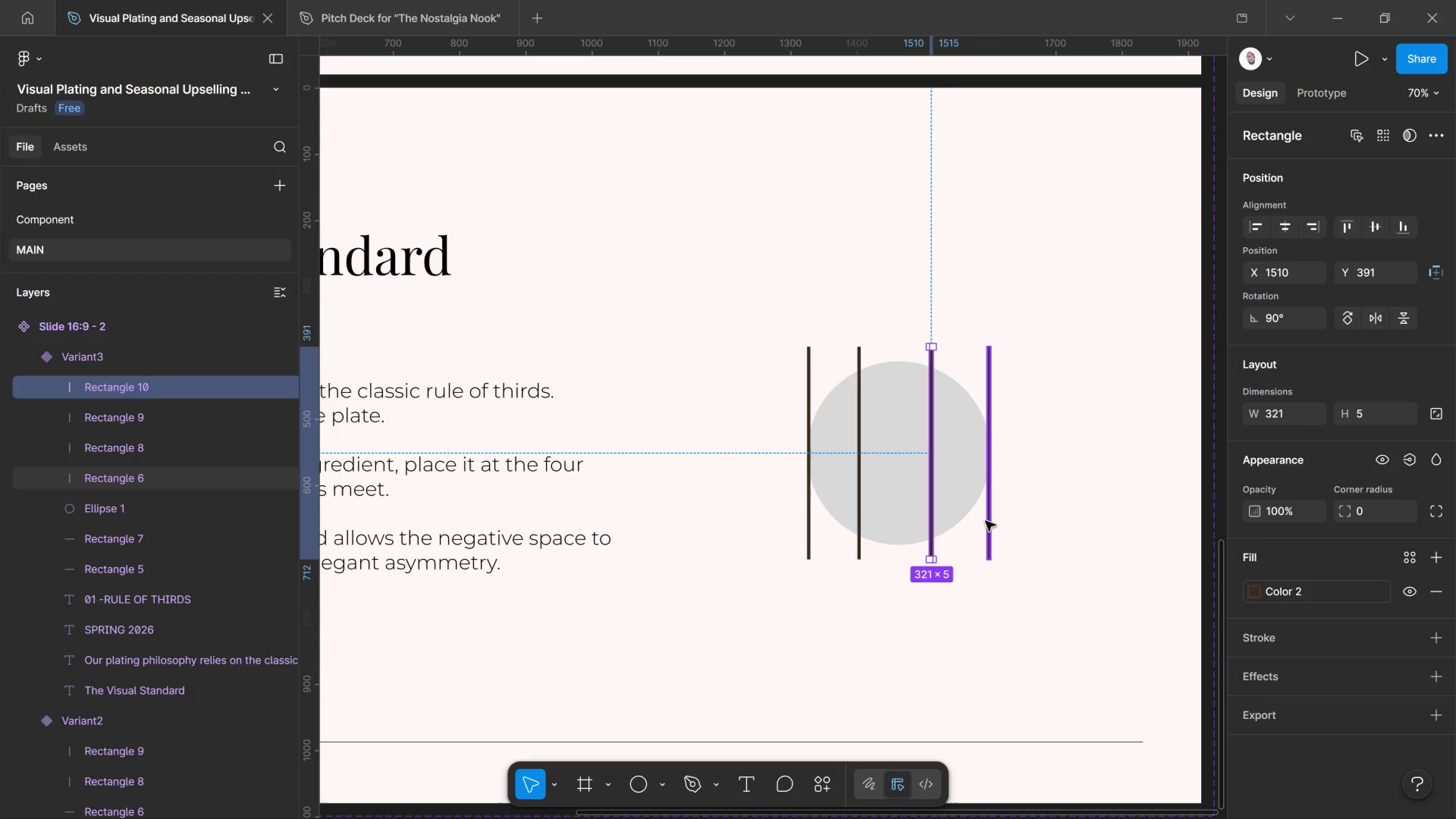 
hold_key(key=ShiftLeft, duration=4.25)
left_click([989, 538])
 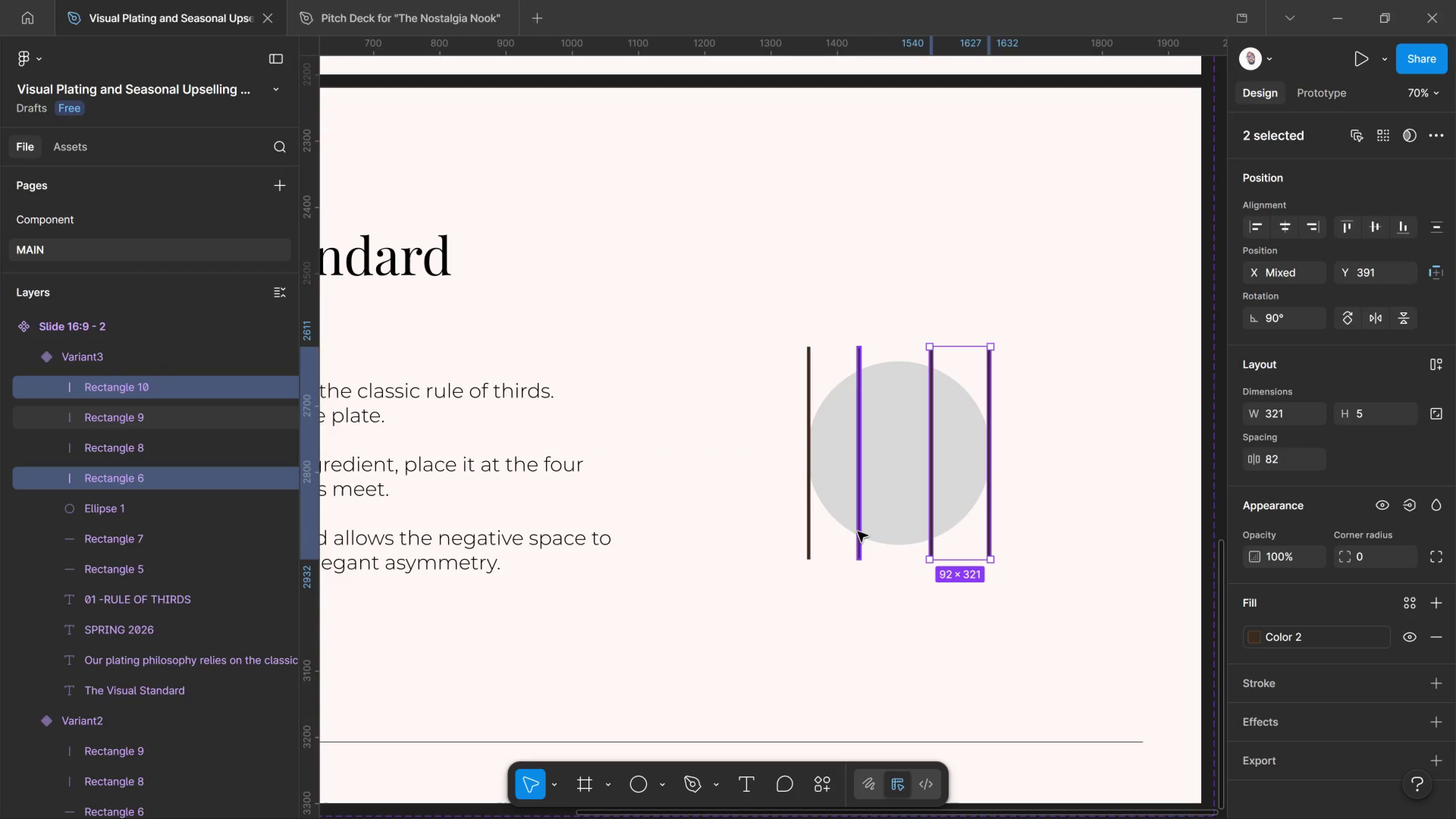 
left_click([858, 532])
 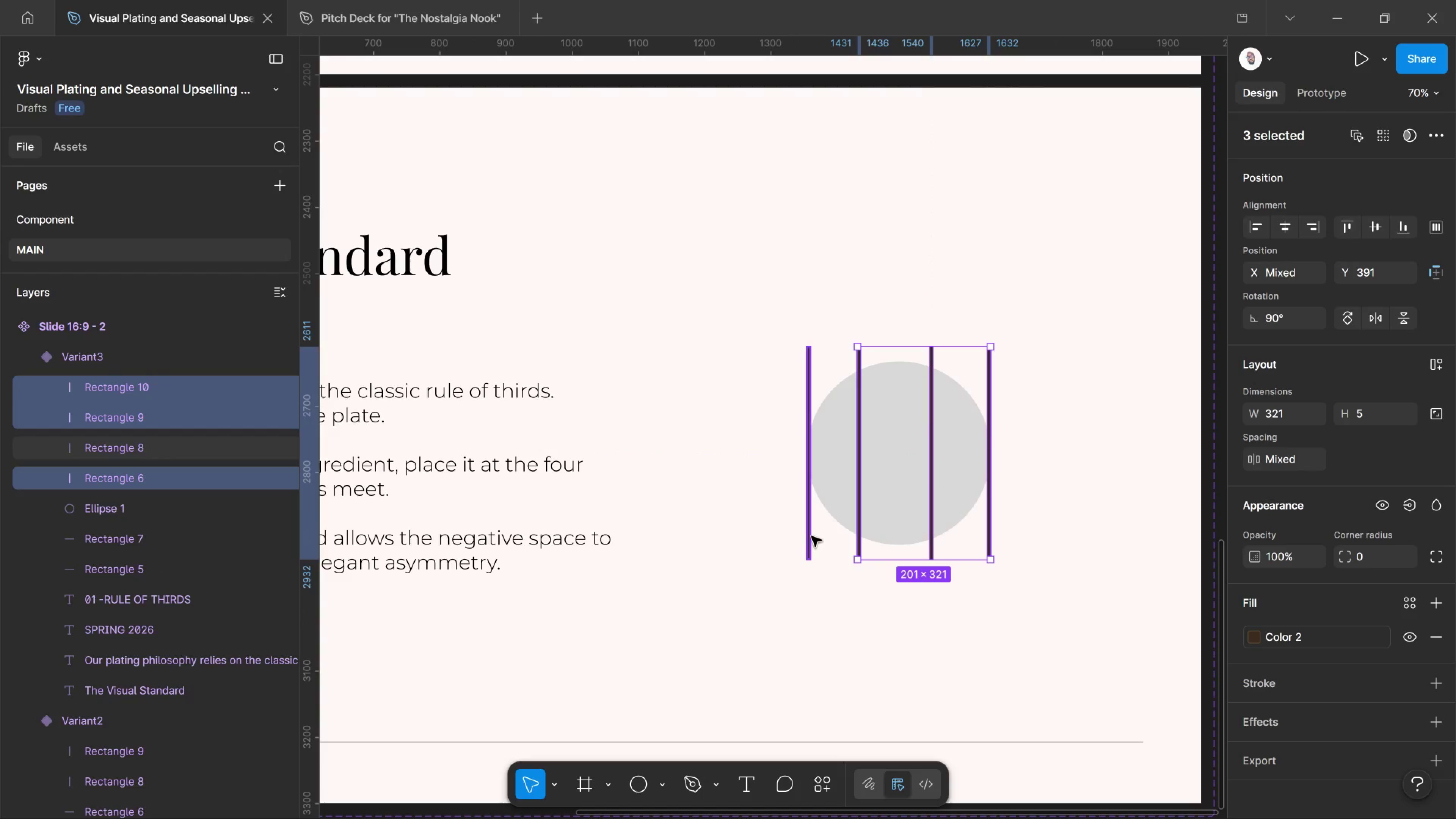 
left_click([811, 536])
 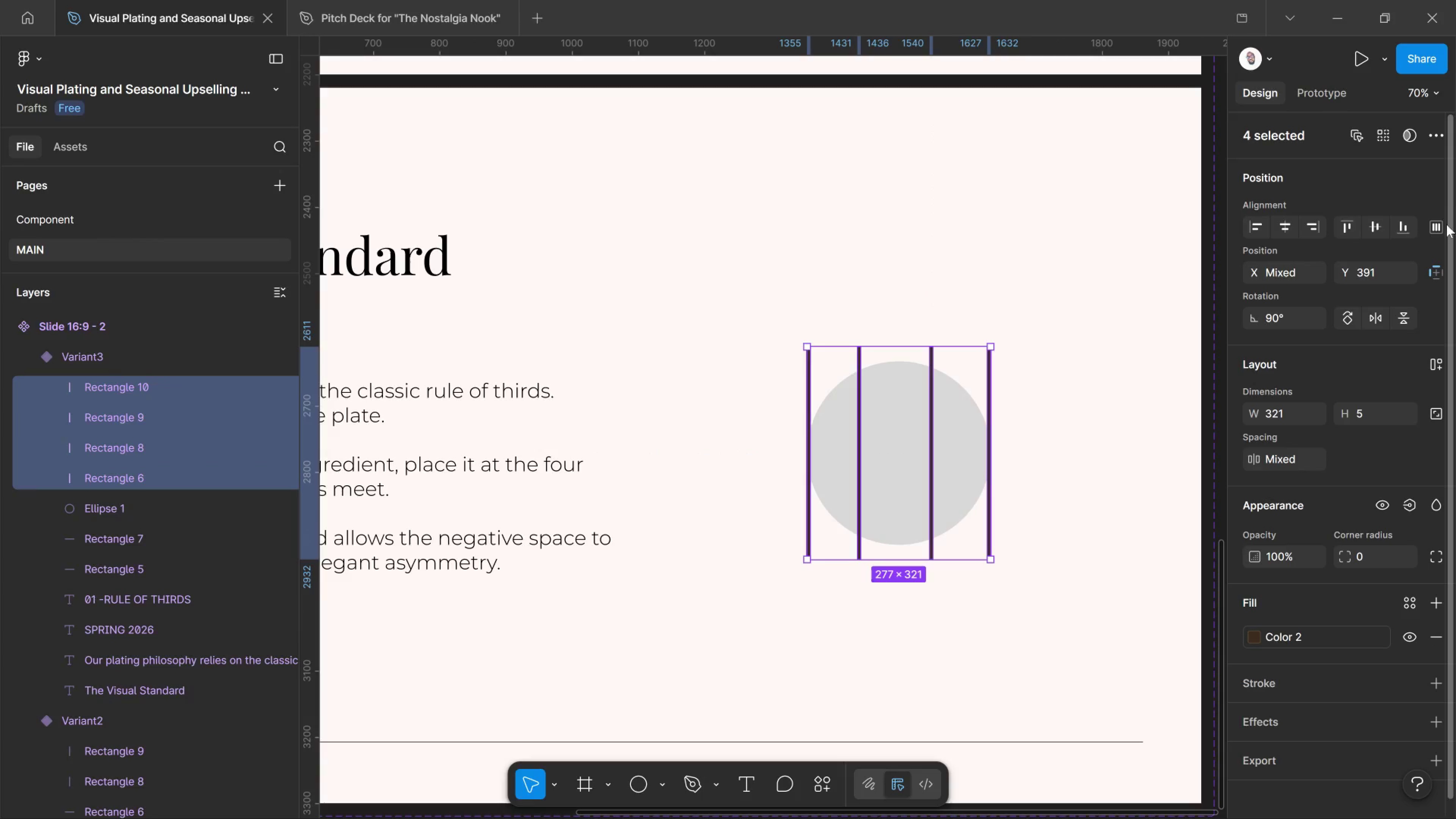 
left_click([1442, 223])
 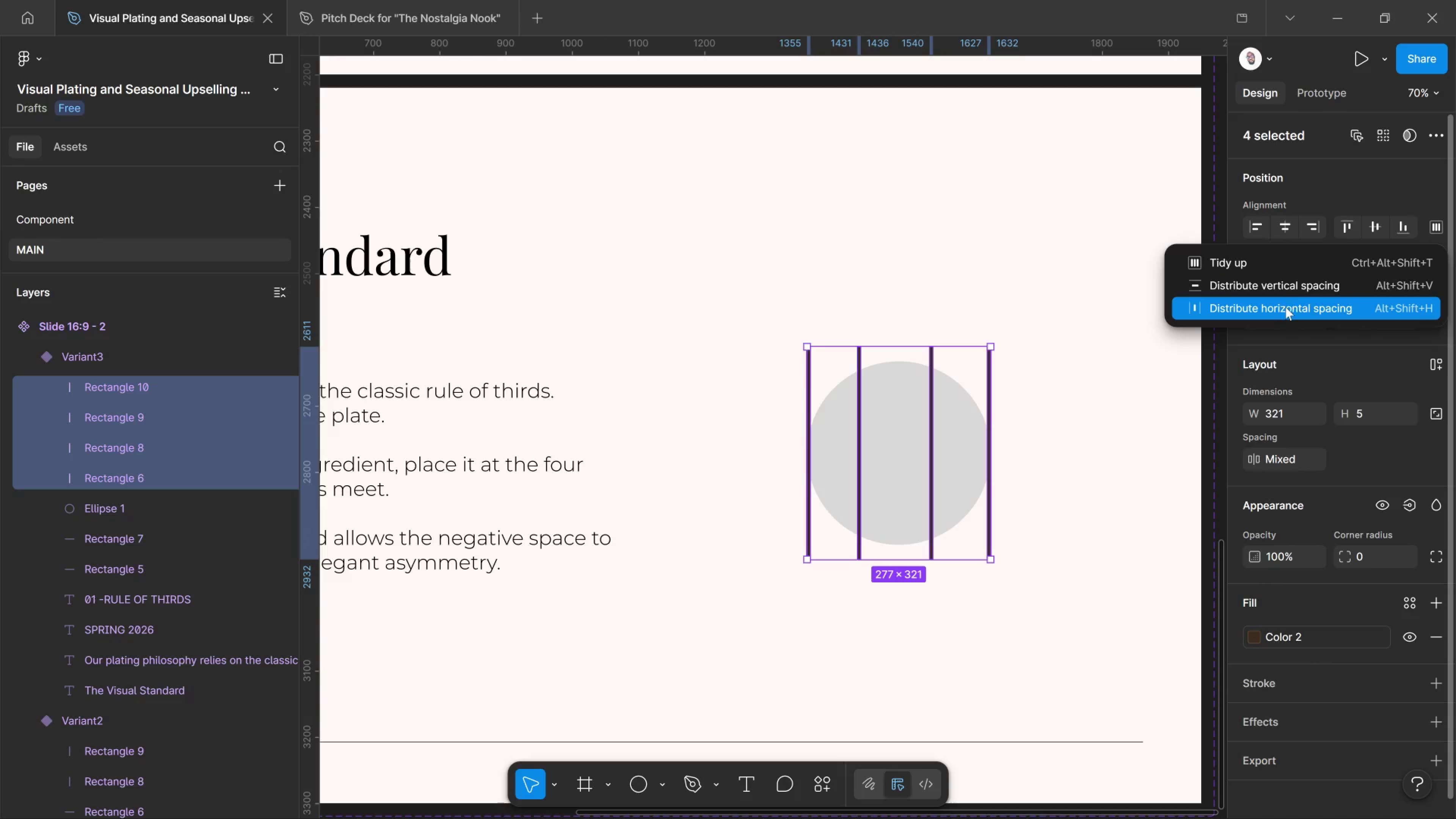 
left_click([1285, 307])
 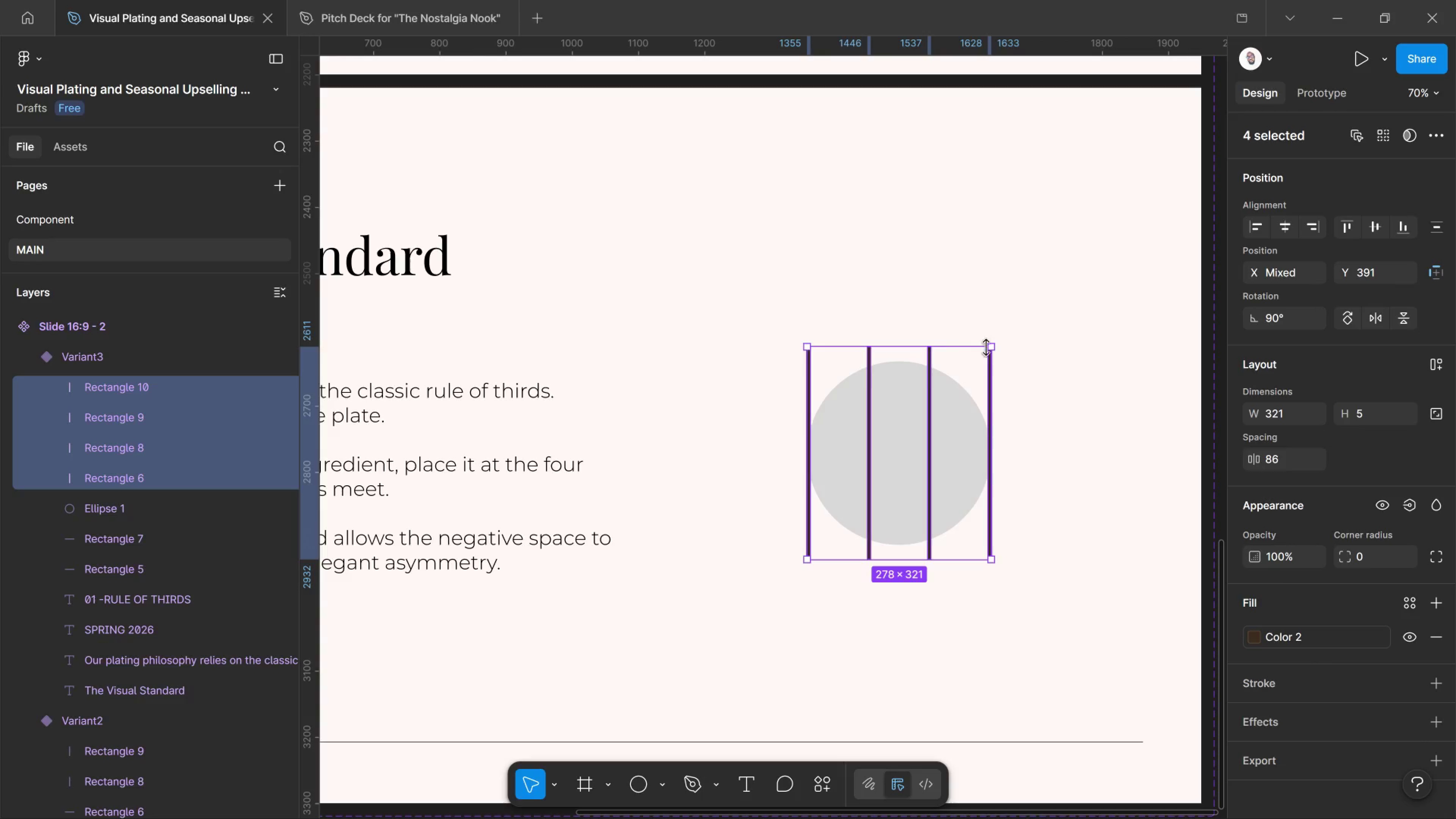 
wait(11.82)
 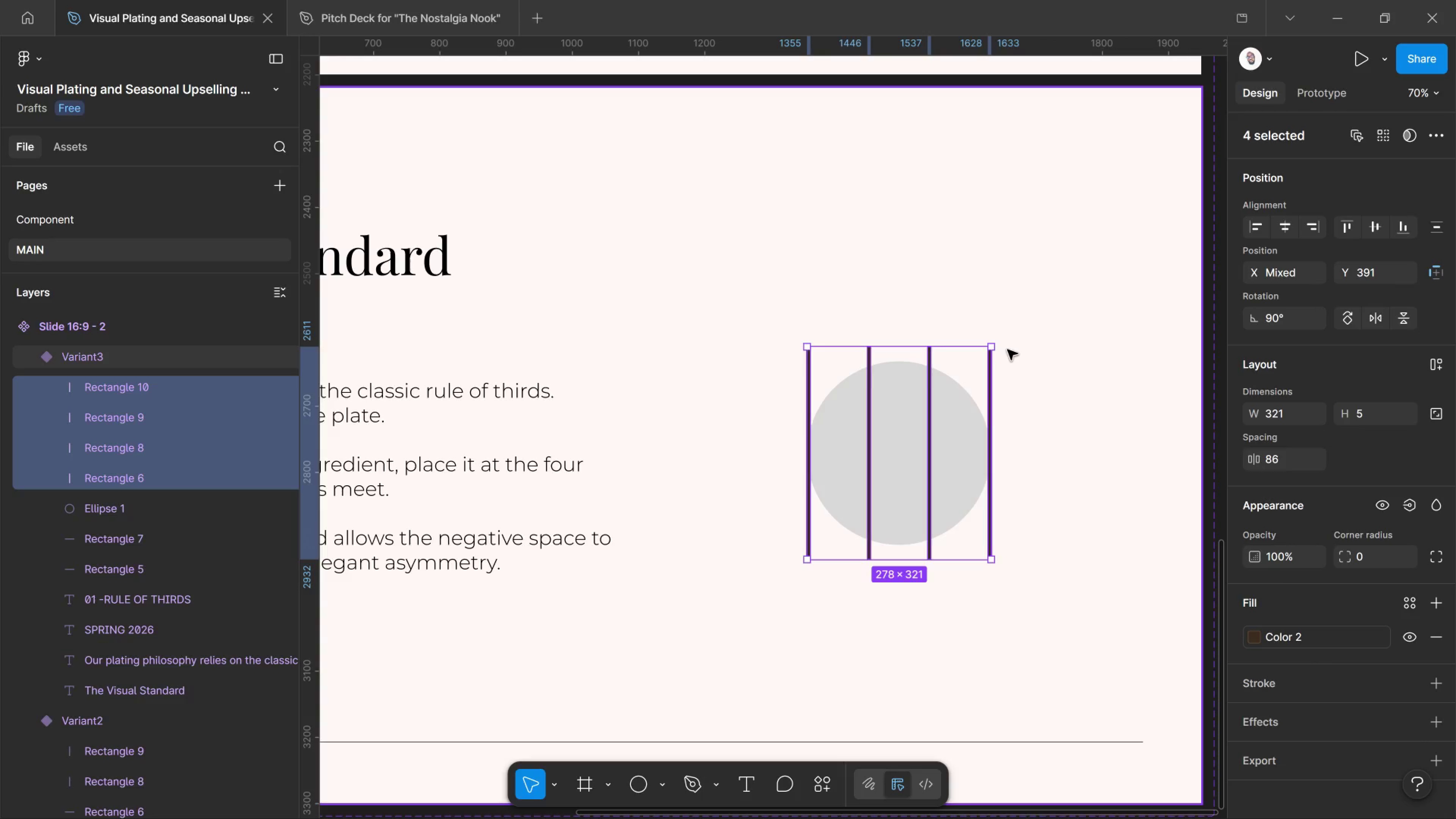 
key(Control+D)
 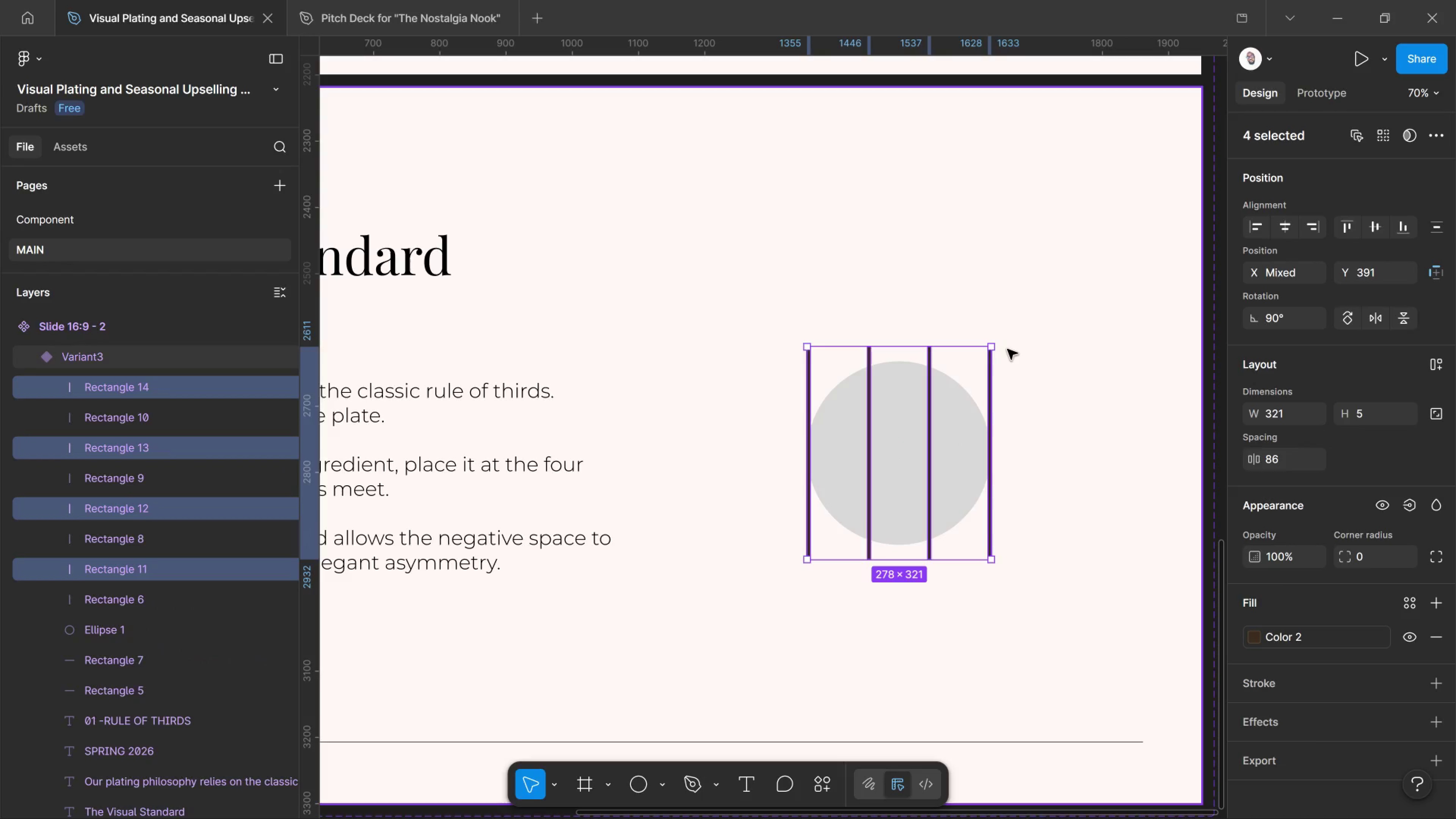 
left_click_drag(start_coordinate=[1004, 348], to_coordinate=[816, 378])
 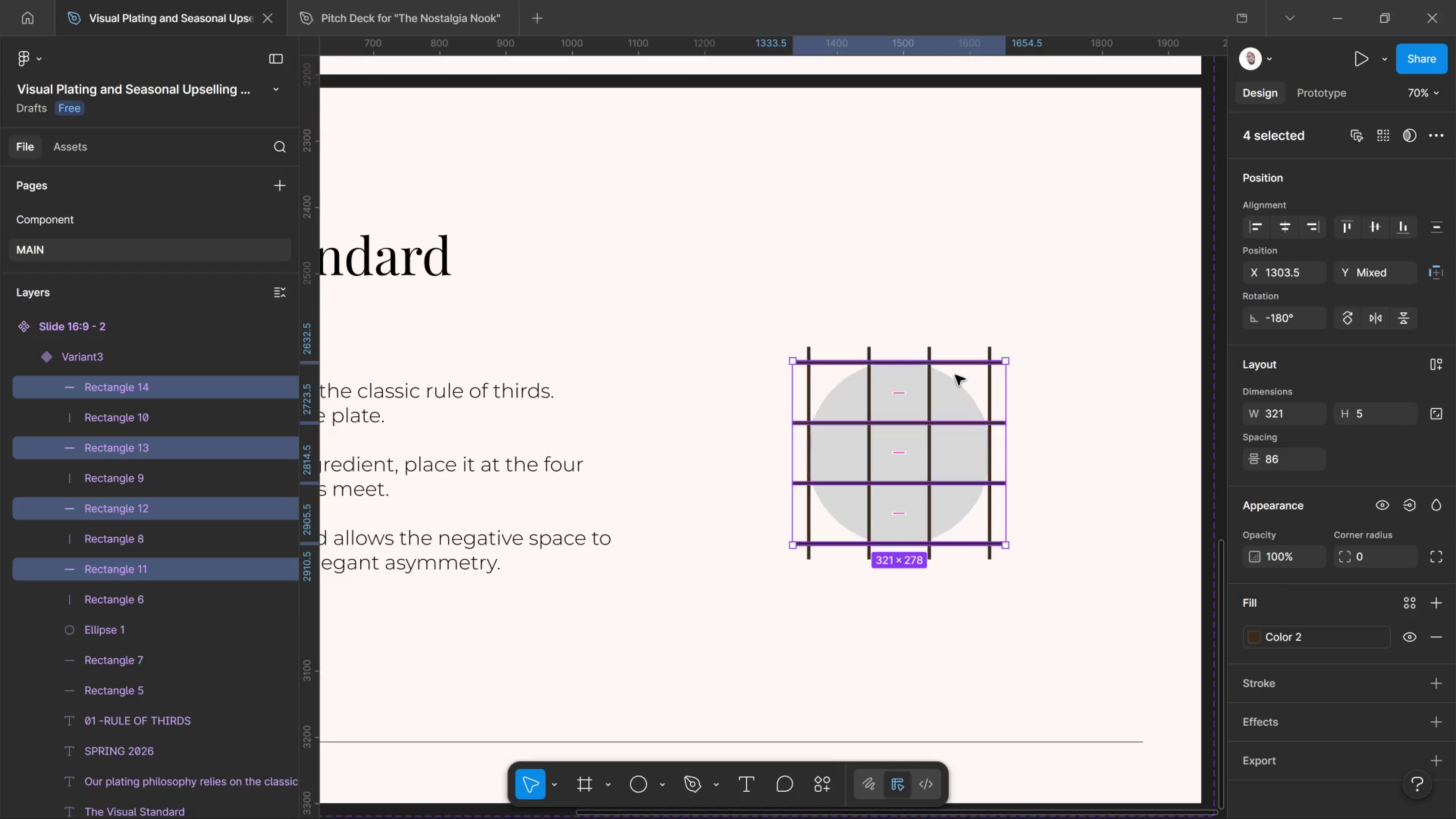 
hold_key(key=ShiftLeft, duration=2.08)
 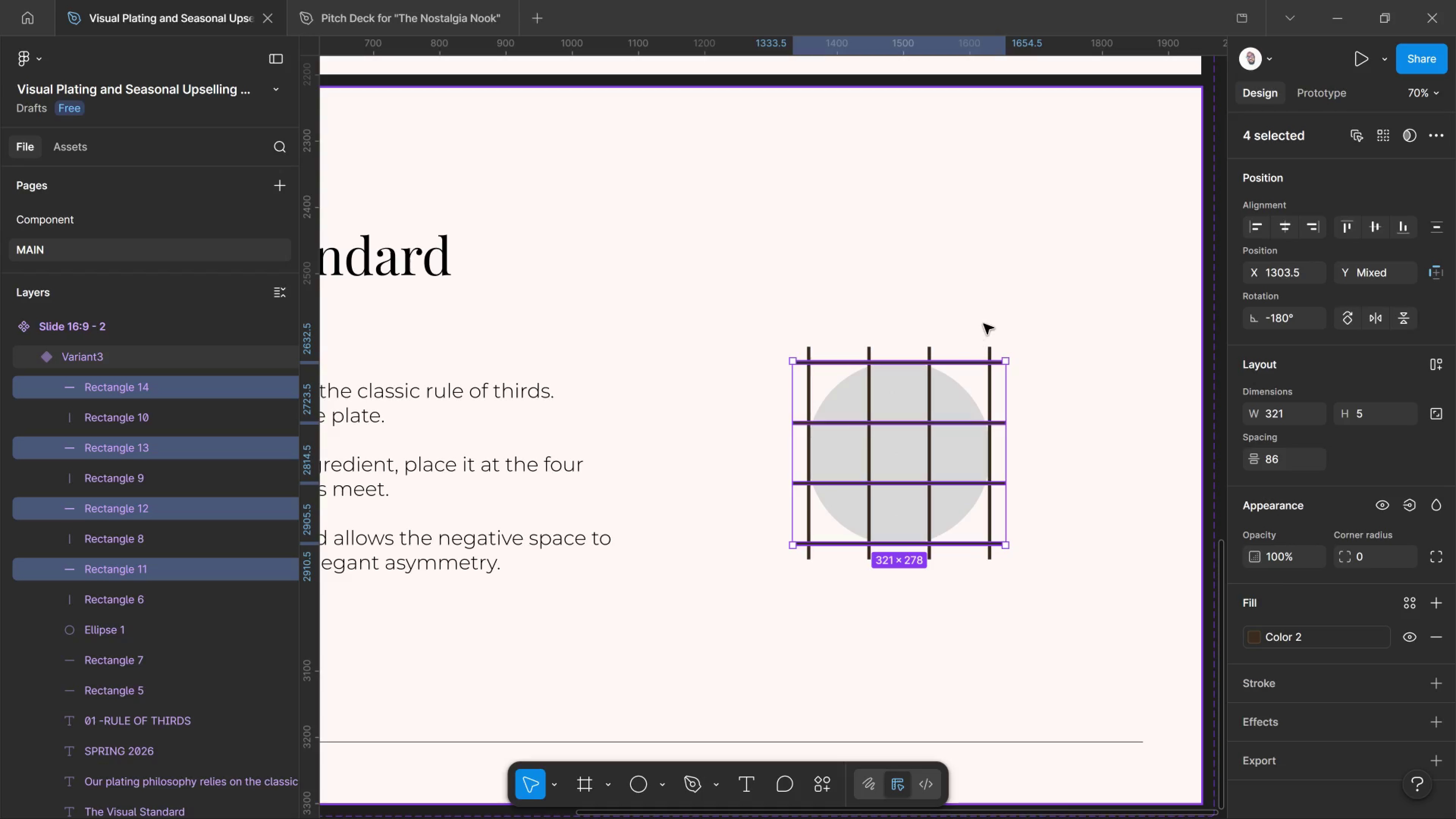 
left_click([984, 324])
 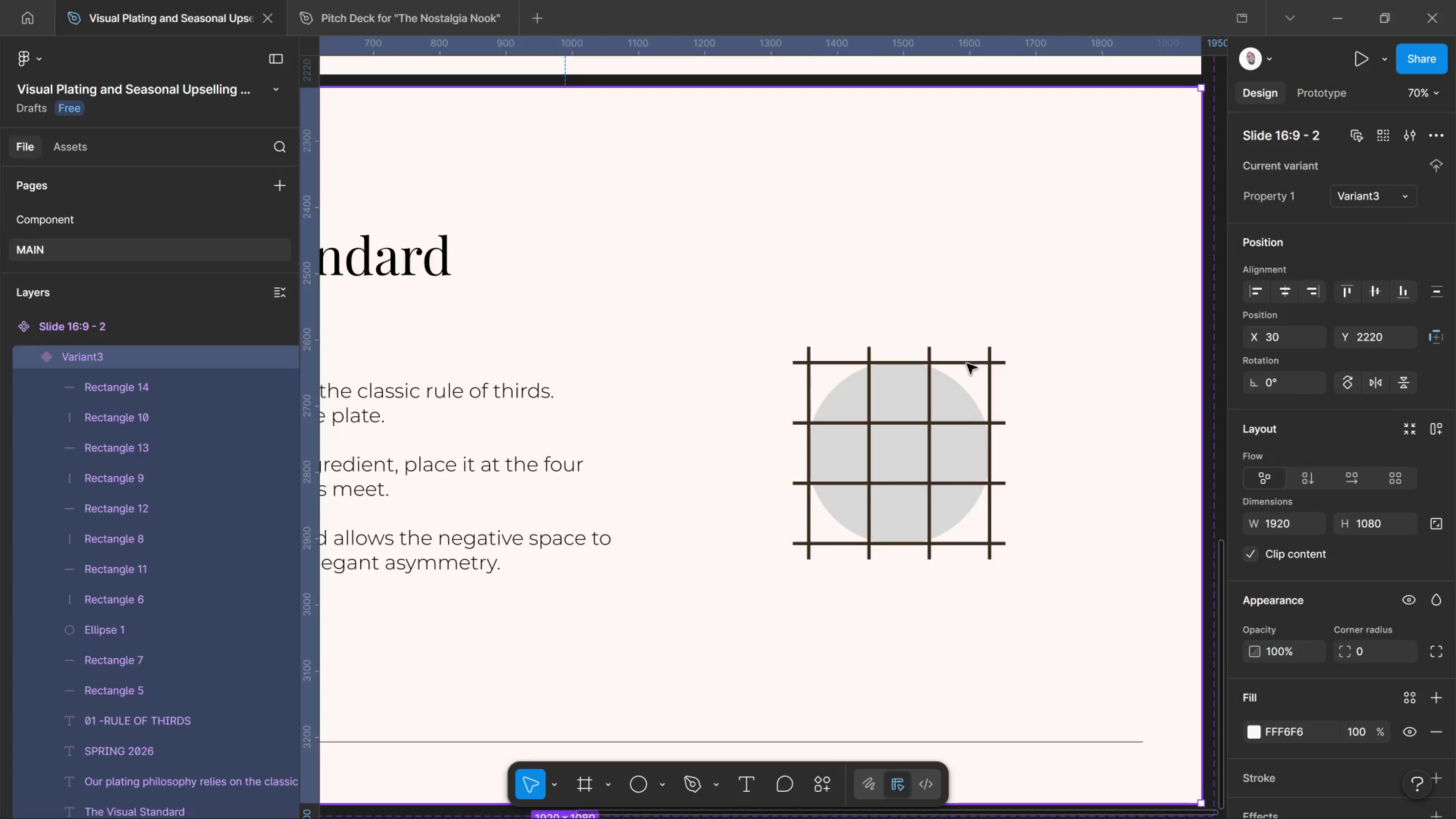 
left_click([967, 364])
 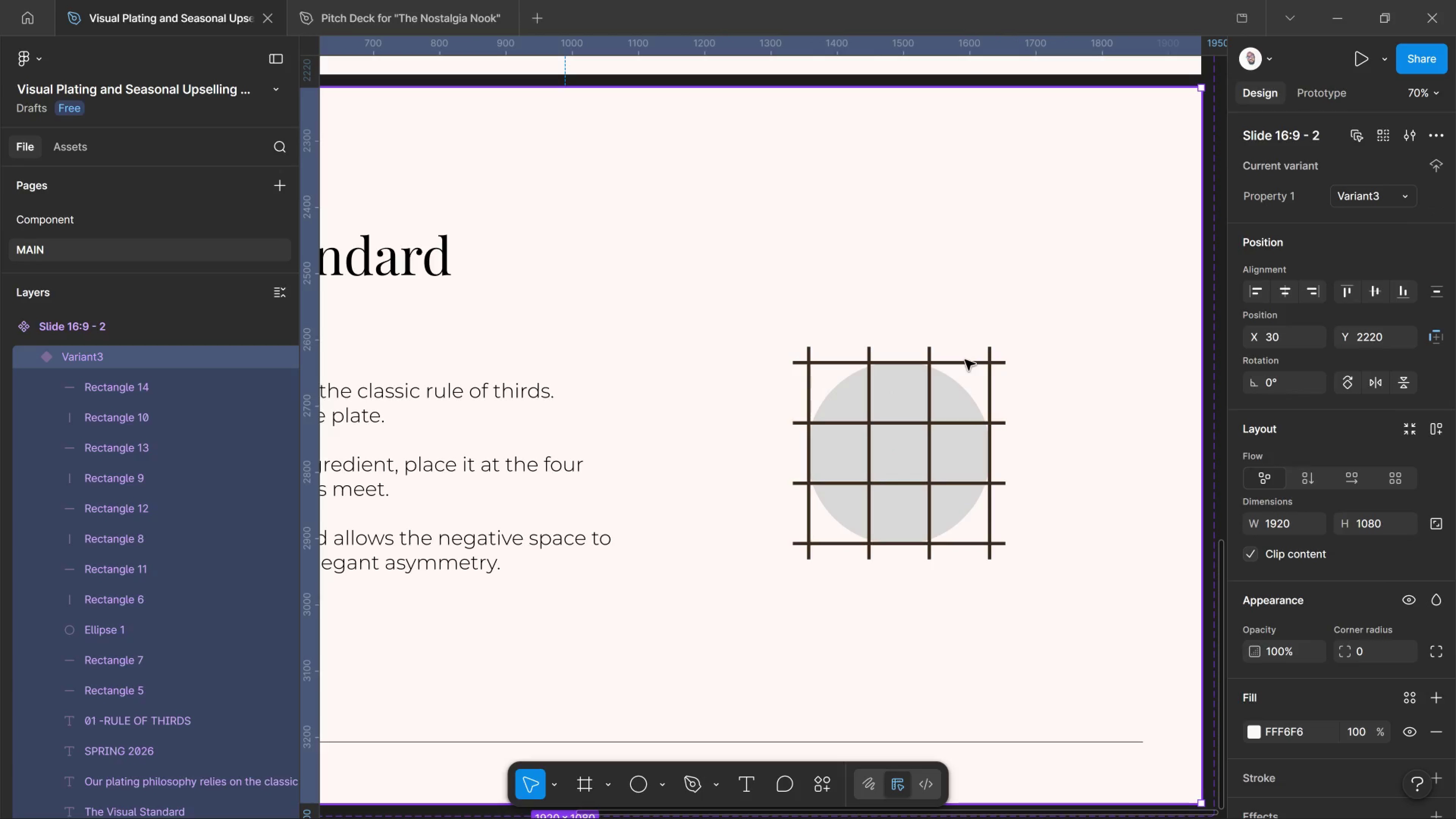 
left_click([965, 360])
 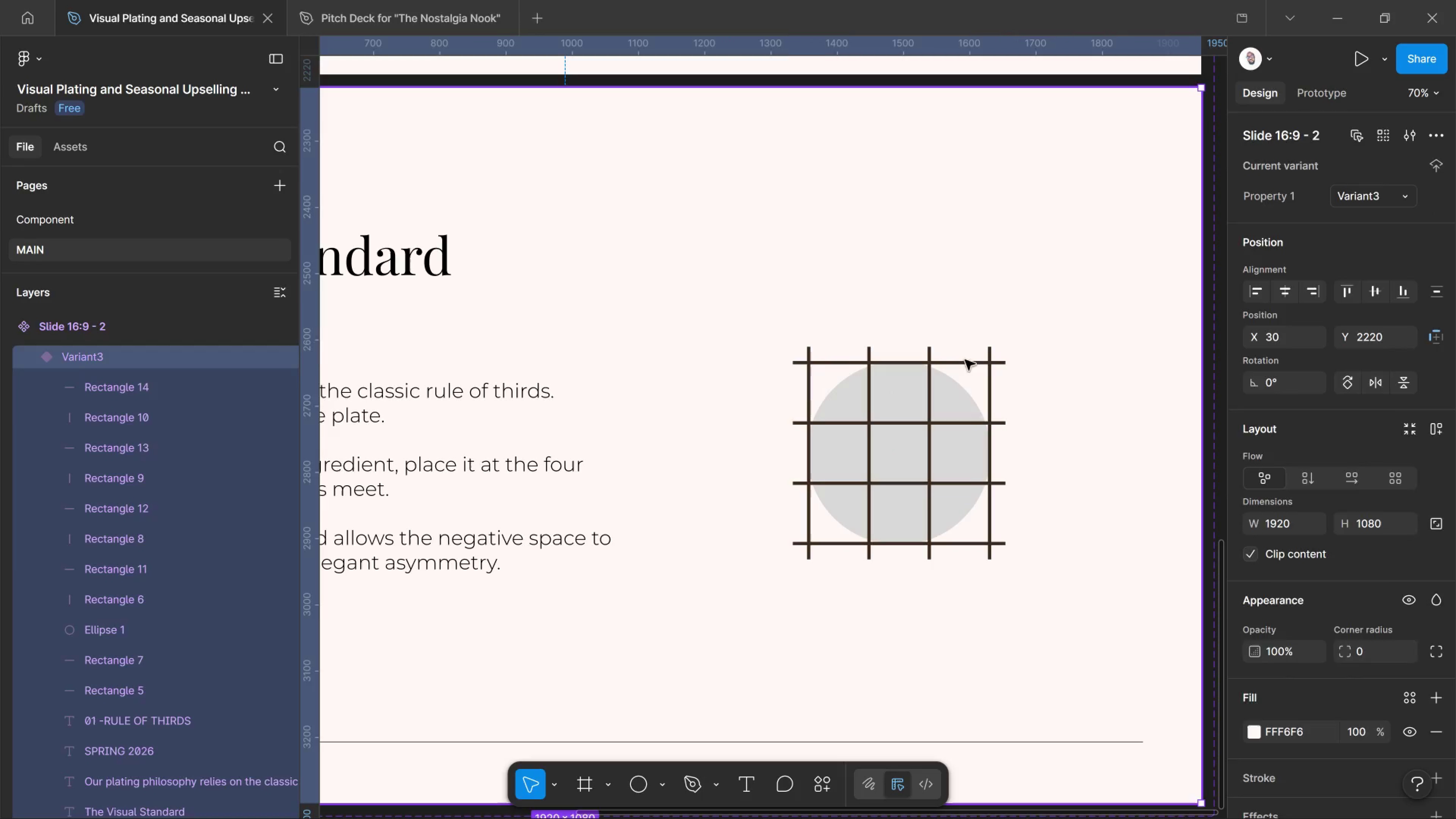 
left_click([965, 360])
 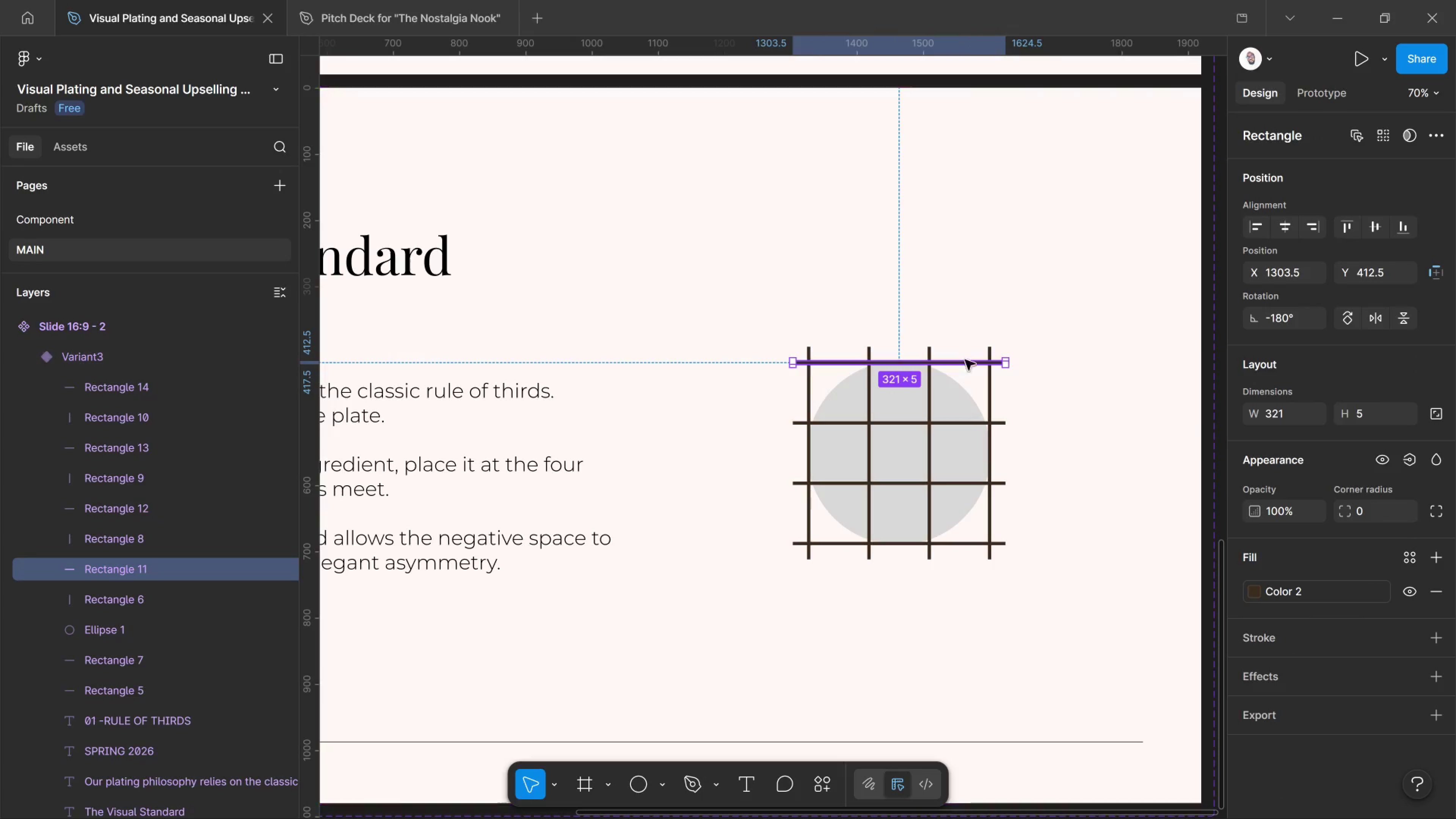 
left_click([965, 360])
 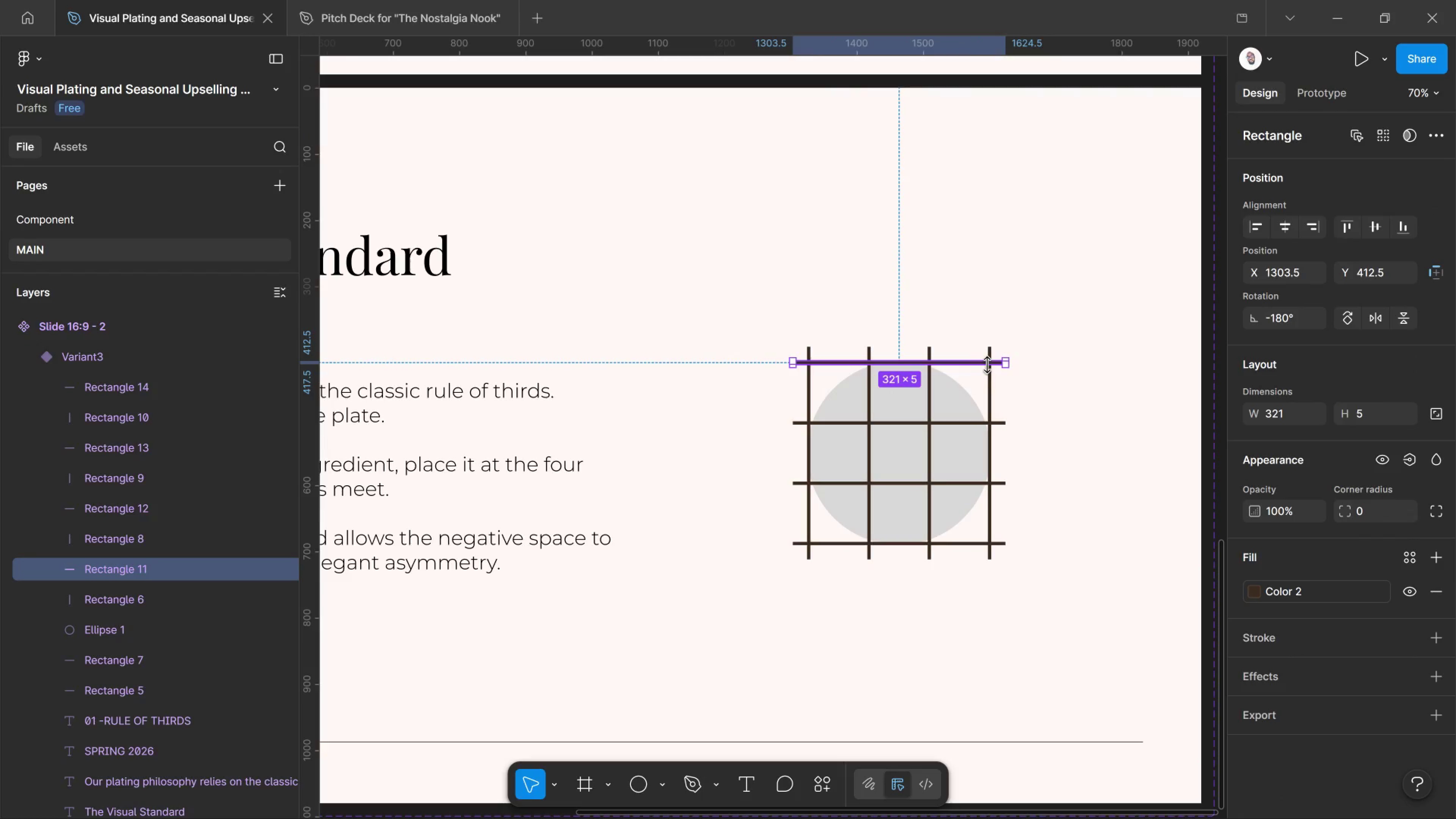 
key(Delete)
 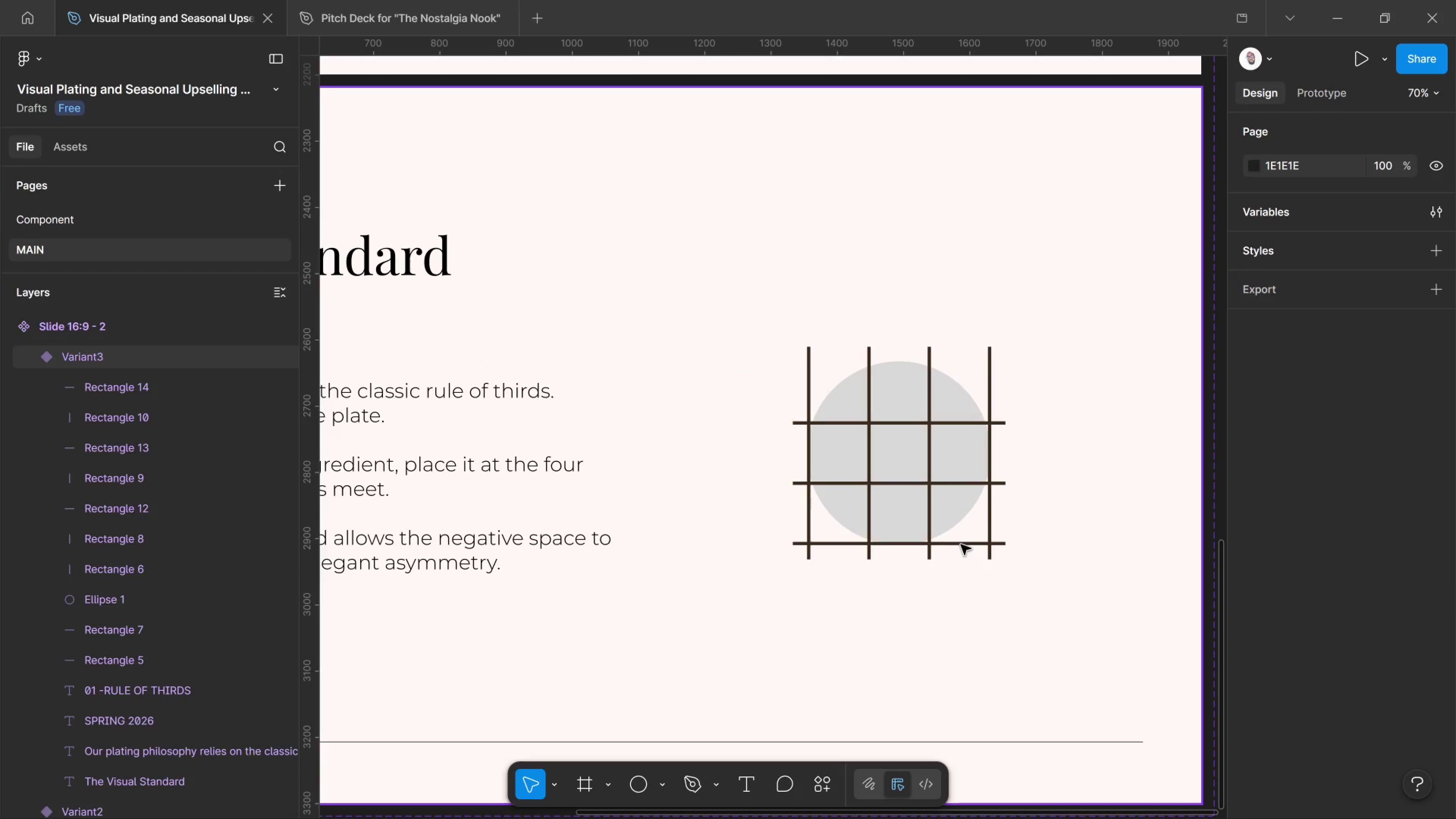 
left_click_drag(start_coordinate=[961, 544], to_coordinate=[961, 546])
 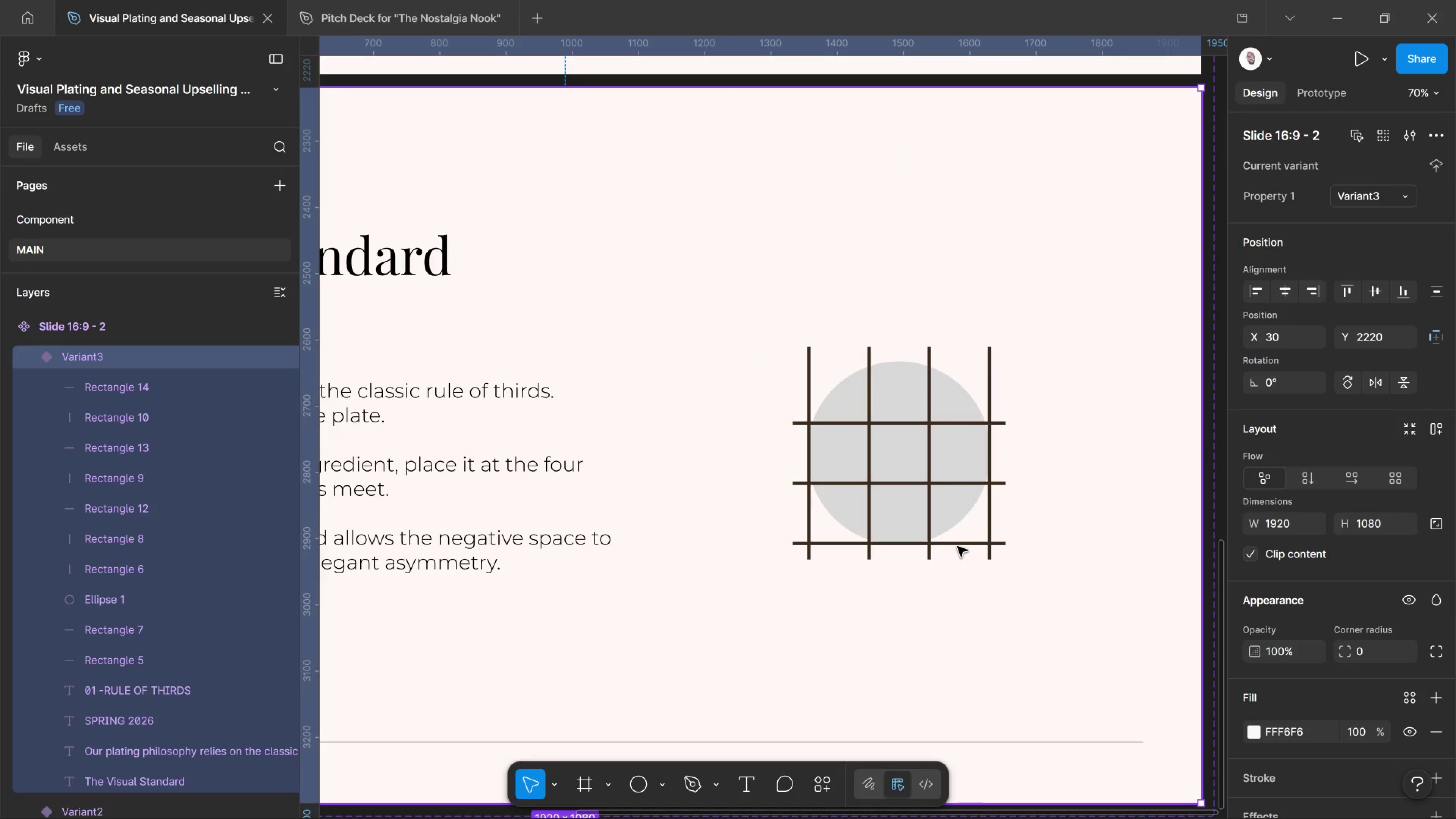 
double_click([956, 545])
 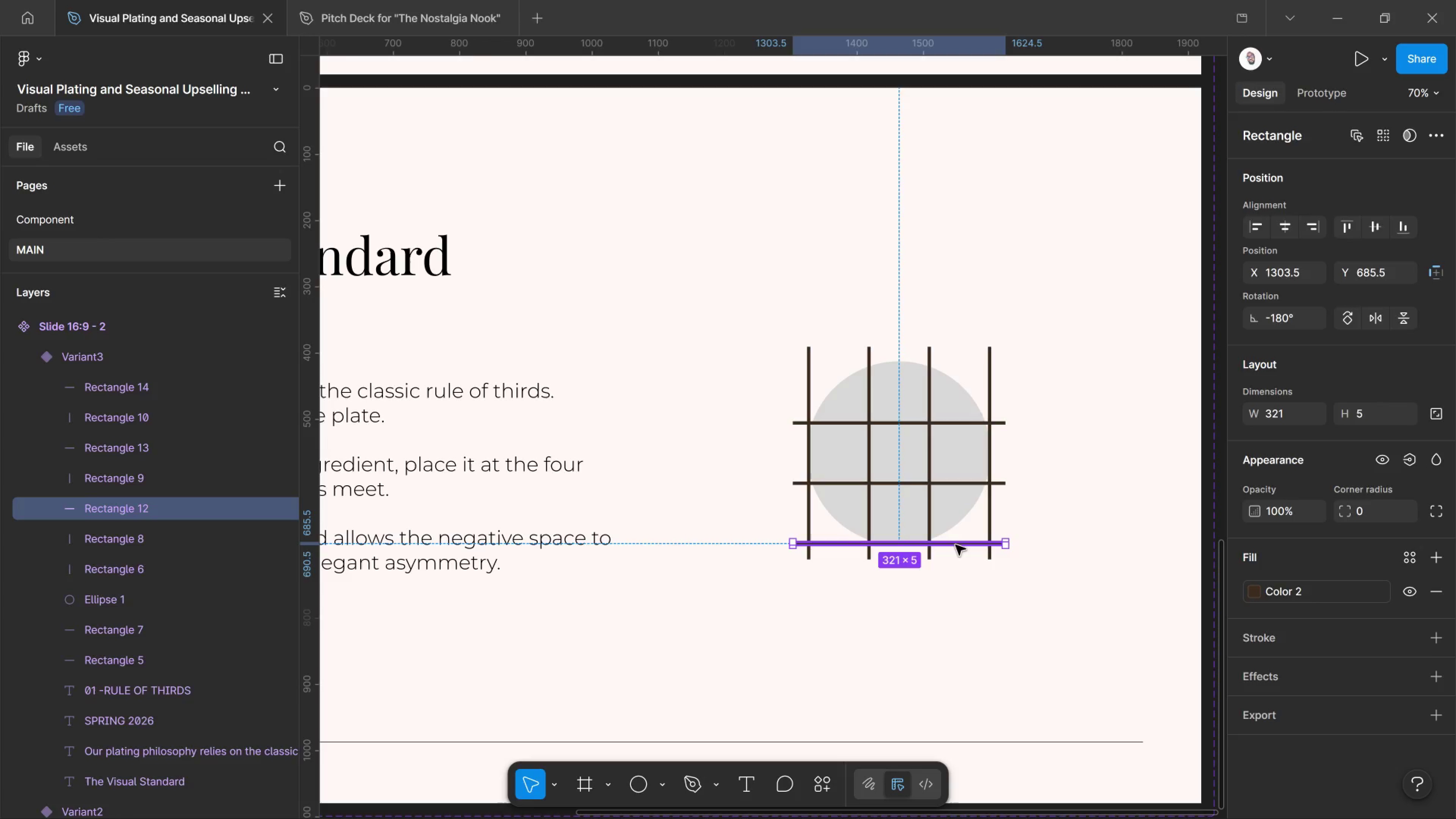 
key(Delete)
 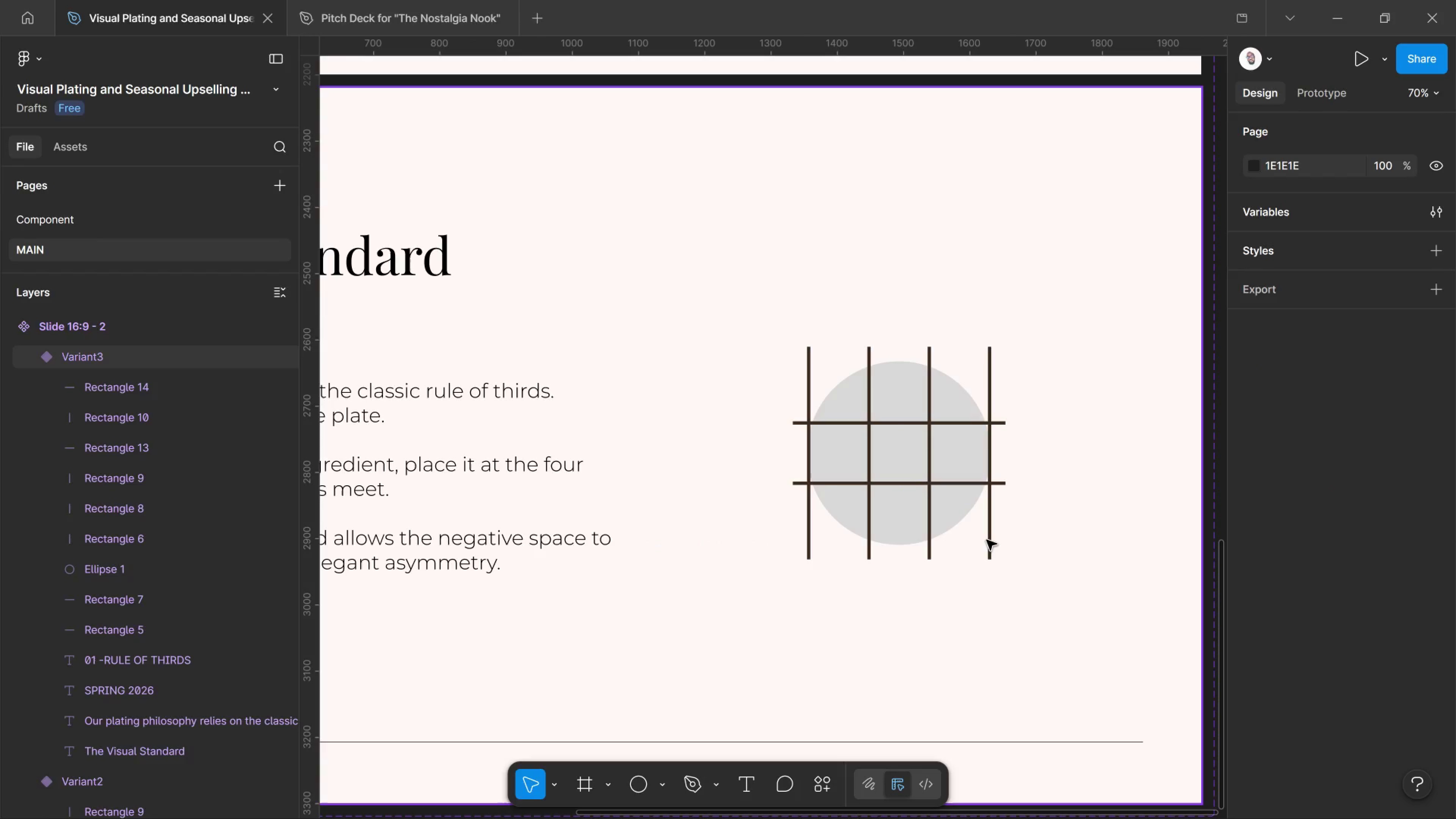 
left_click([987, 540])
 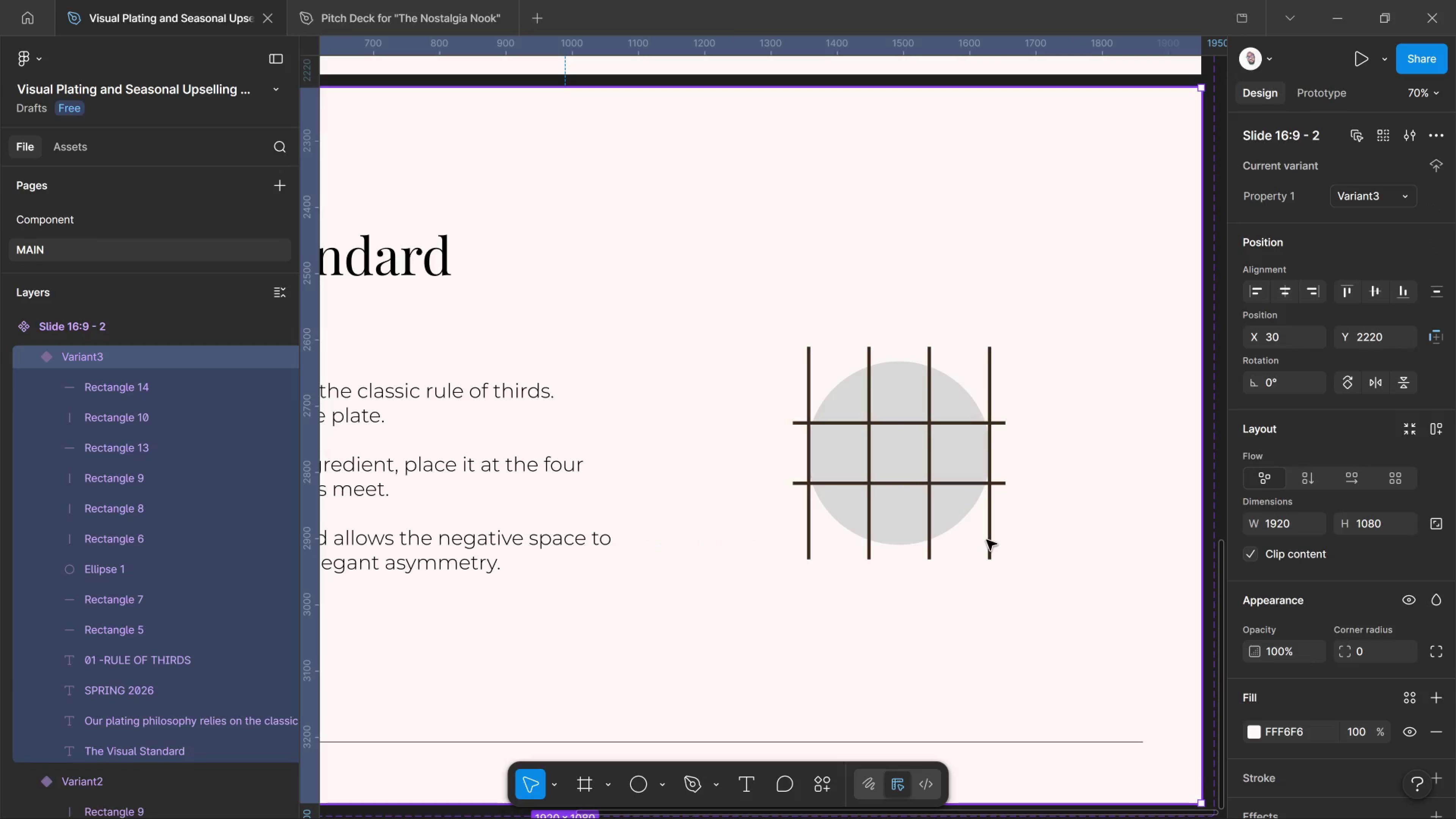 
left_click([987, 540])
 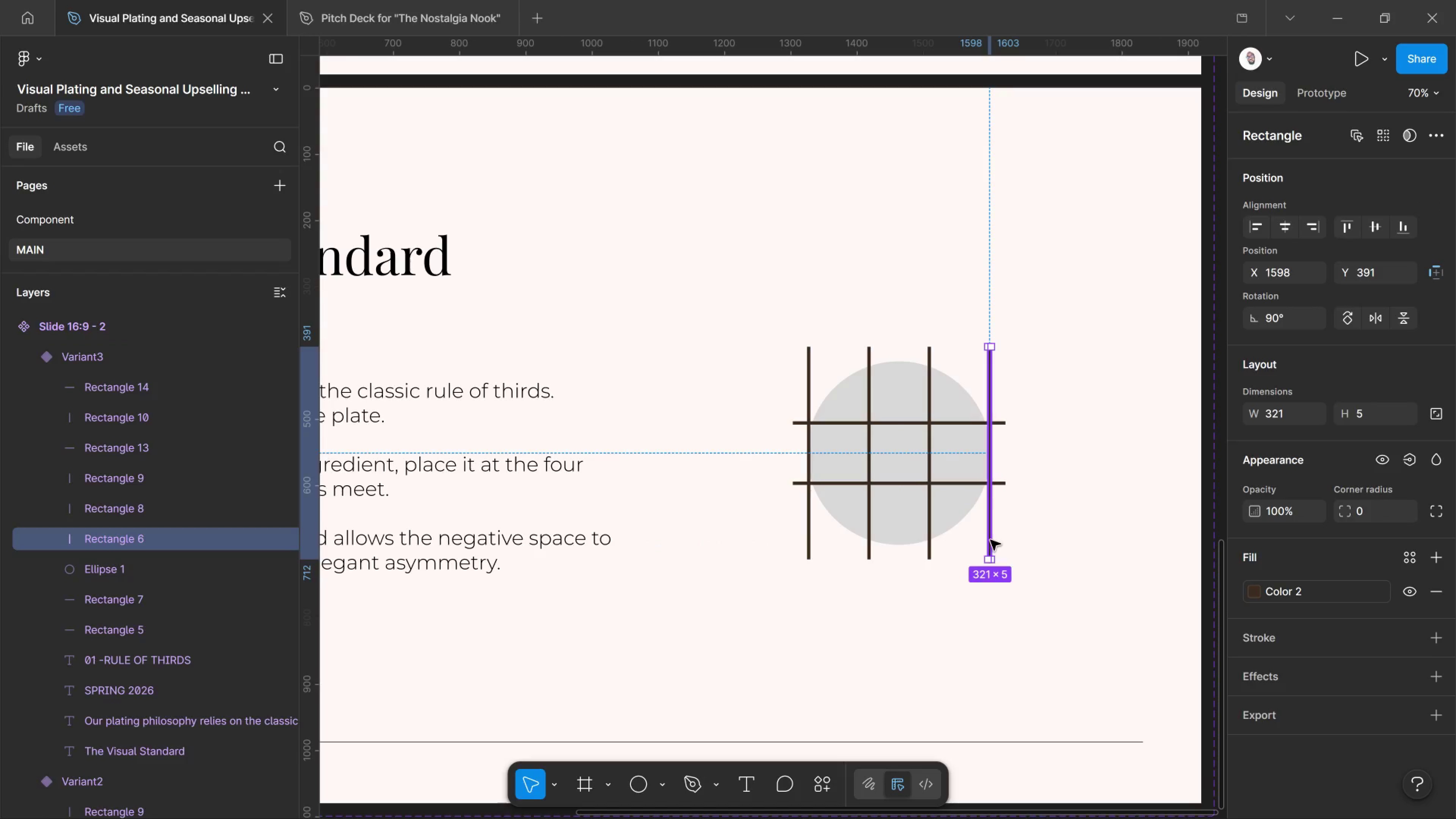 
key(Delete)
 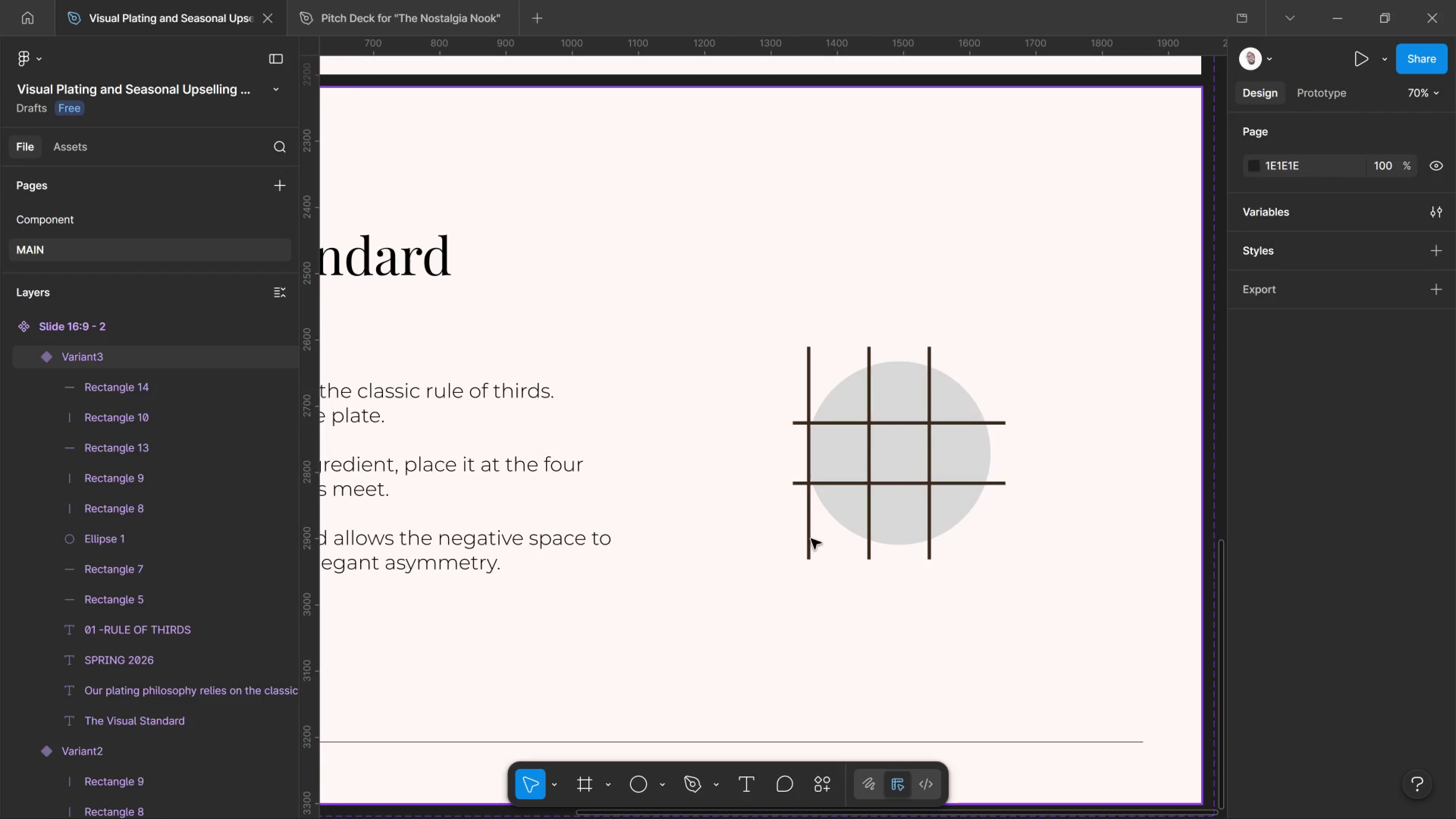 
double_click([808, 539])
 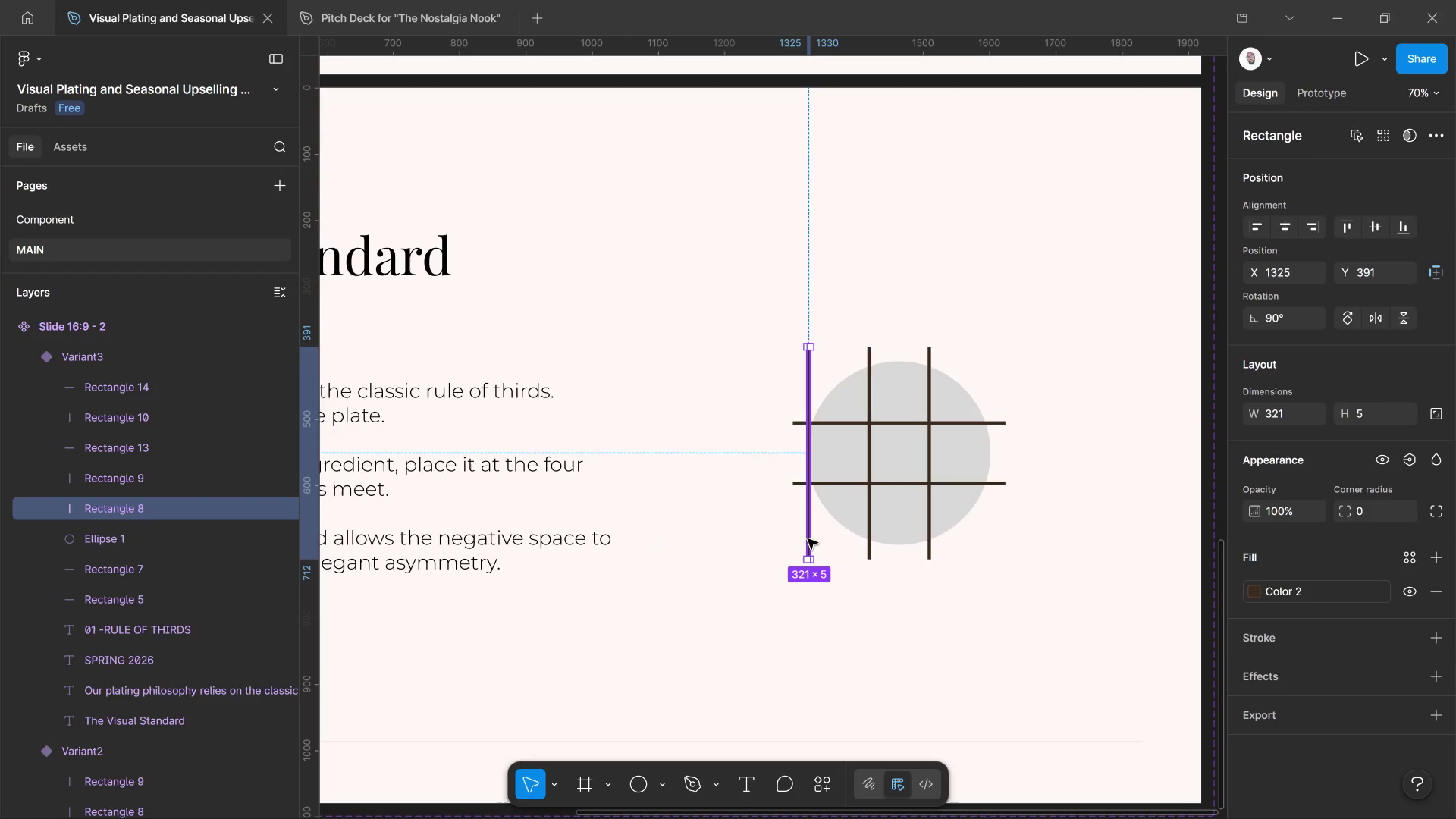 
key(Delete)
 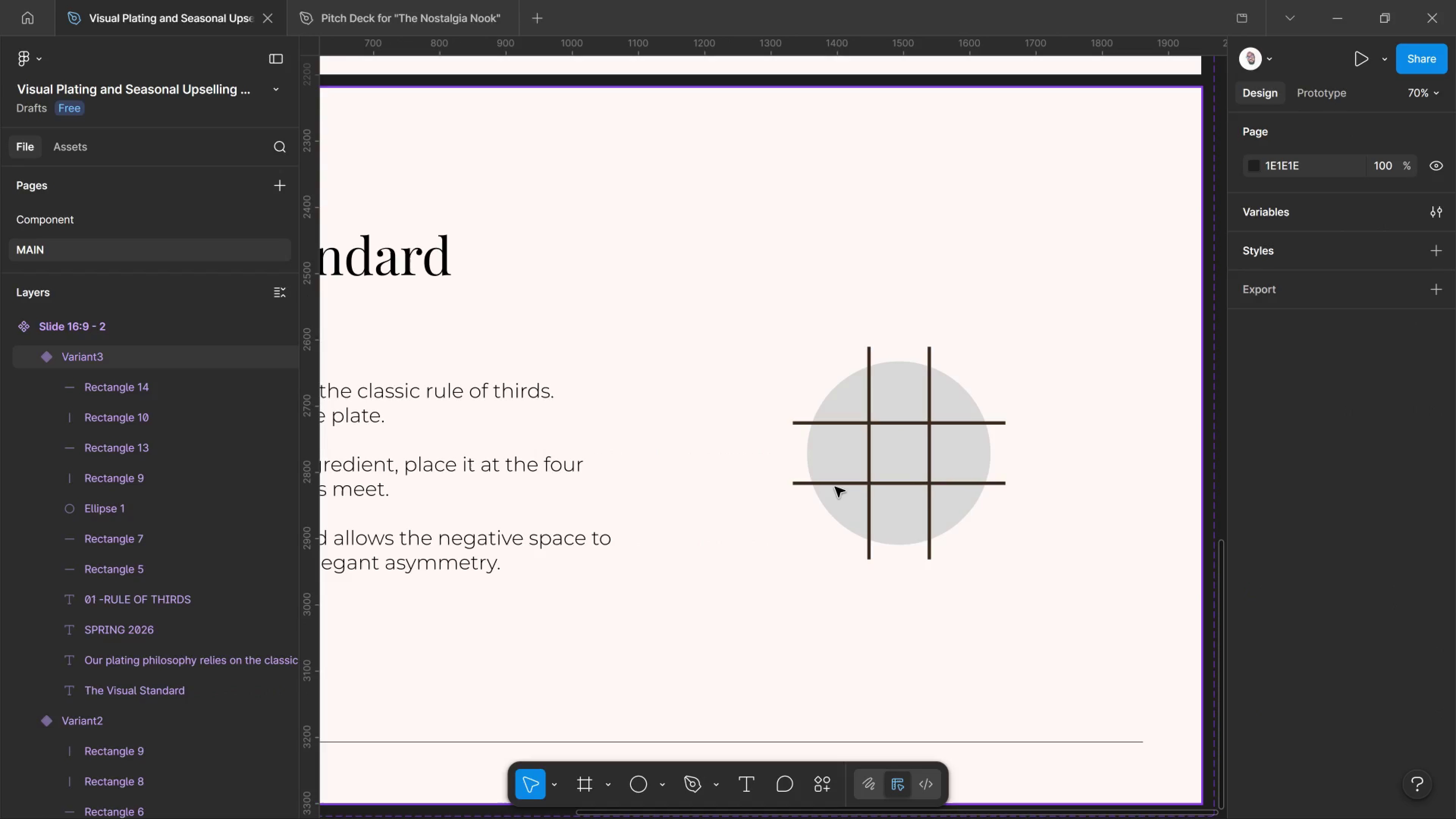 
left_click([837, 483])
 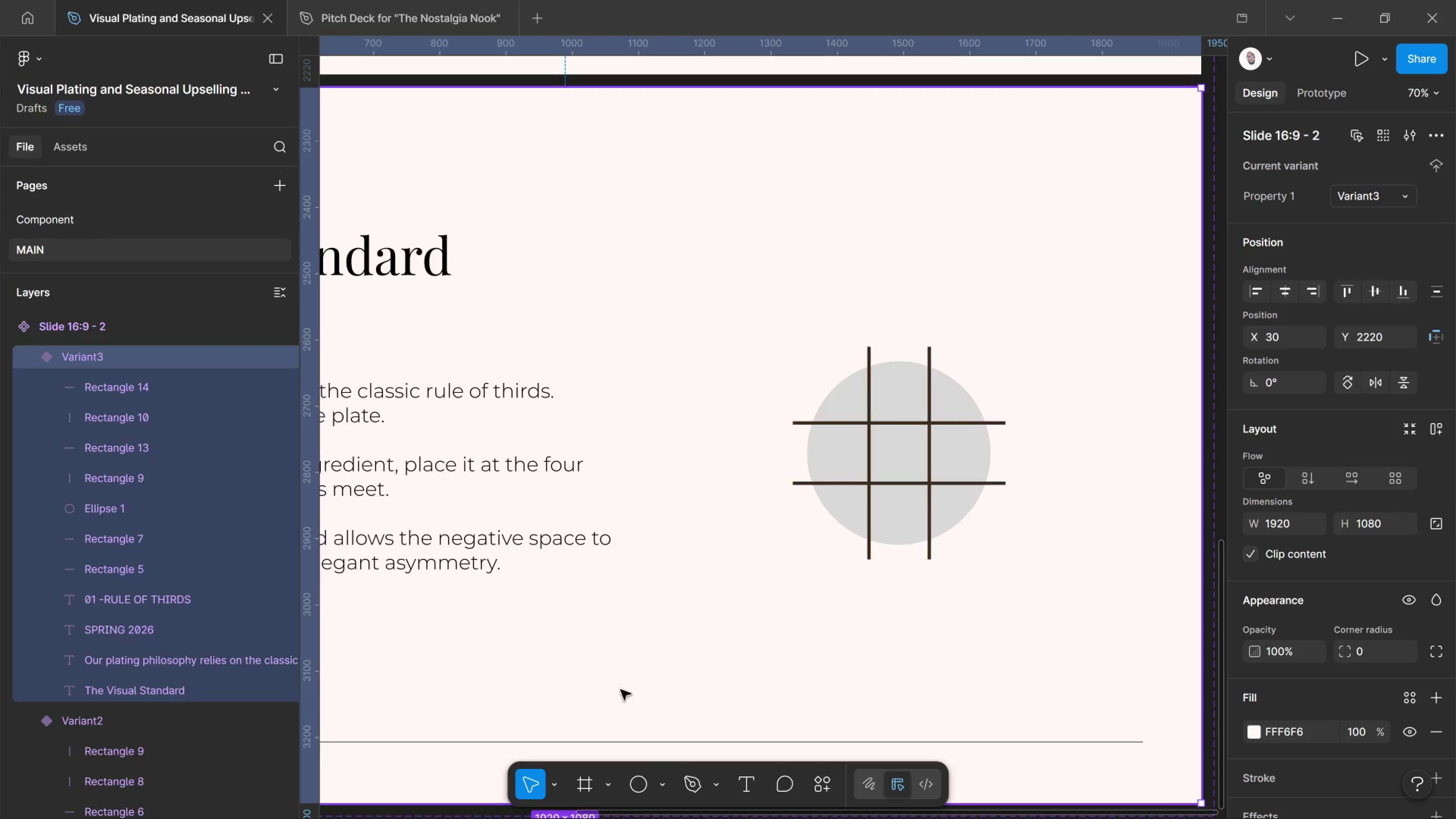 
left_click_drag(start_coordinate=[662, 789], to_coordinate=[664, 789])
 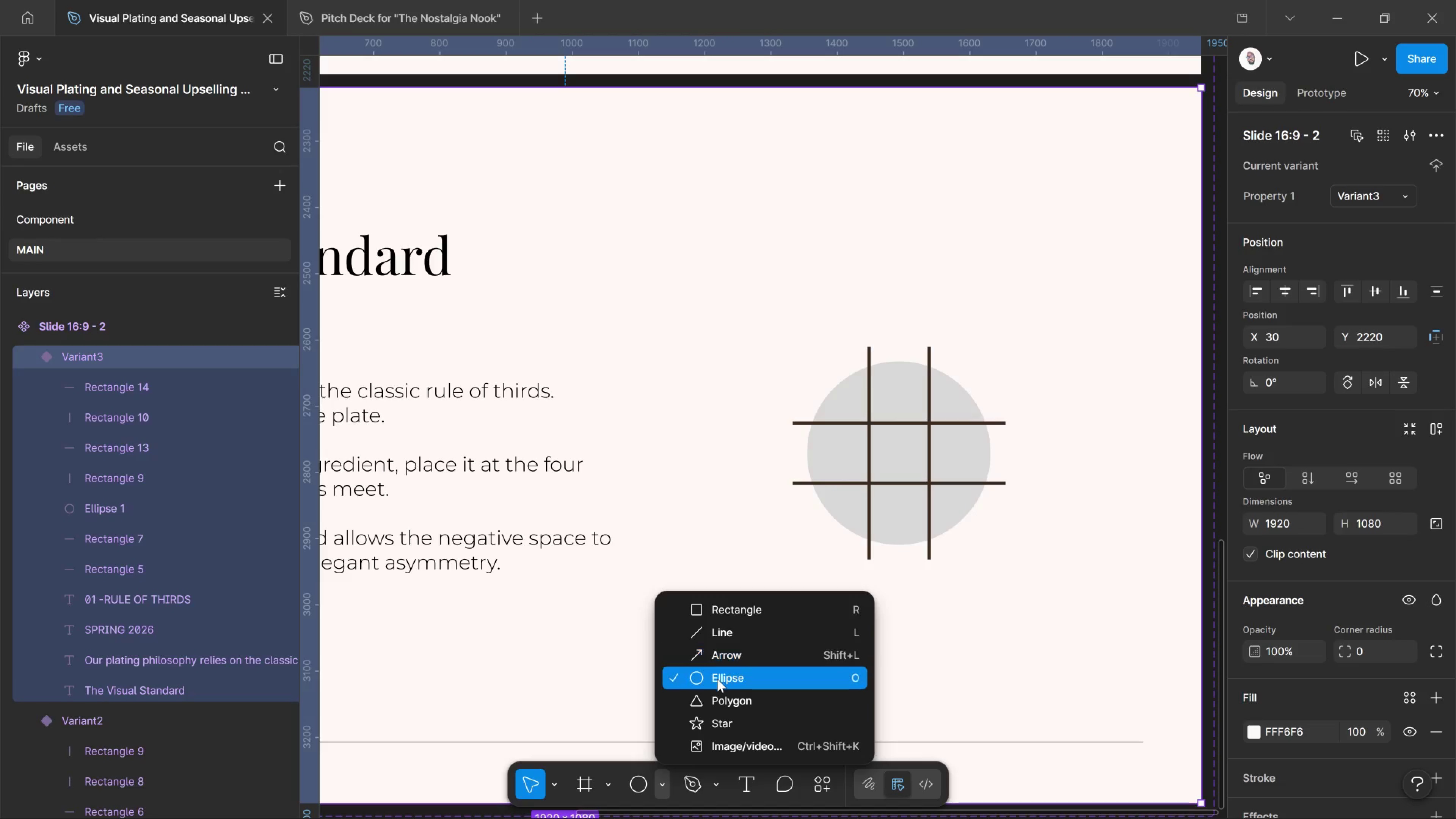 
left_click([717, 681])
 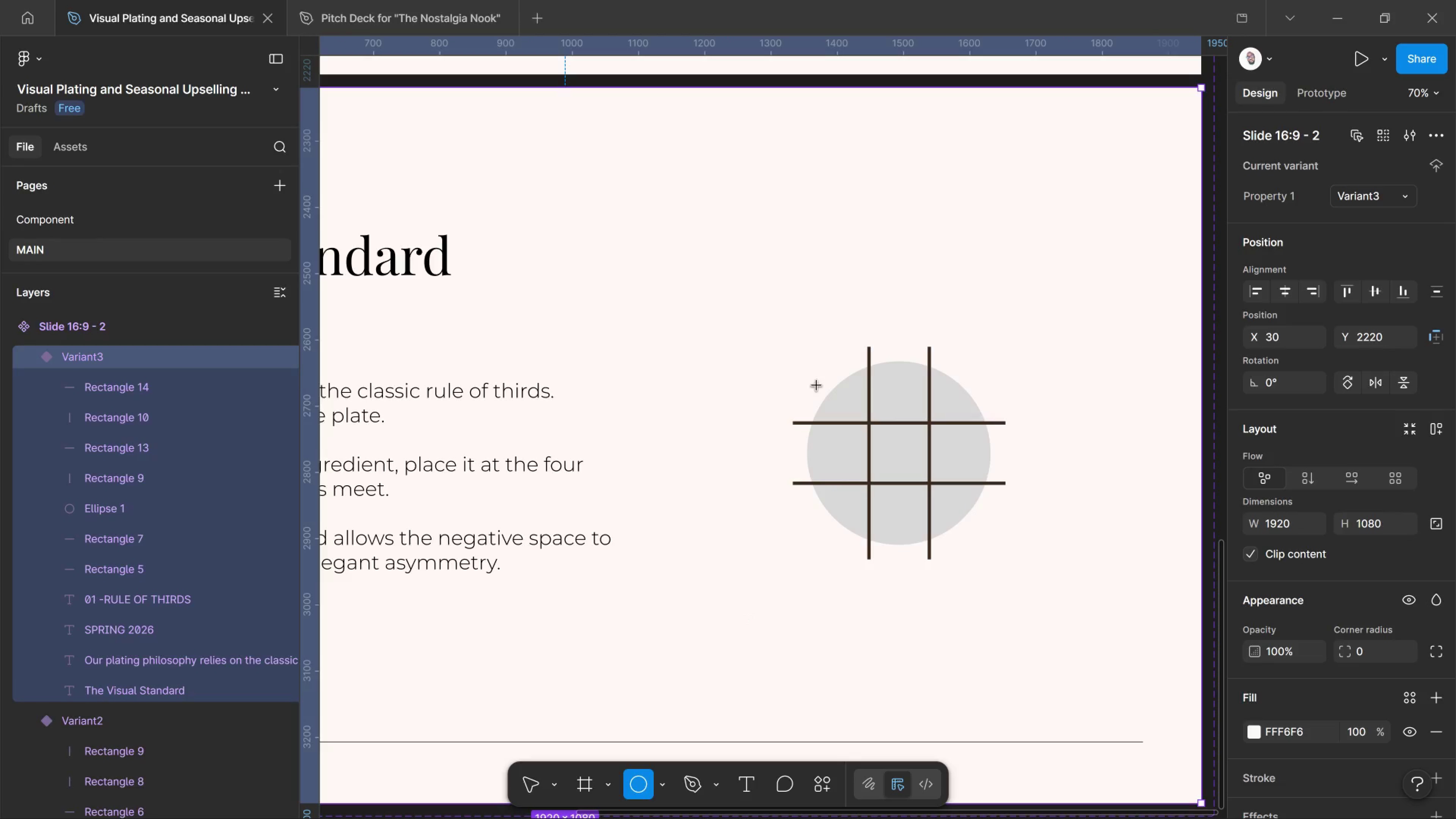 
hold_key(key=ShiftLeft, duration=2.12)
left_click_drag(start_coordinate=[817, 382], to_coordinate=[821, 402])
 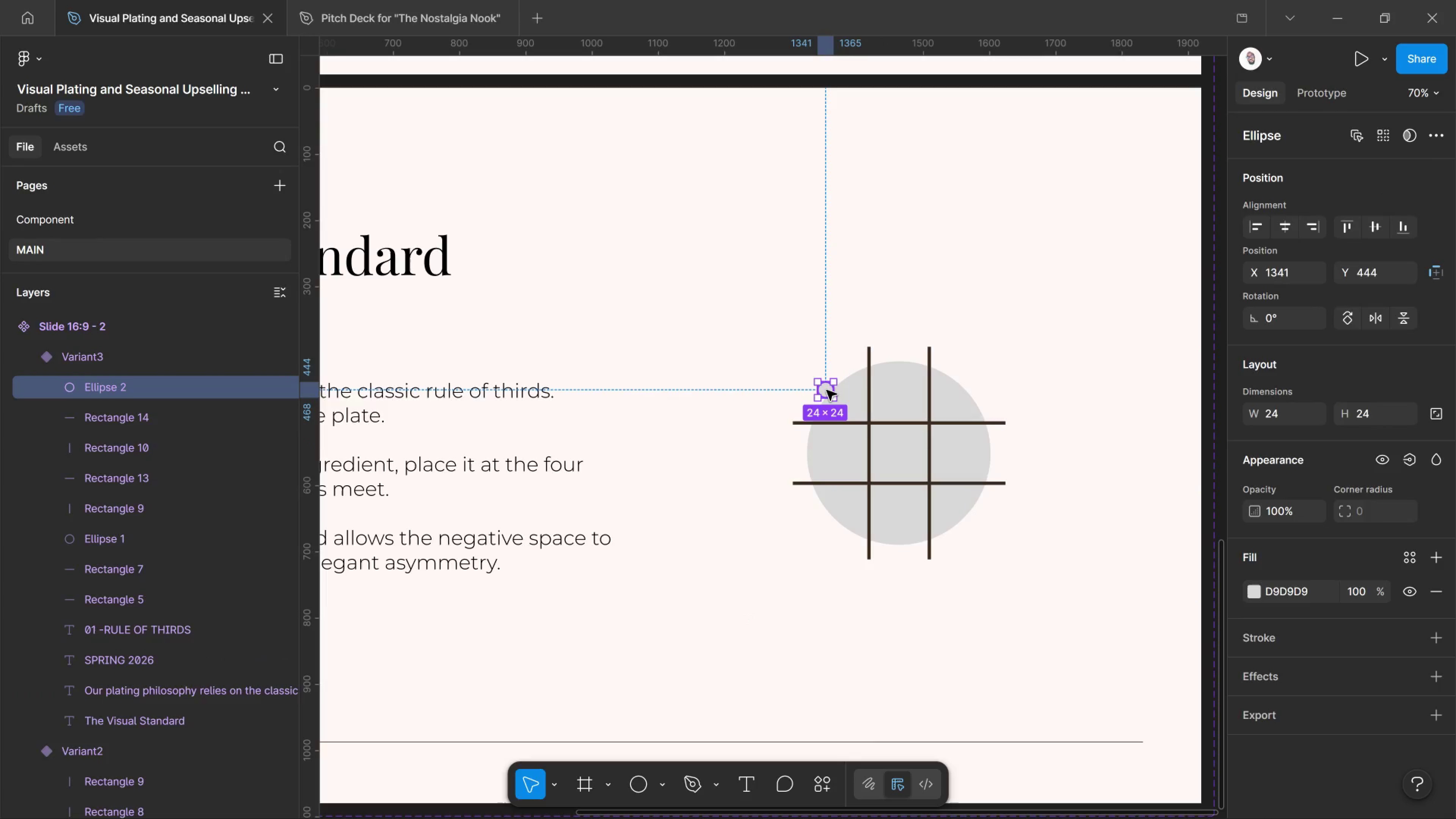 
left_click_drag(start_coordinate=[827, 390], to_coordinate=[930, 424])
 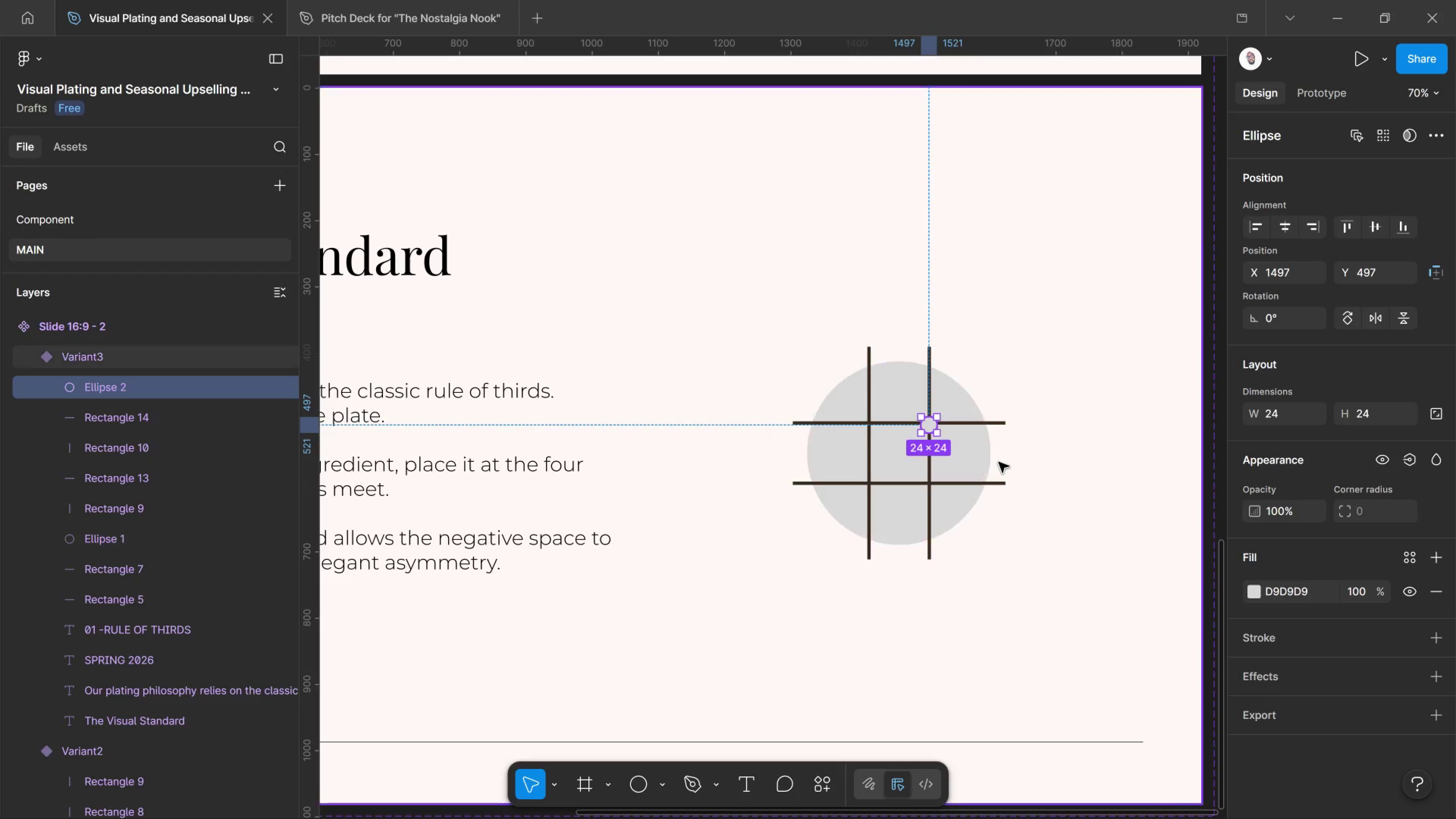 
hold_key(key=AltLeft, duration=0.44)
scroll: coordinate [999, 462], scroll_direction: up, amount: 3.0
 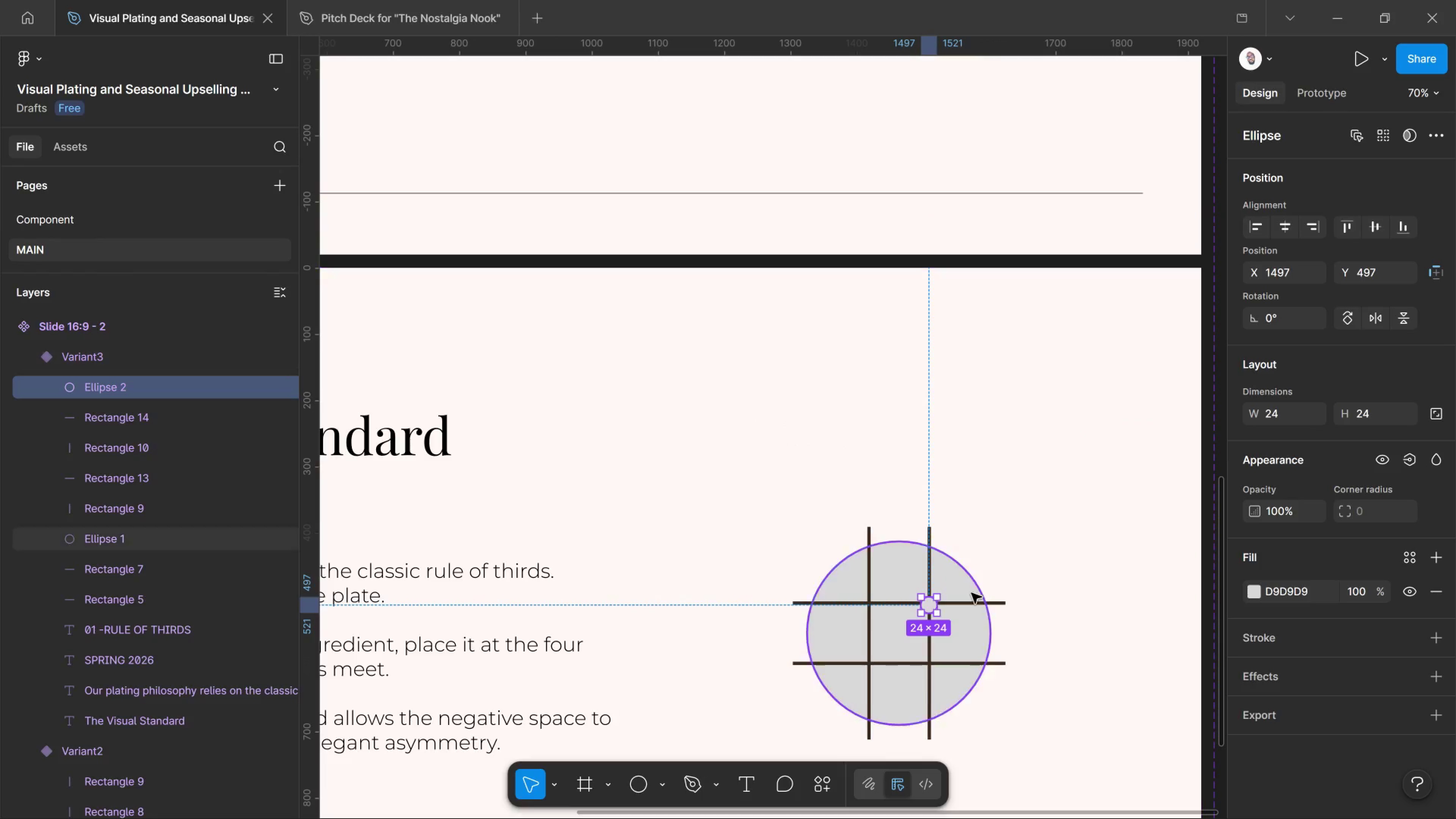 
hold_key(key=ControlLeft, duration=1.51)
scroll: coordinate [934, 630], scroll_direction: up, amount: 12.0
 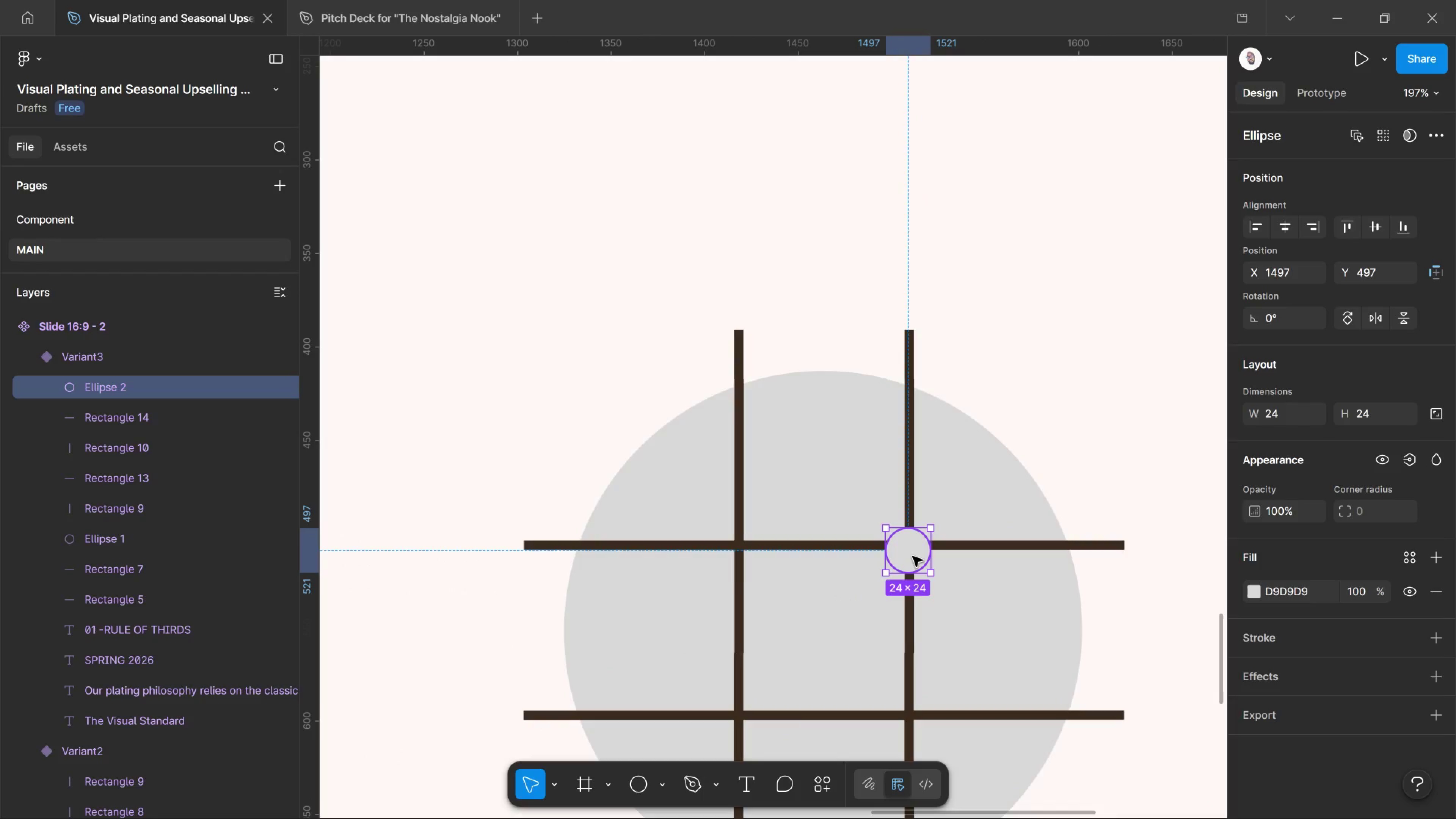 
left_click_drag(start_coordinate=[913, 556], to_coordinate=[913, 552])
 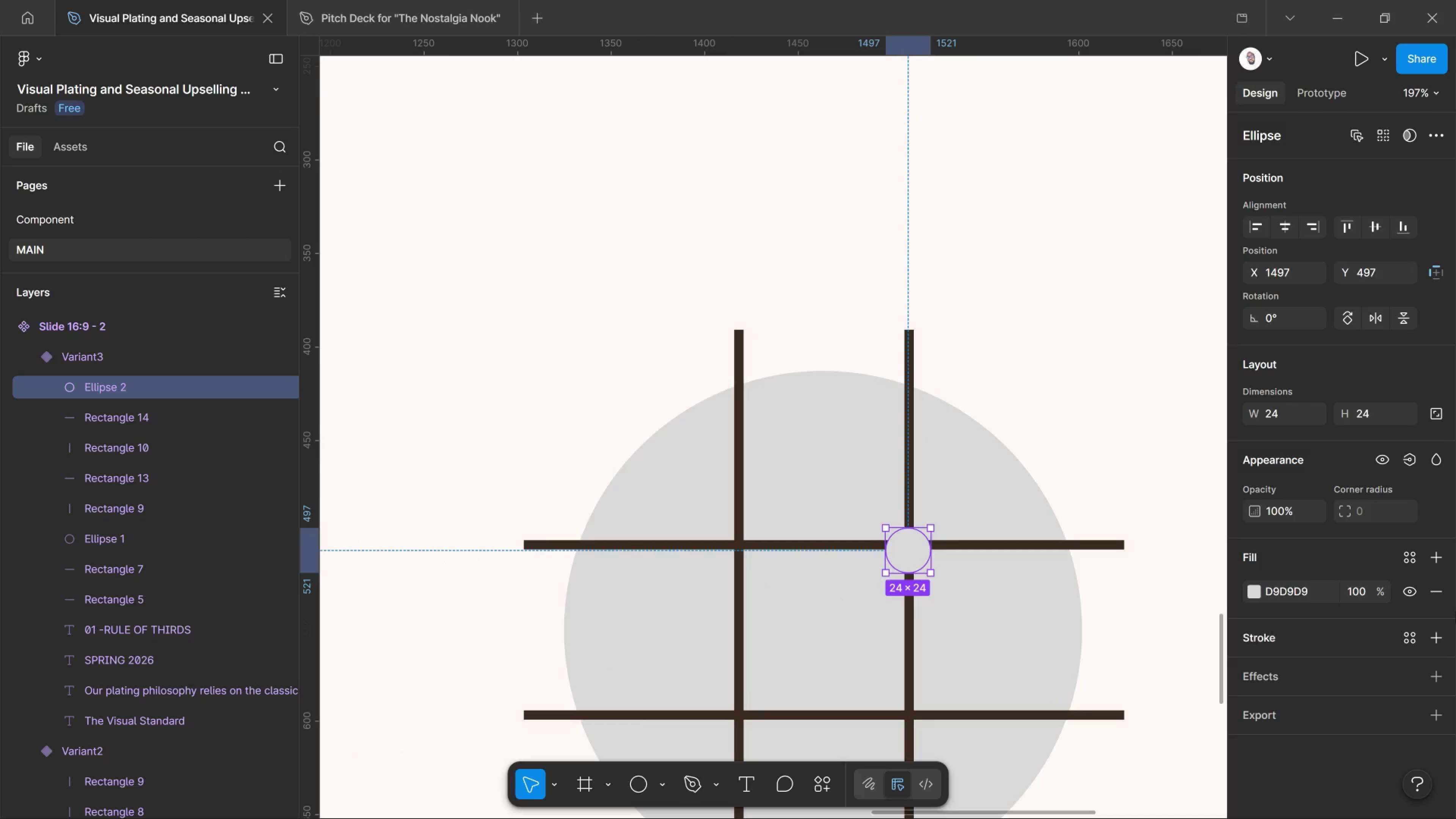 
left_click_drag(start_coordinate=[1437, 638], to_coordinate=[1439, 638])
 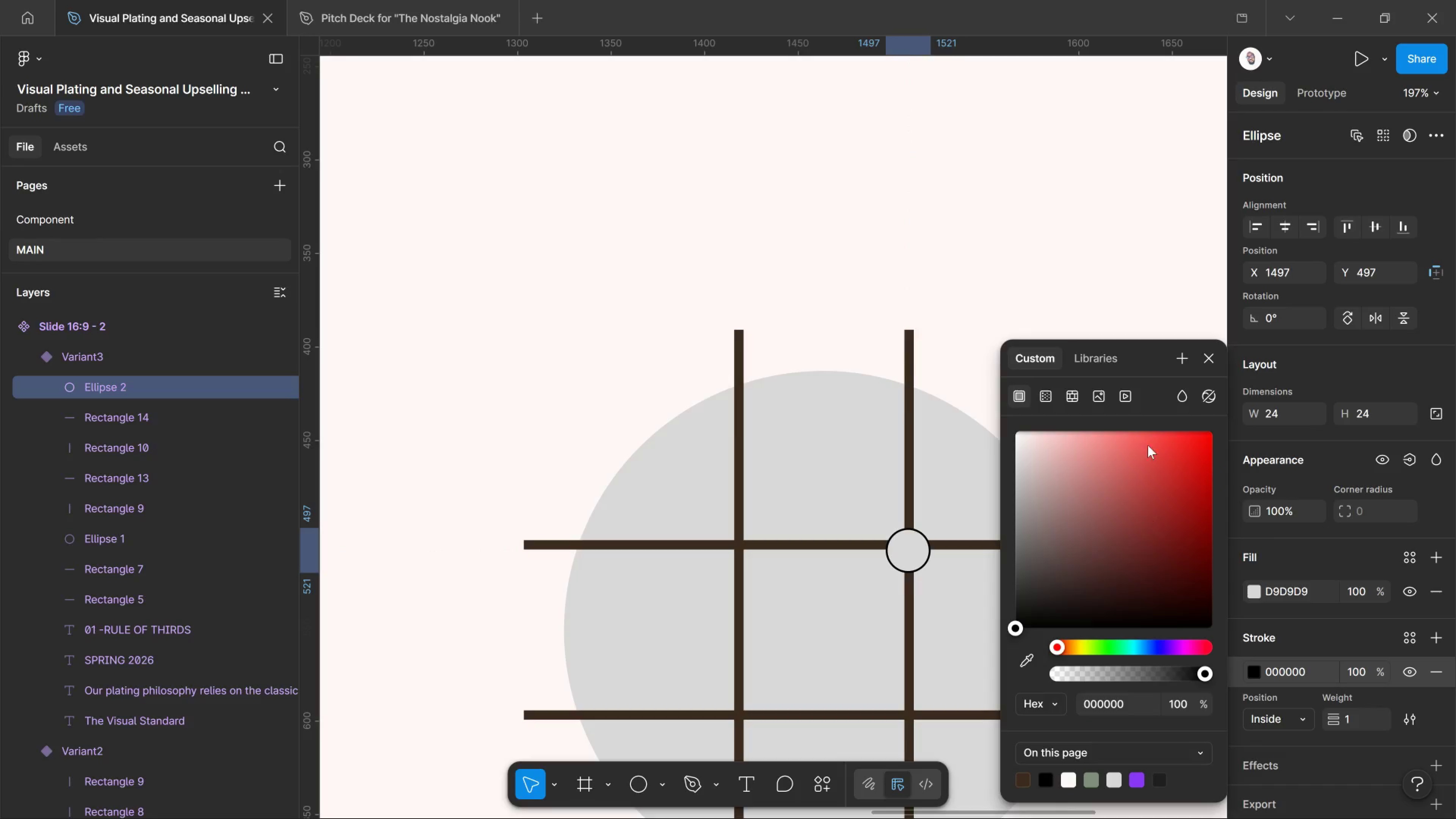 
left_click_drag(start_coordinate=[1114, 359], to_coordinate=[1117, 359])
 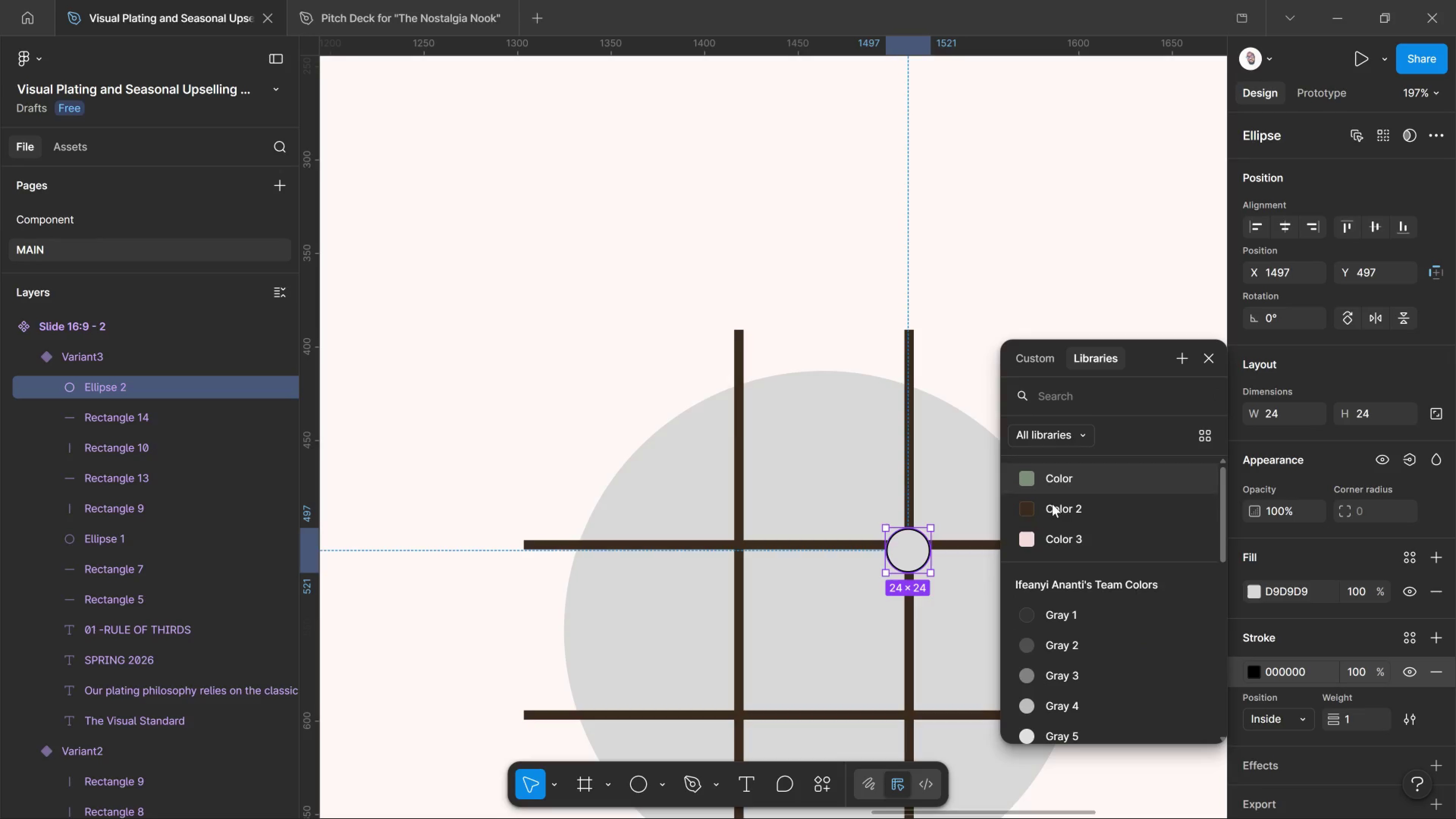 
left_click_drag(start_coordinate=[1052, 511], to_coordinate=[1059, 519])
 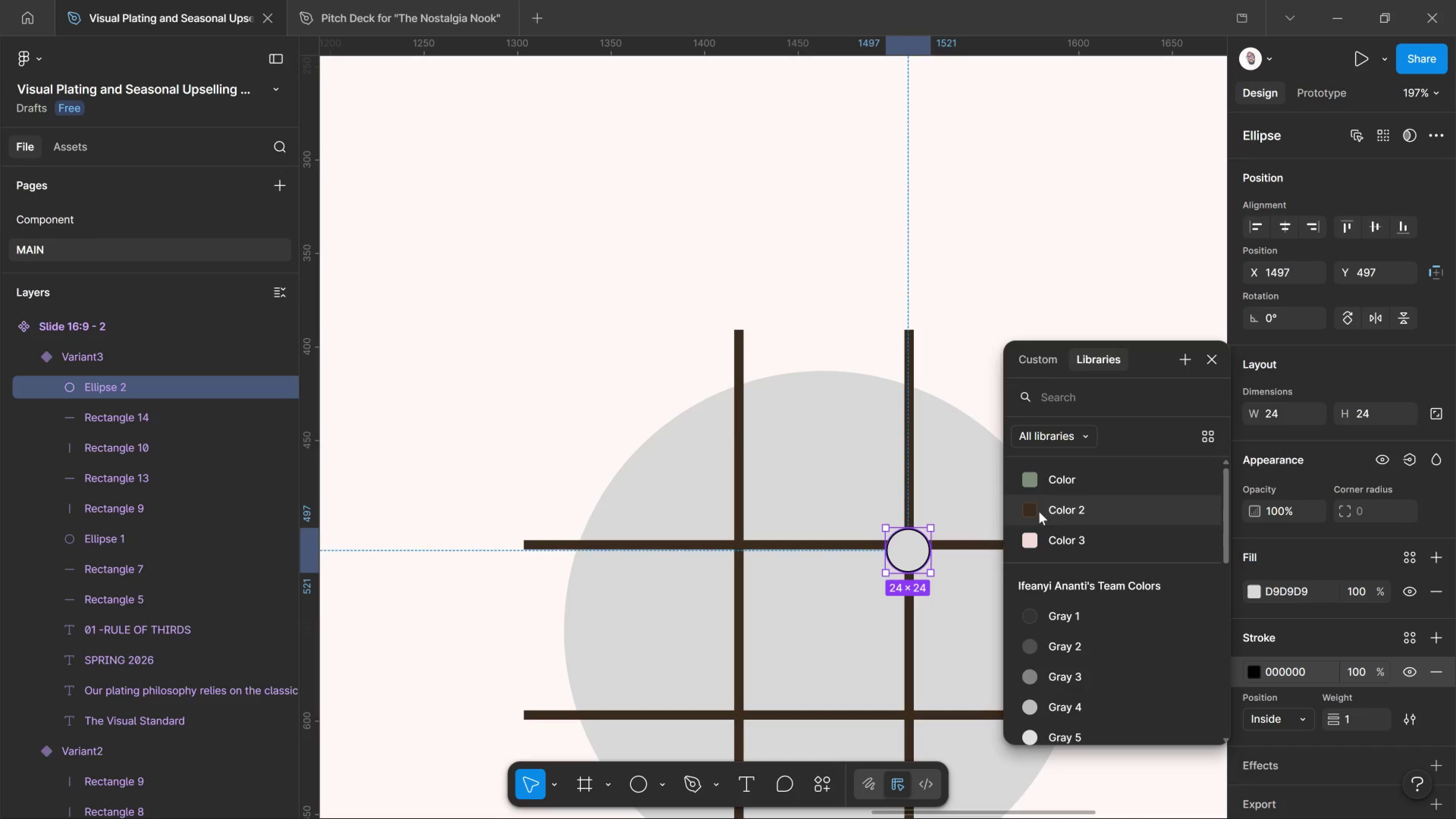 
left_click([1039, 511])
 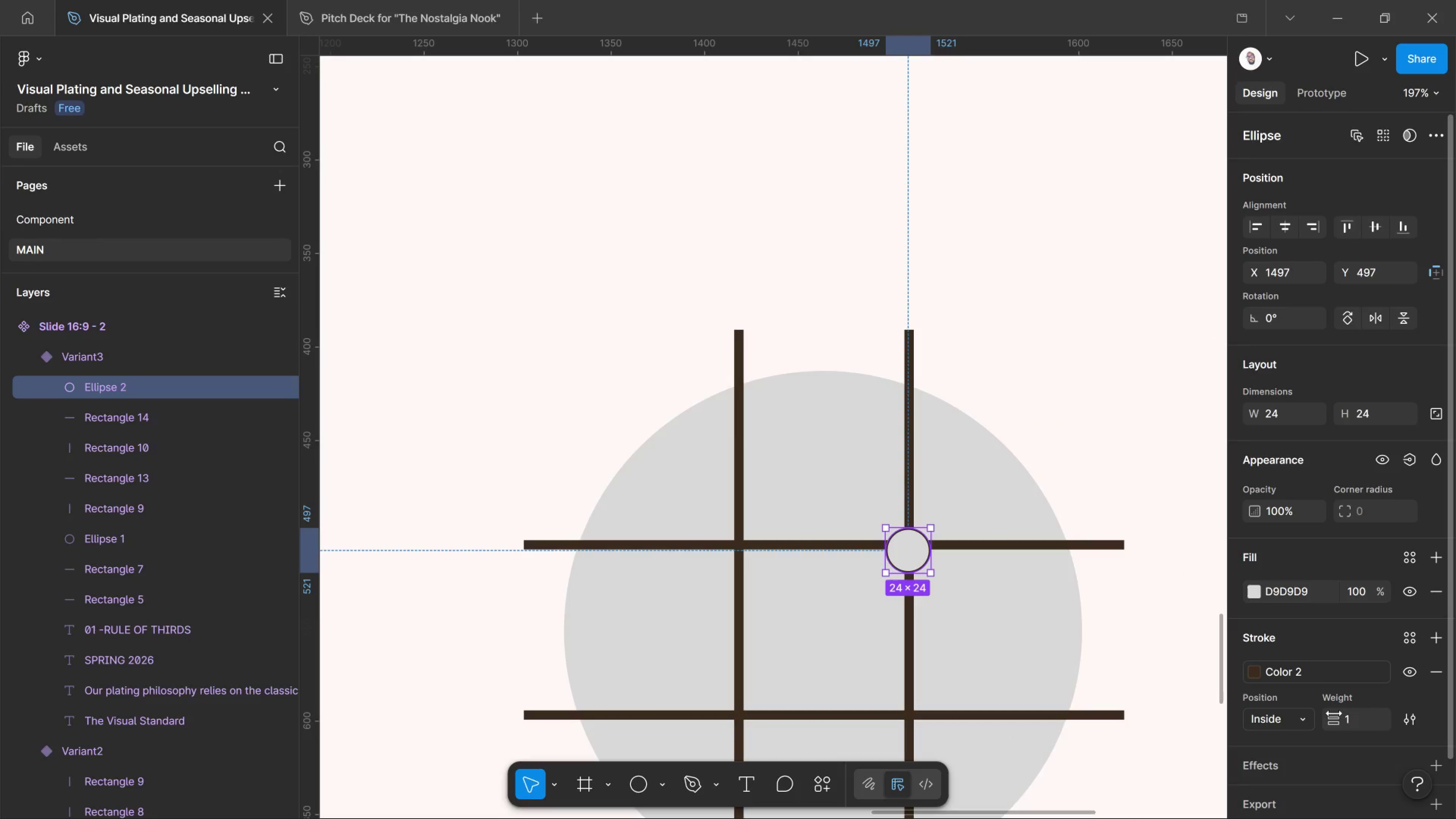 
left_click_drag(start_coordinate=[1338, 719], to_coordinate=[736, 427])
 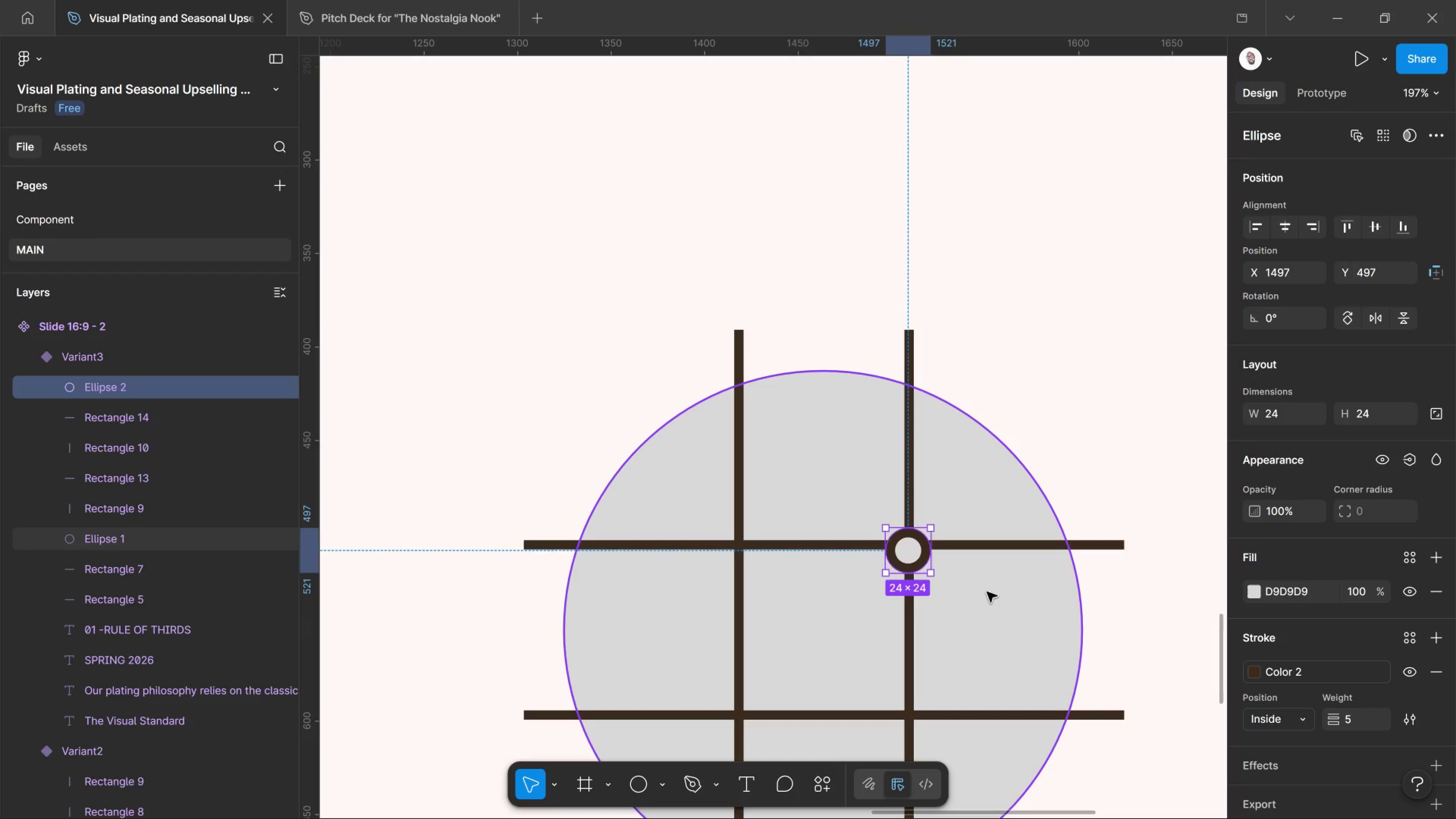 
key(ArrowUp)
 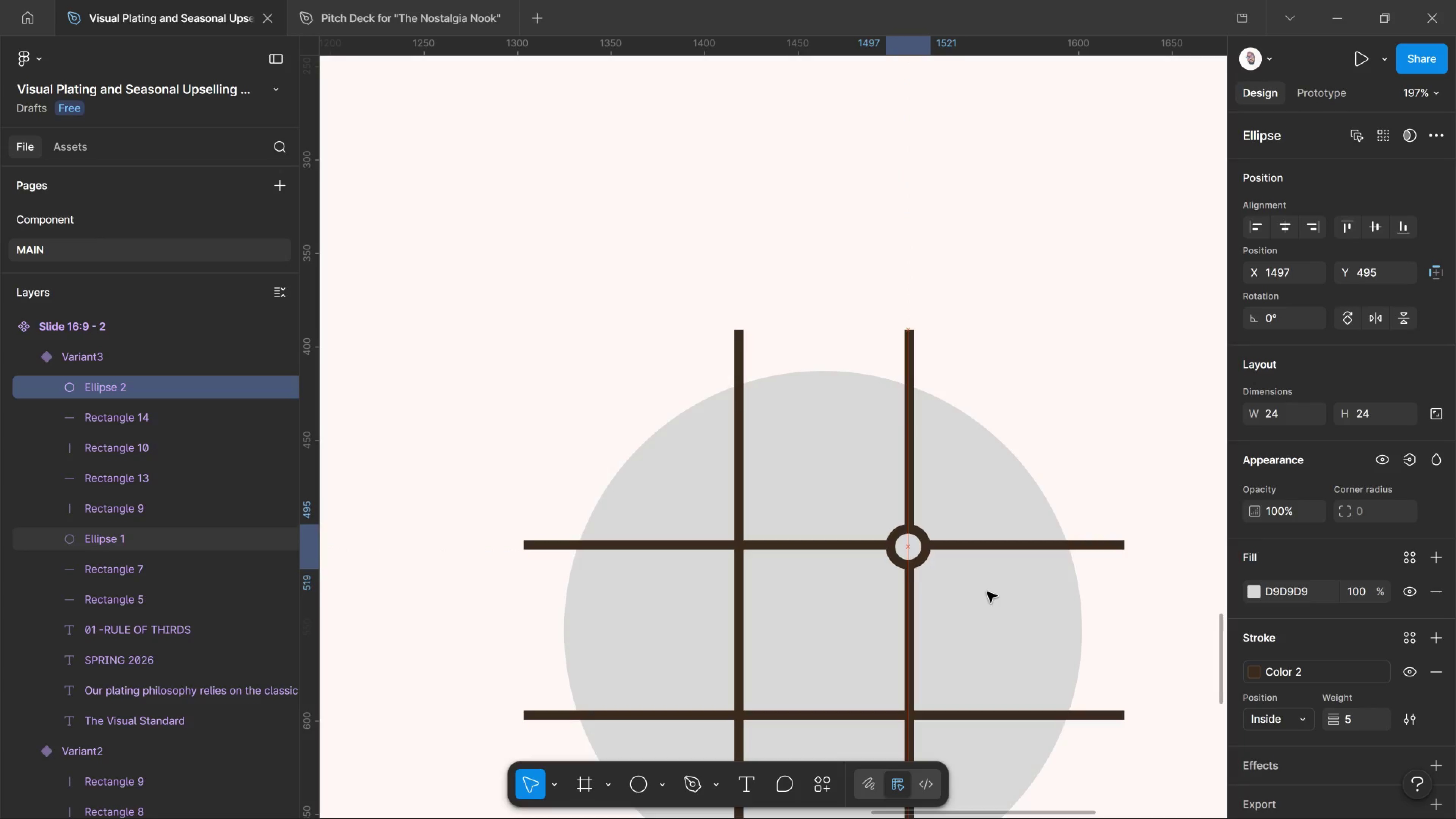 
key(ArrowUp)
 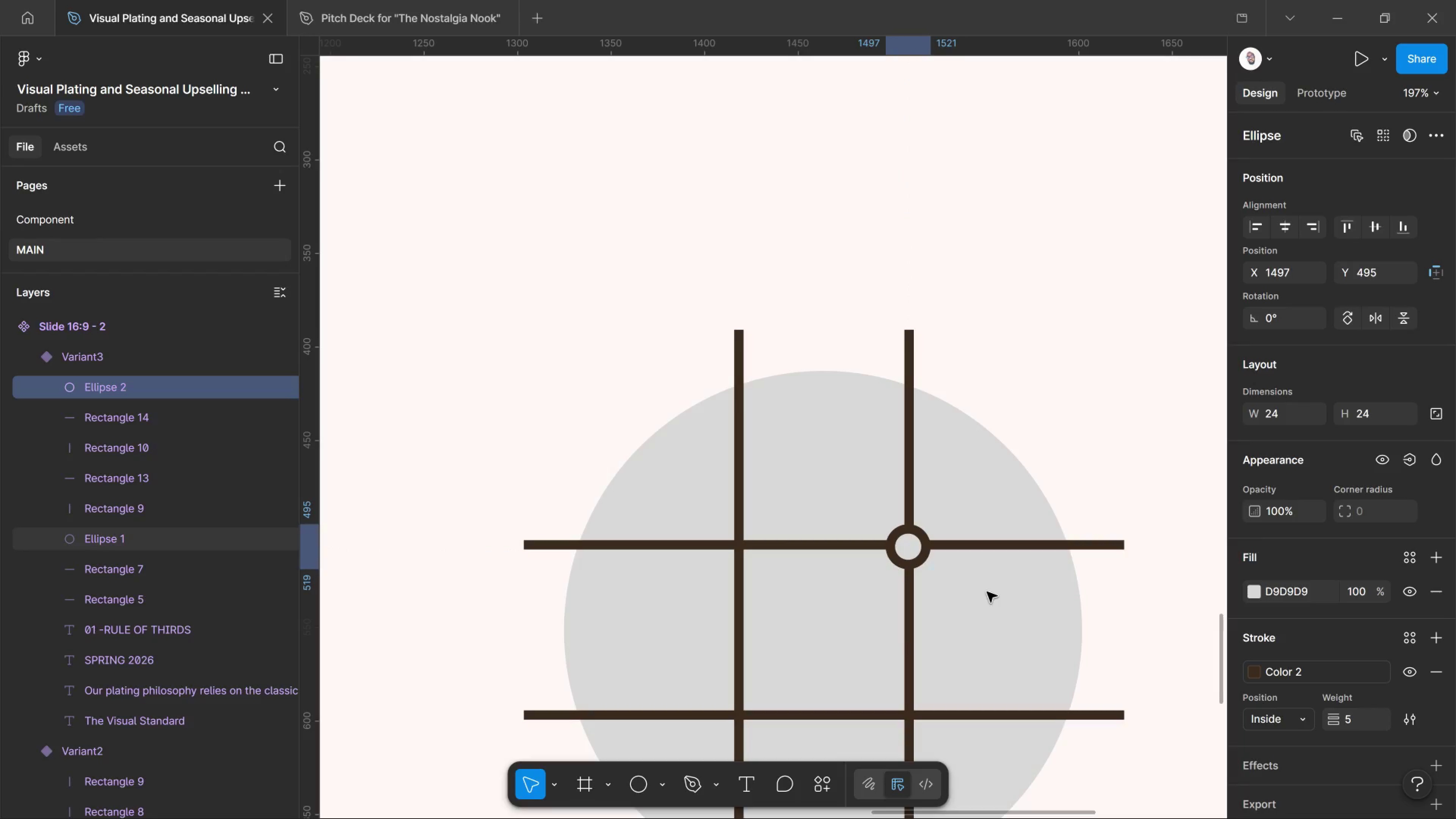 
key(ArrowUp)
 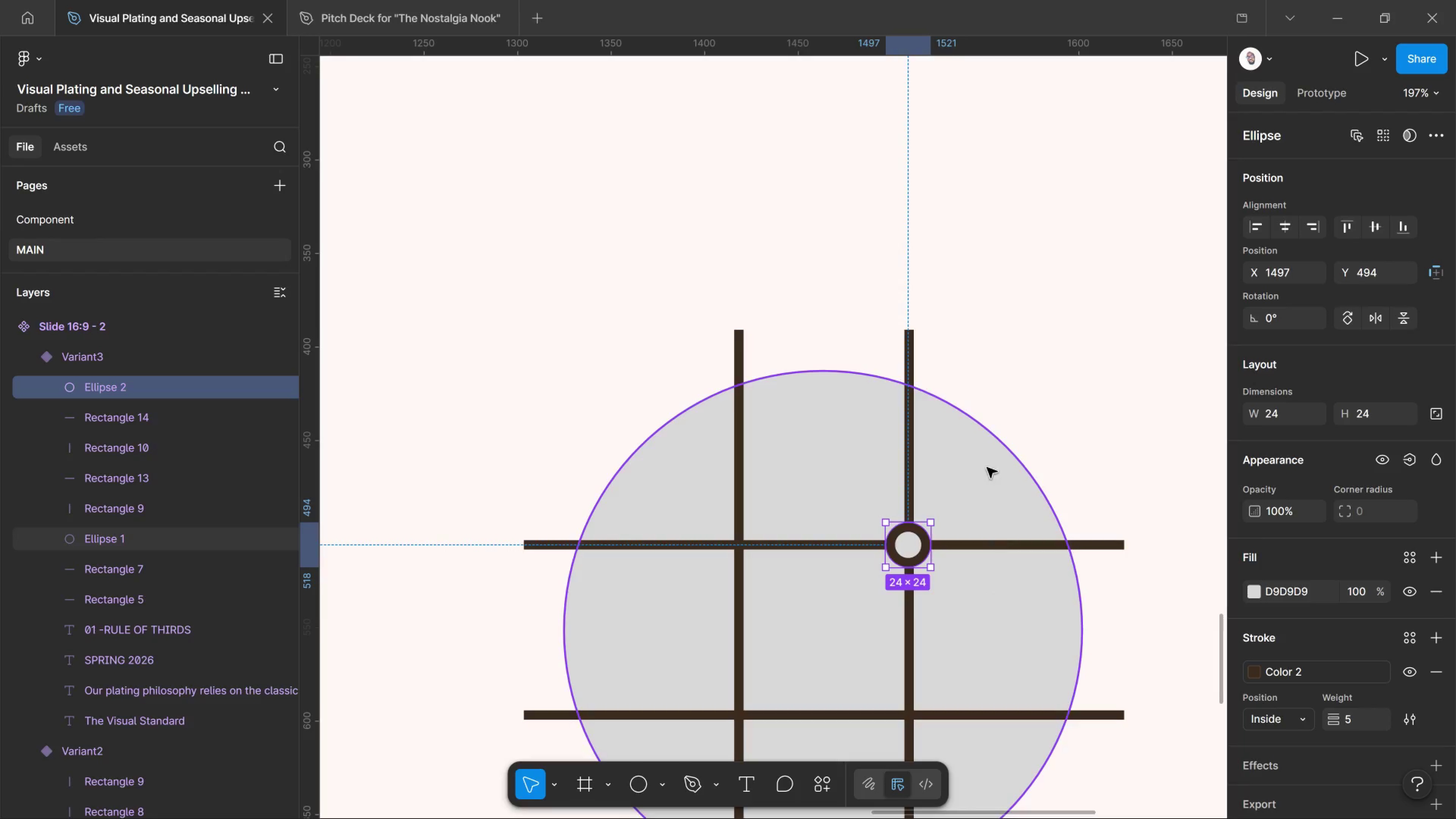 
left_click([1005, 370])
 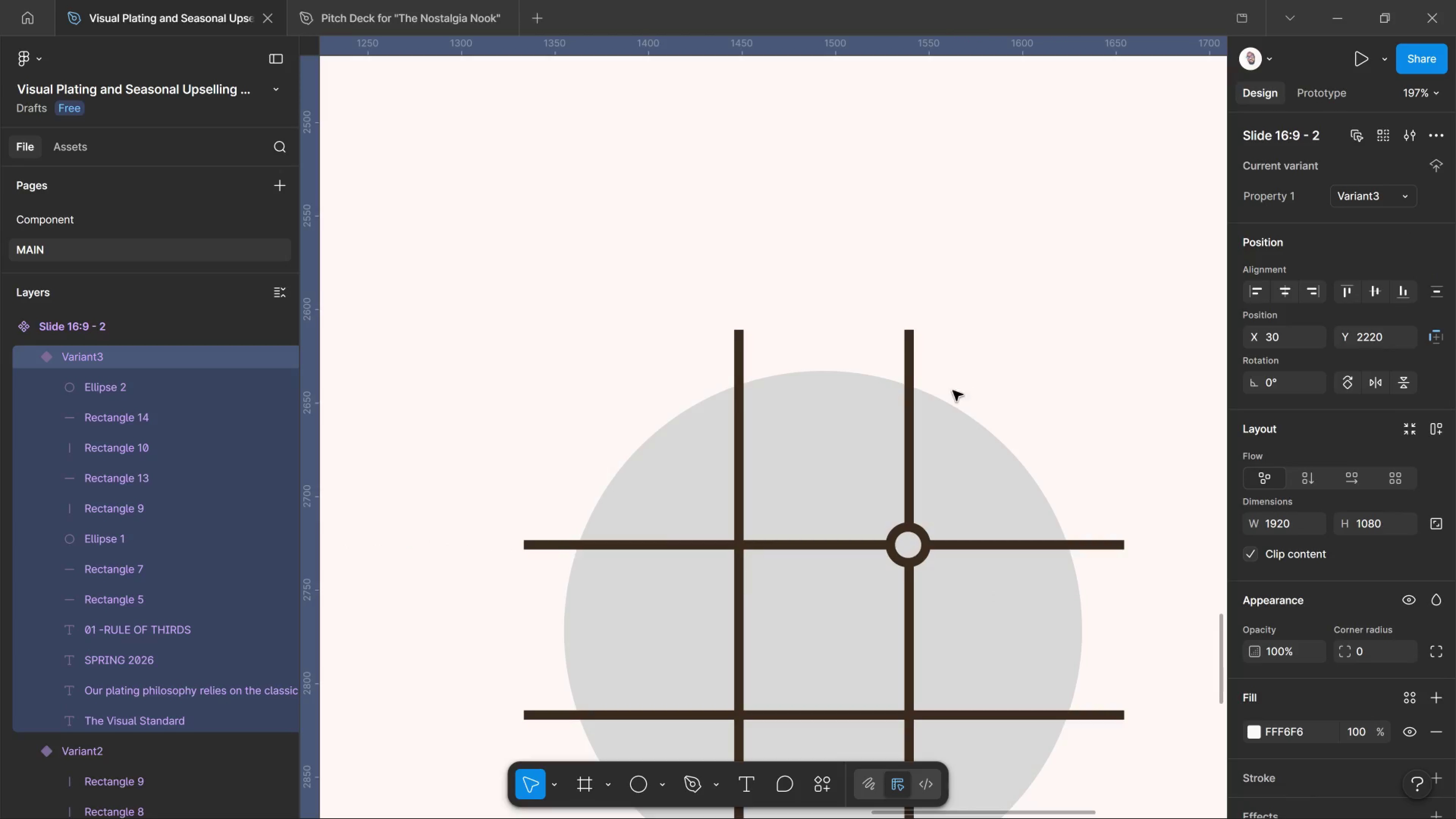 
hold_key(key=ControlLeft, duration=2.01)
scroll: coordinate [936, 421], scroll_direction: down, amount: 14.0
 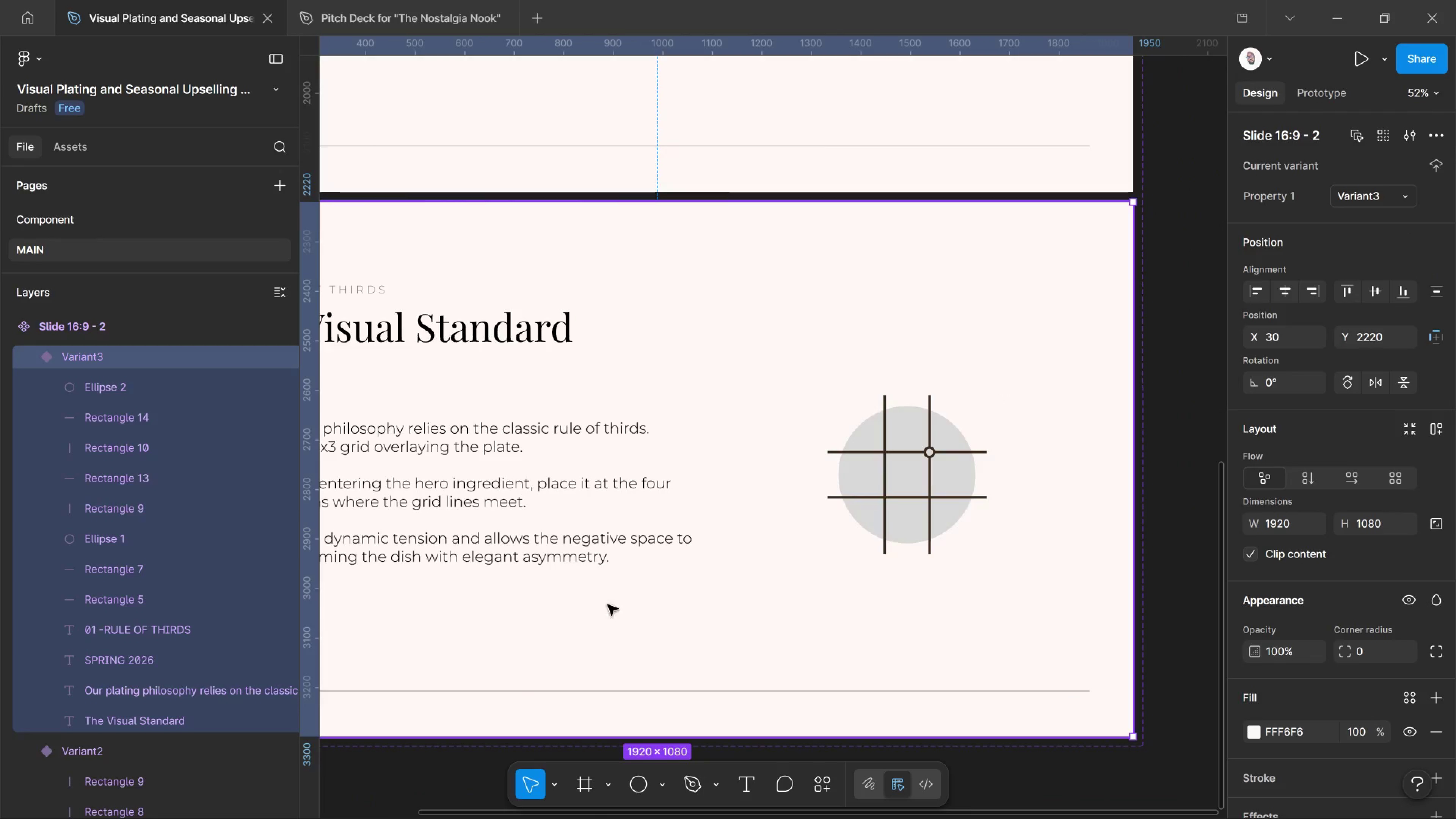 
scroll: coordinate [548, 638], scroll_direction: up, amount: 1.0
 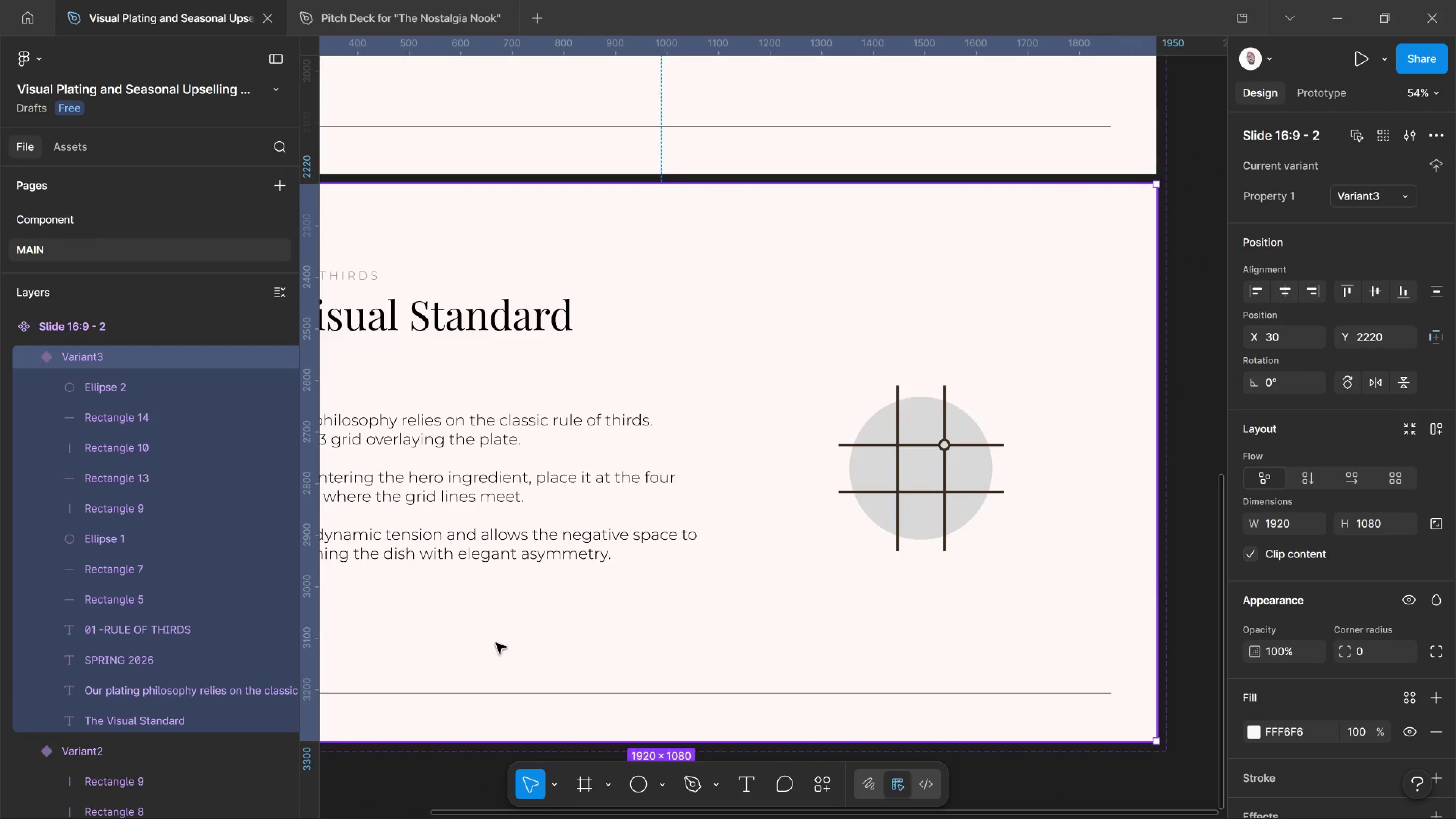 
hold_key(key=AltLeft, duration=0.54)
scroll: coordinate [496, 643], scroll_direction: down, amount: 2.0
 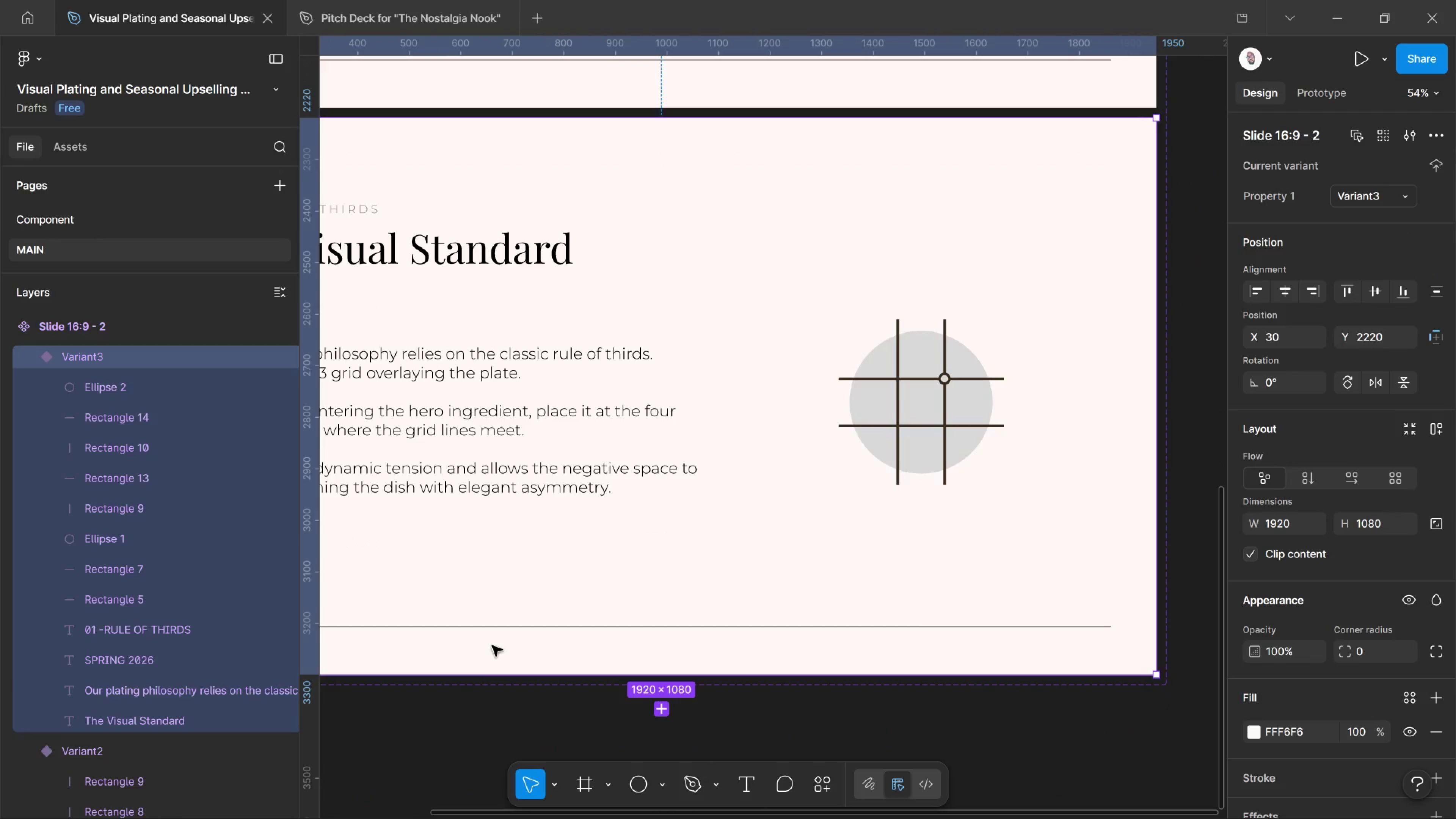 
hold_key(key=ControlLeft, duration=0.56)
scroll: coordinate [494, 646], scroll_direction: down, amount: 3.0
 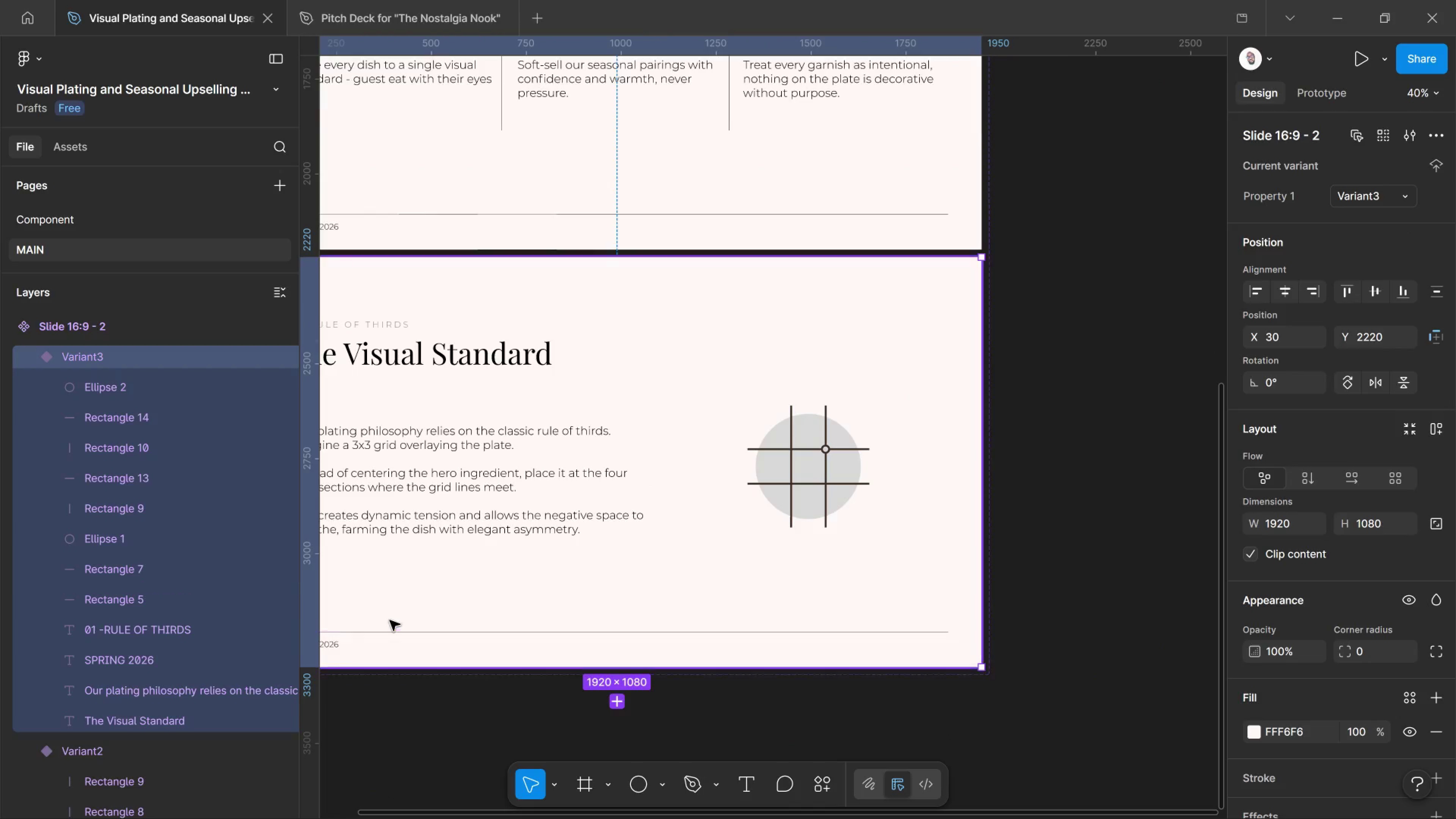 
hold_key(key=Space, duration=1.5)
 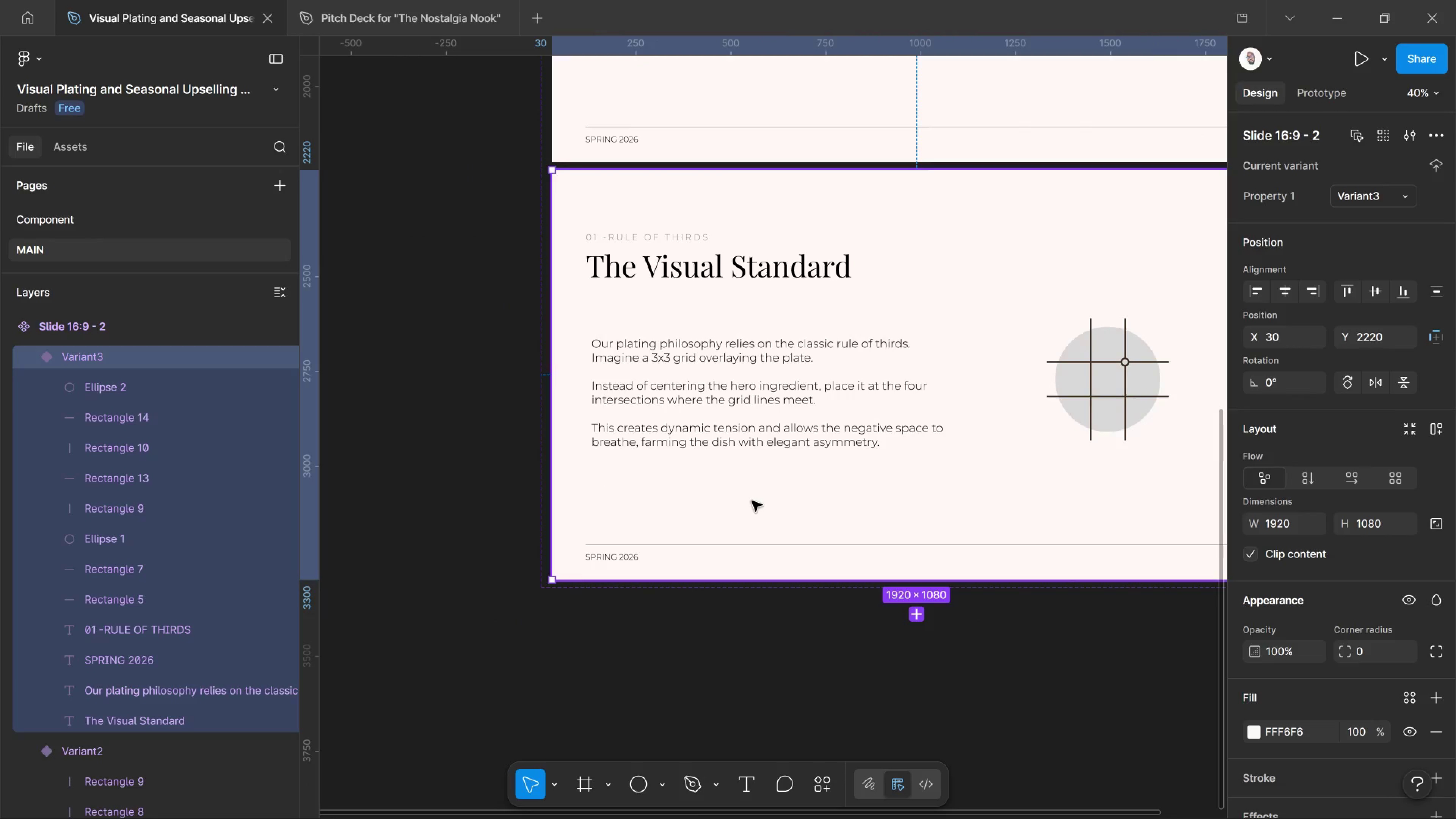 
left_click_drag(start_coordinate=[452, 588], to_coordinate=[752, 501])
 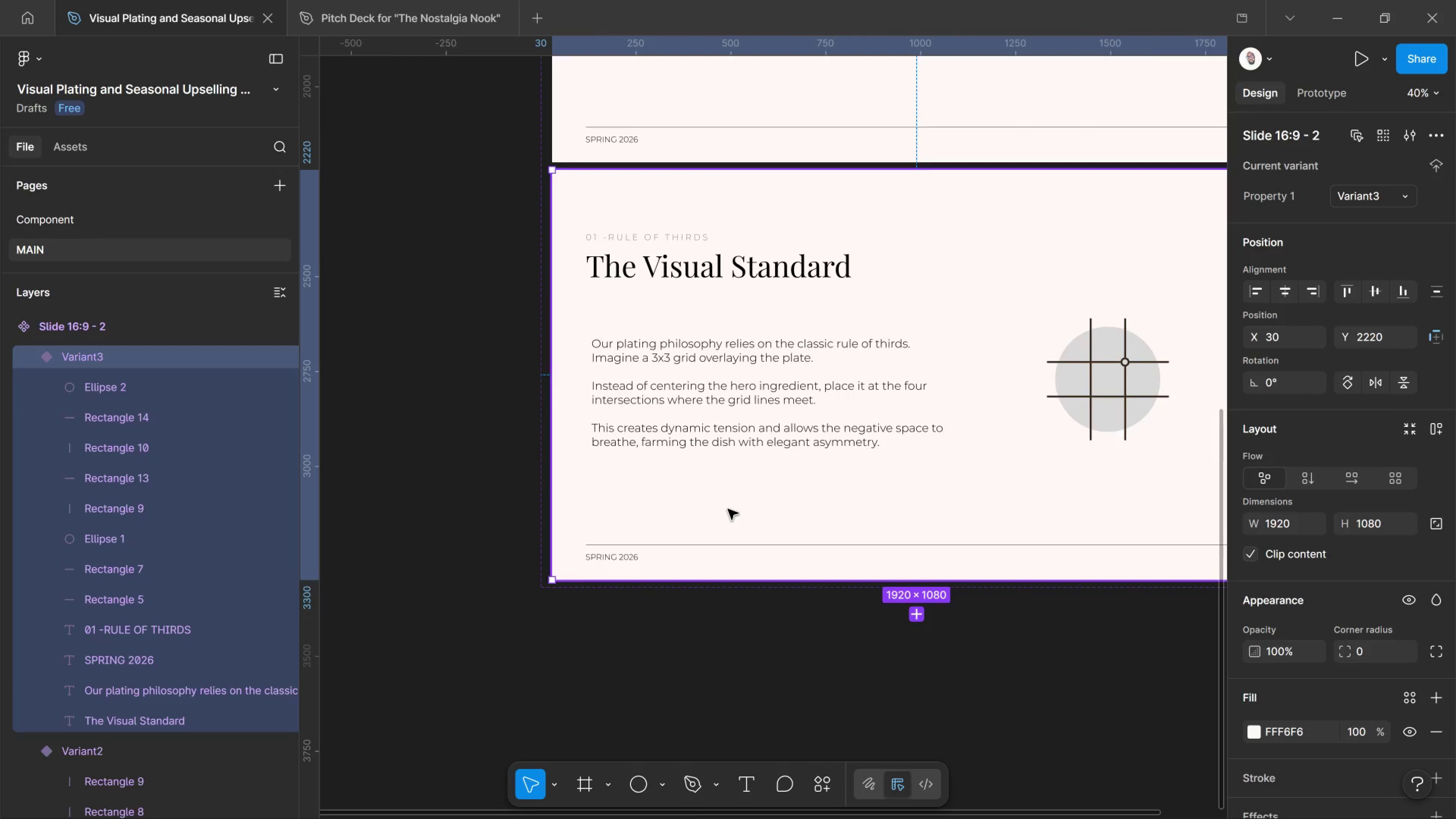 
wait(13.44)
 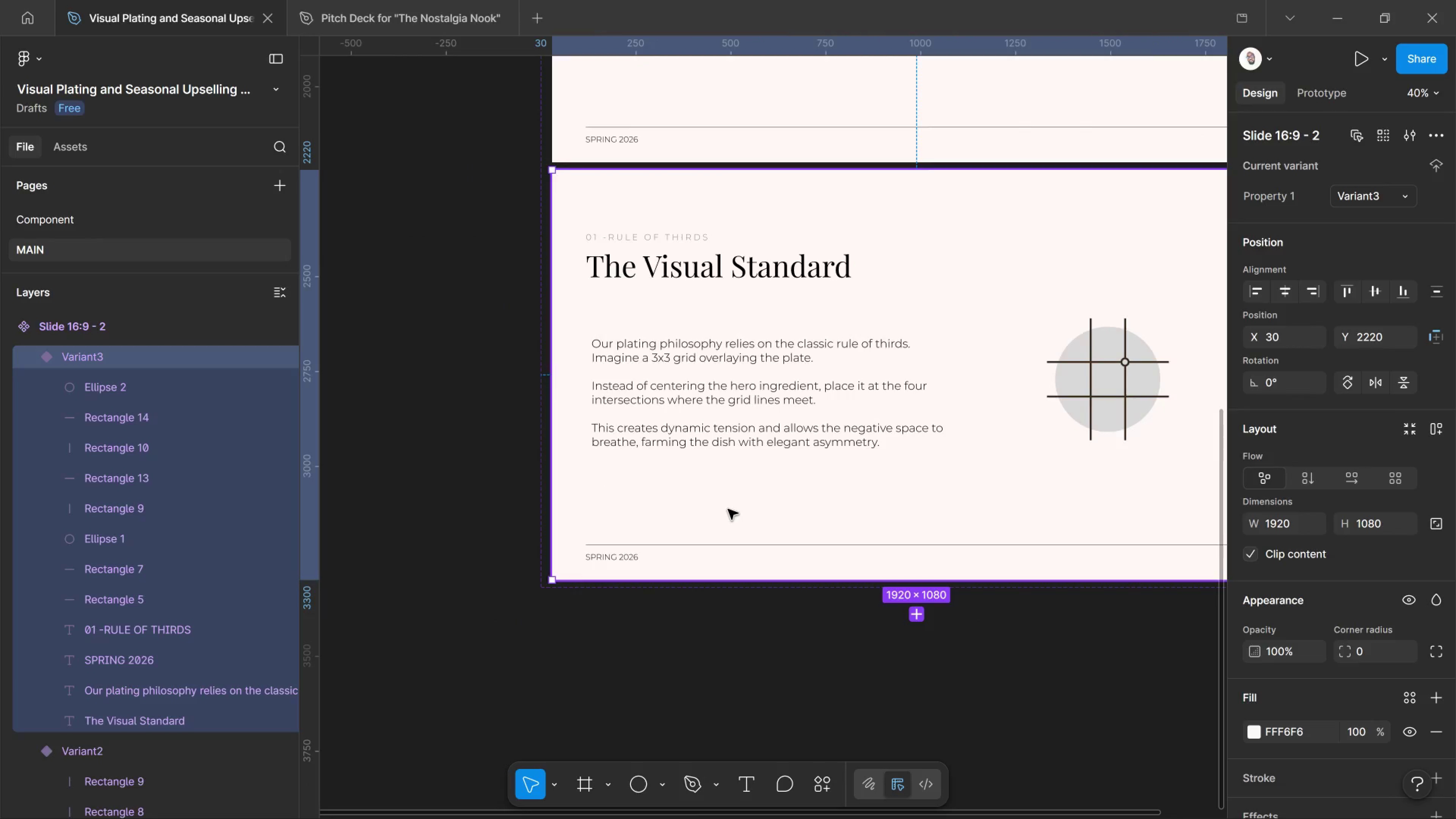 
scroll: coordinate [885, 536], scroll_direction: up, amount: 2.0
 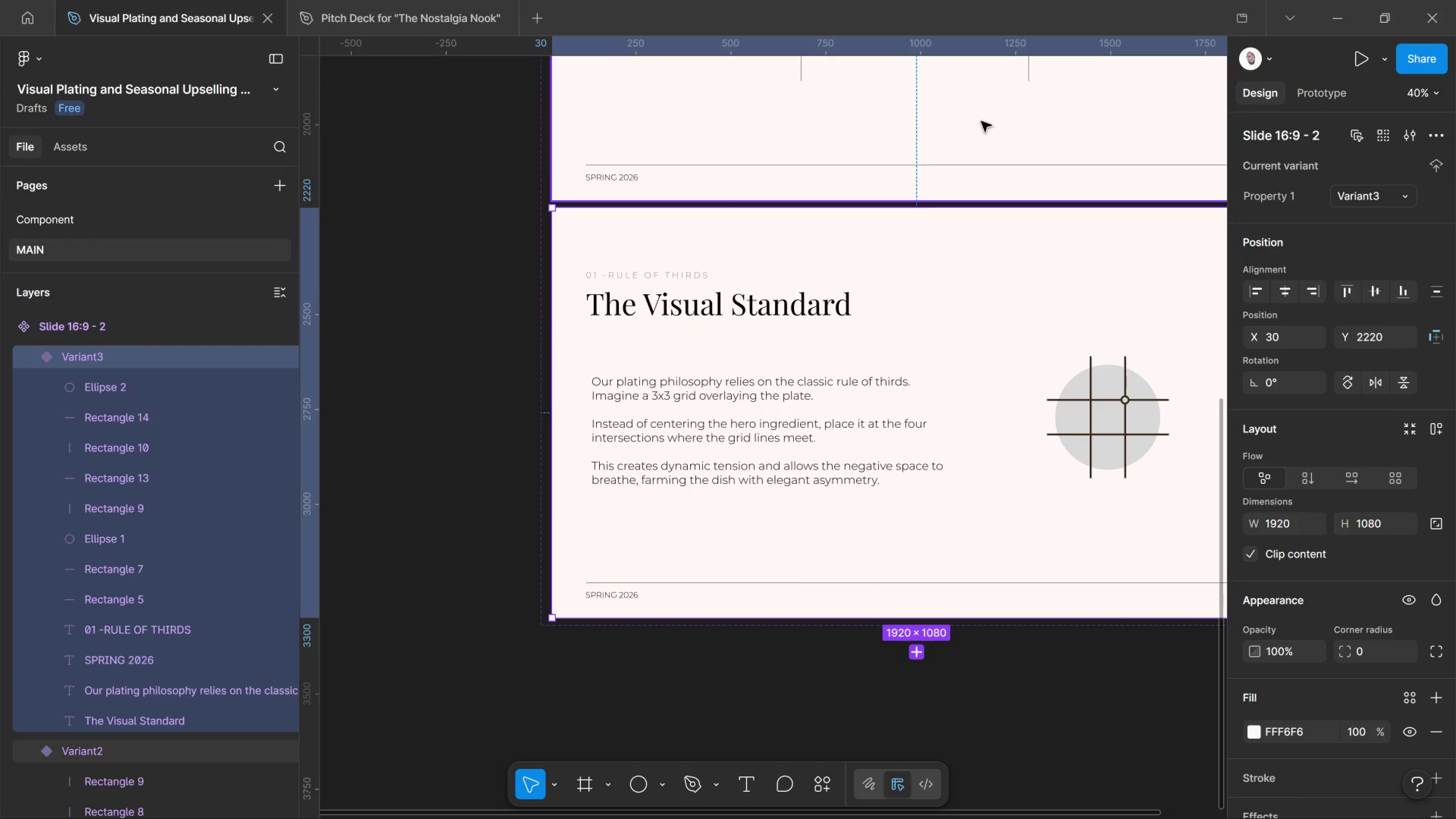 
left_click([981, 121])
 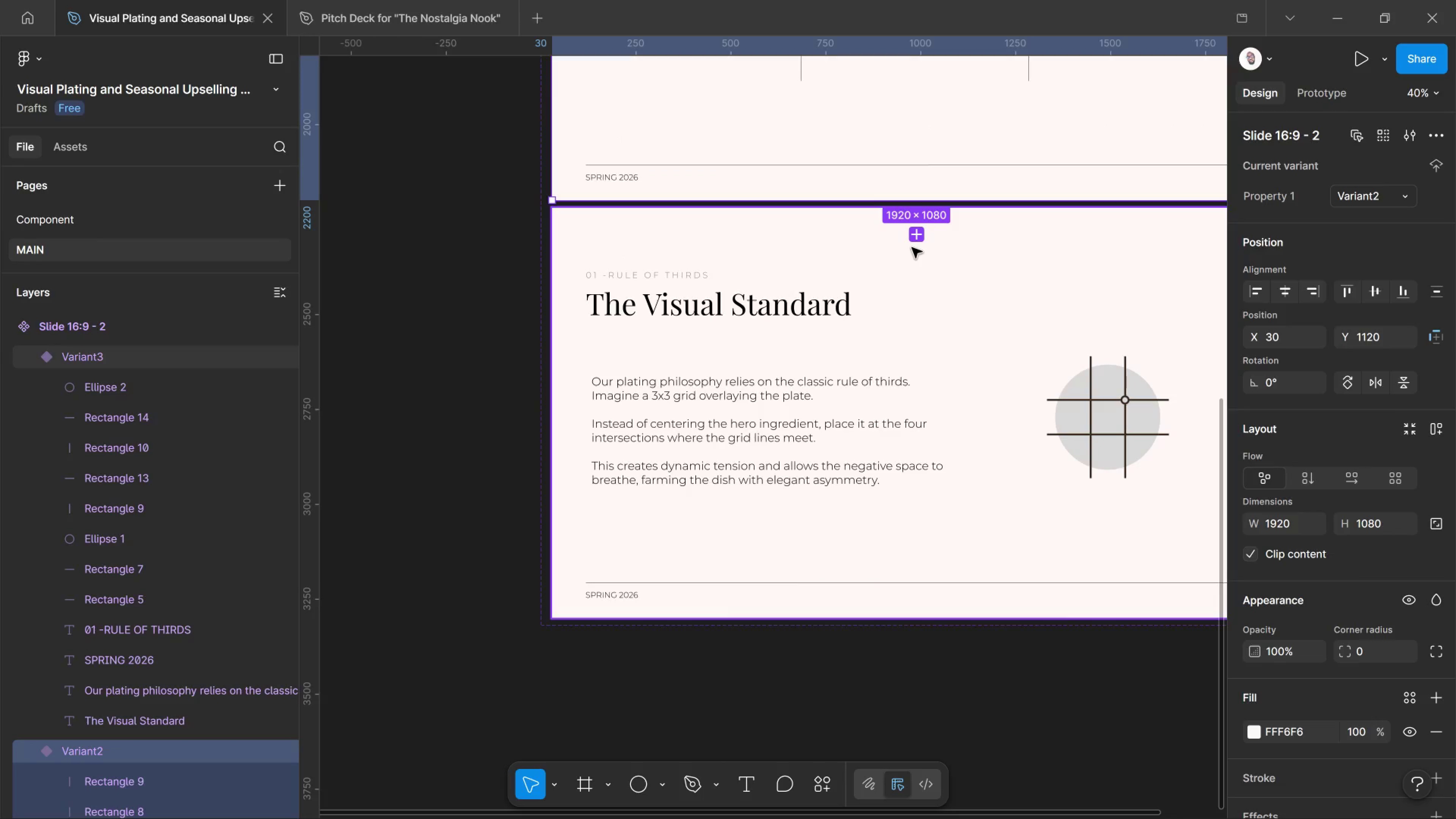 
left_click([918, 243])
 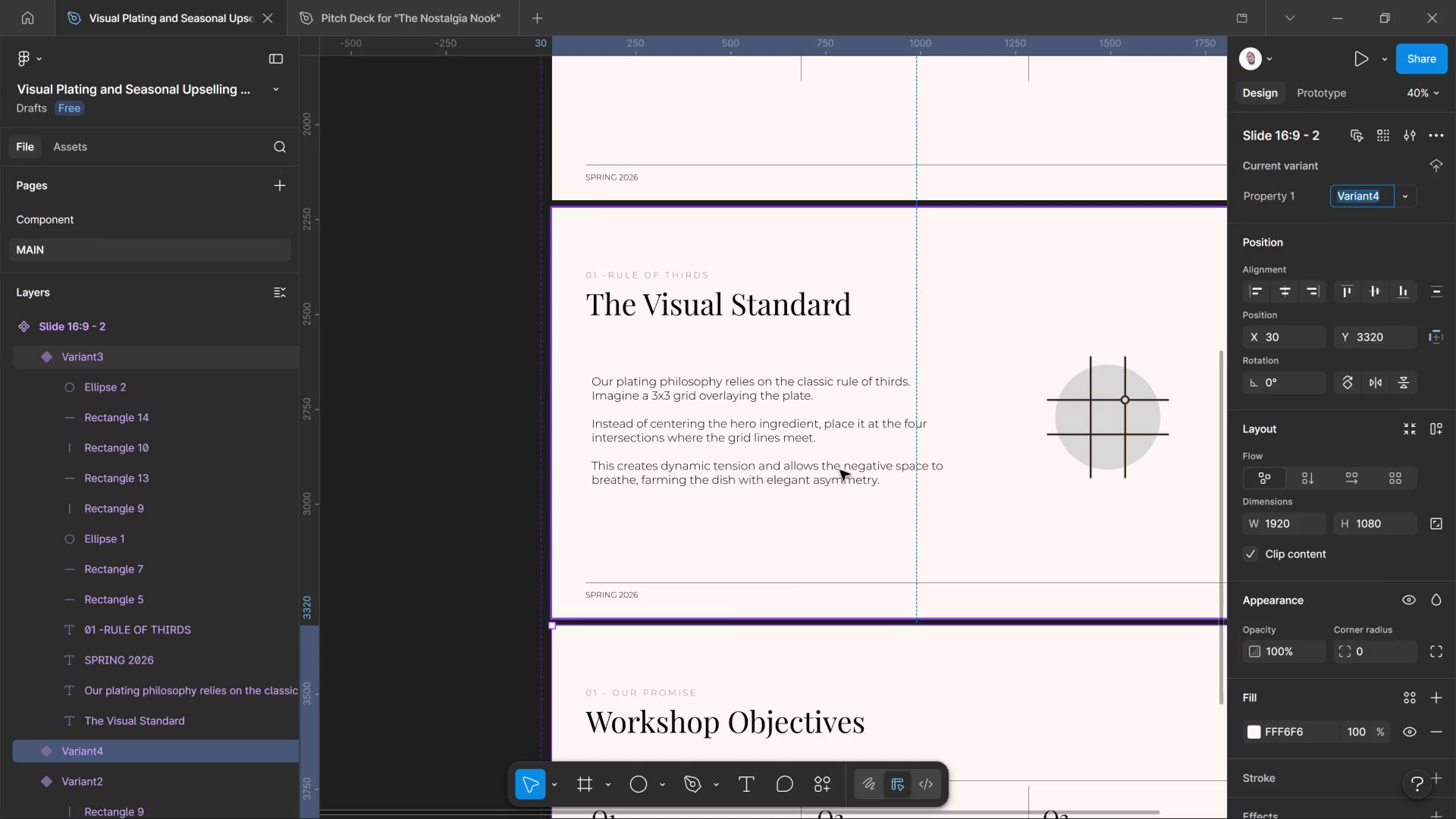 
scroll: coordinate [833, 486], scroll_direction: down, amount: 8.0
 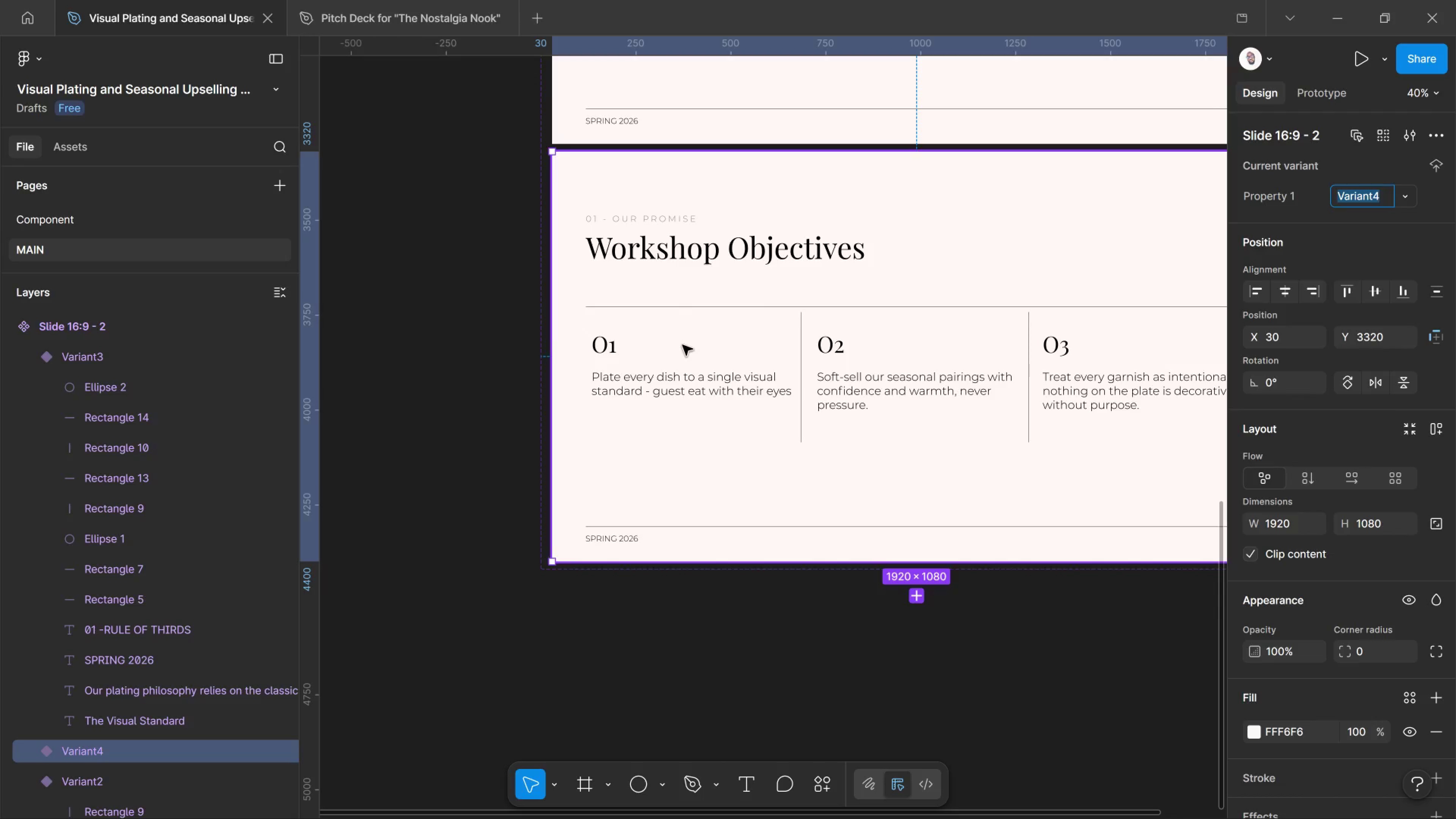 
wait(29.91)
 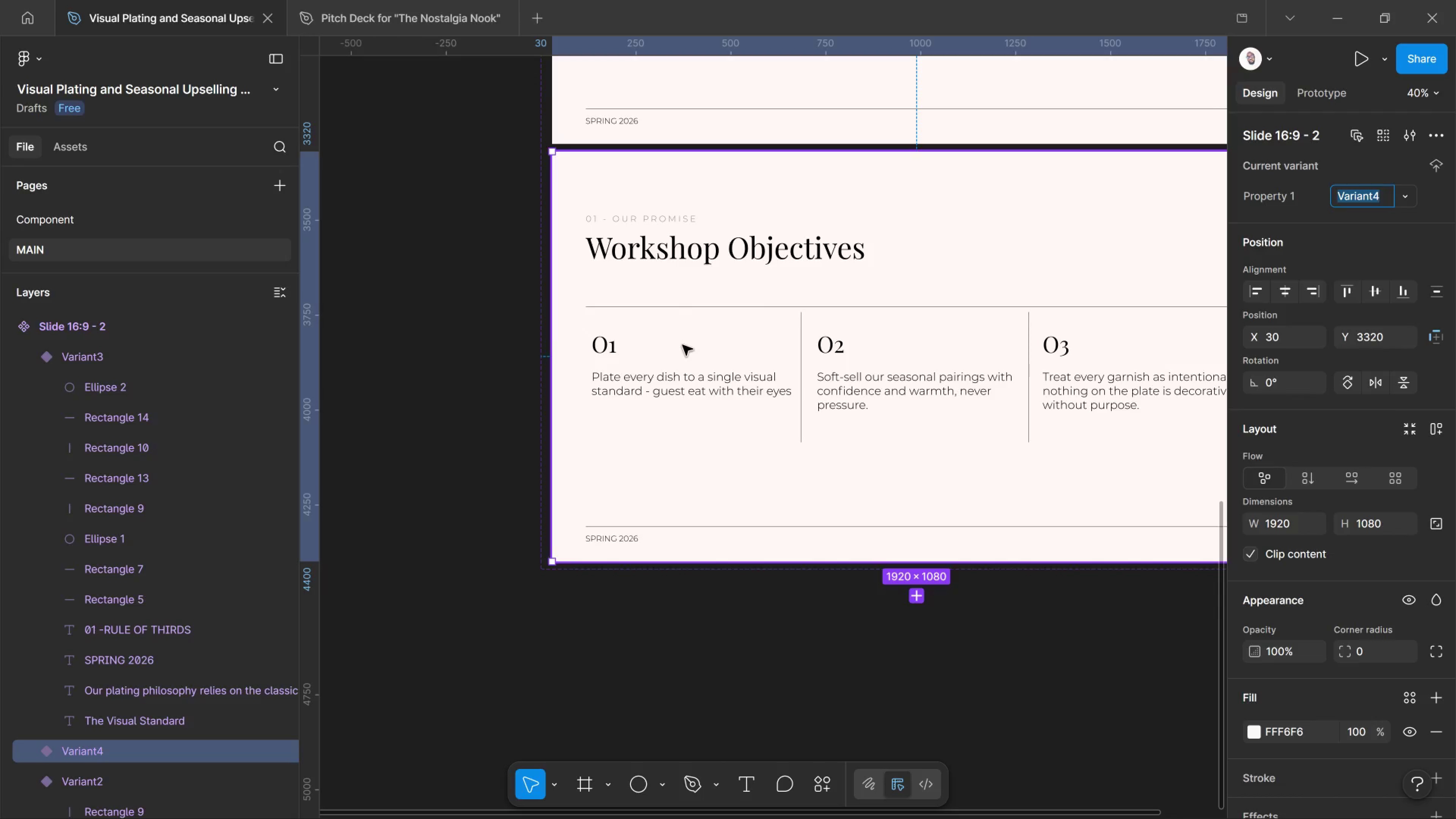 
double_click([674, 250])
 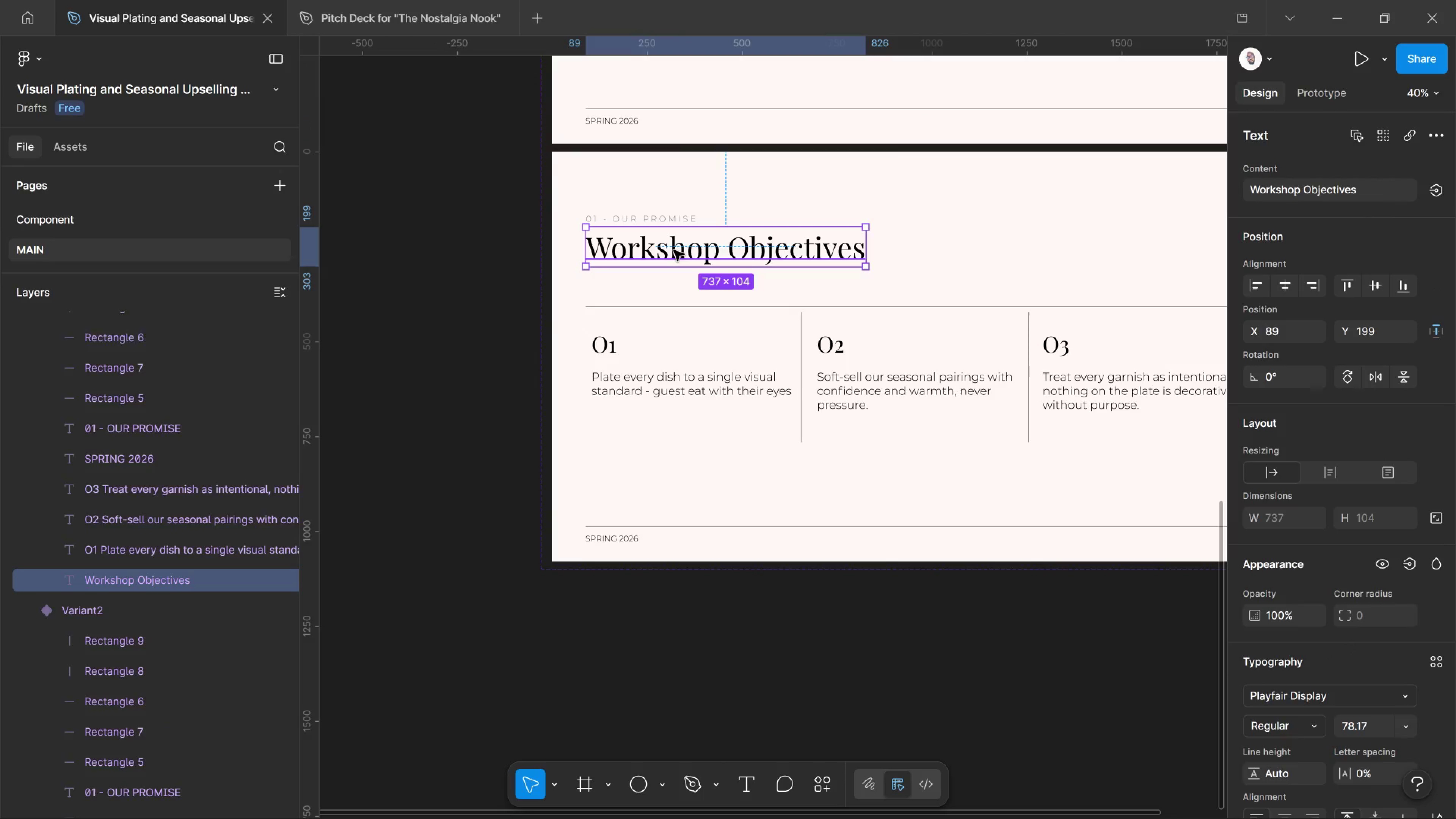 
left_click_drag(start_coordinate=[674, 250], to_coordinate=[678, 254])
 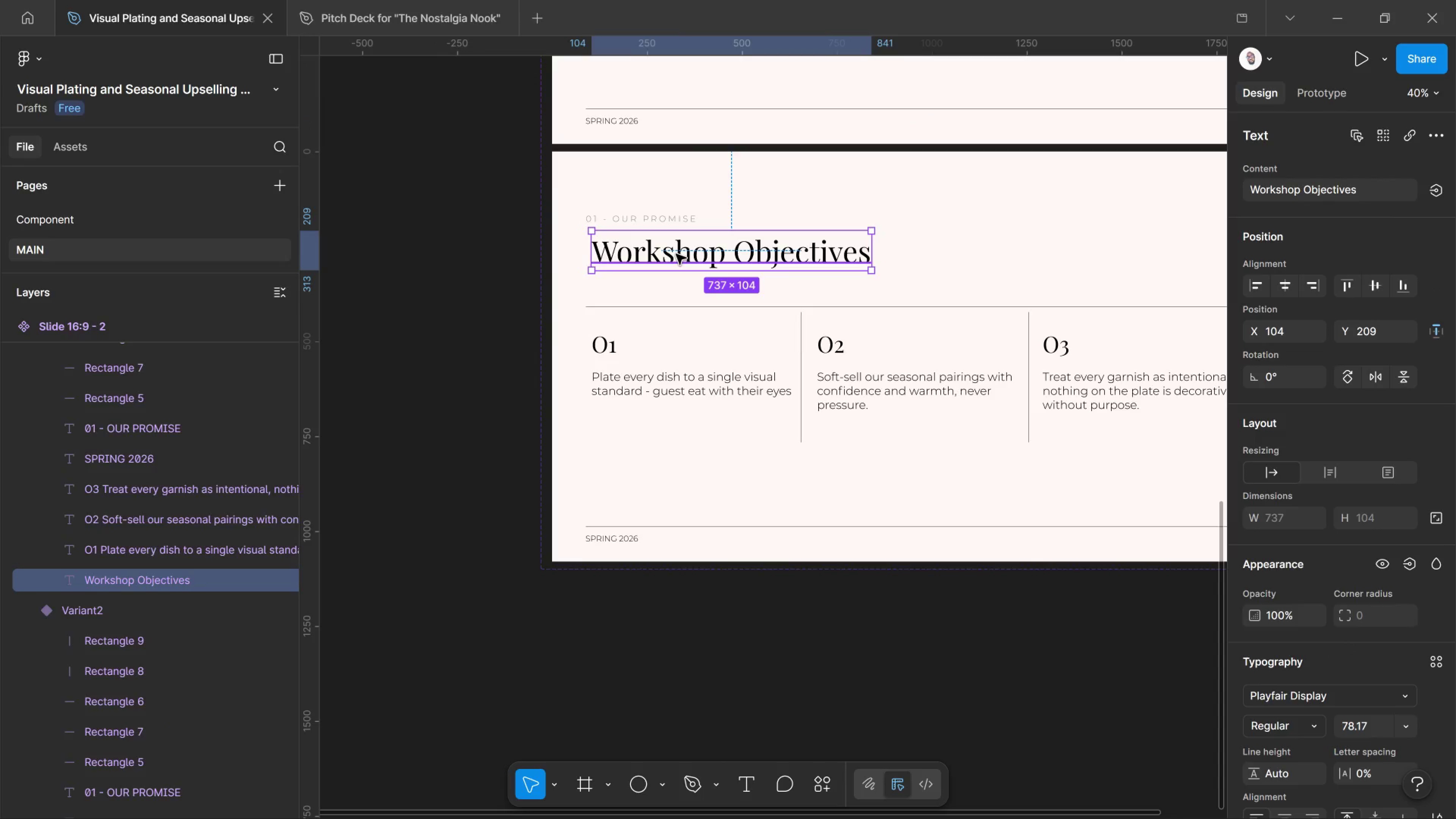 
double_click([676, 254])
 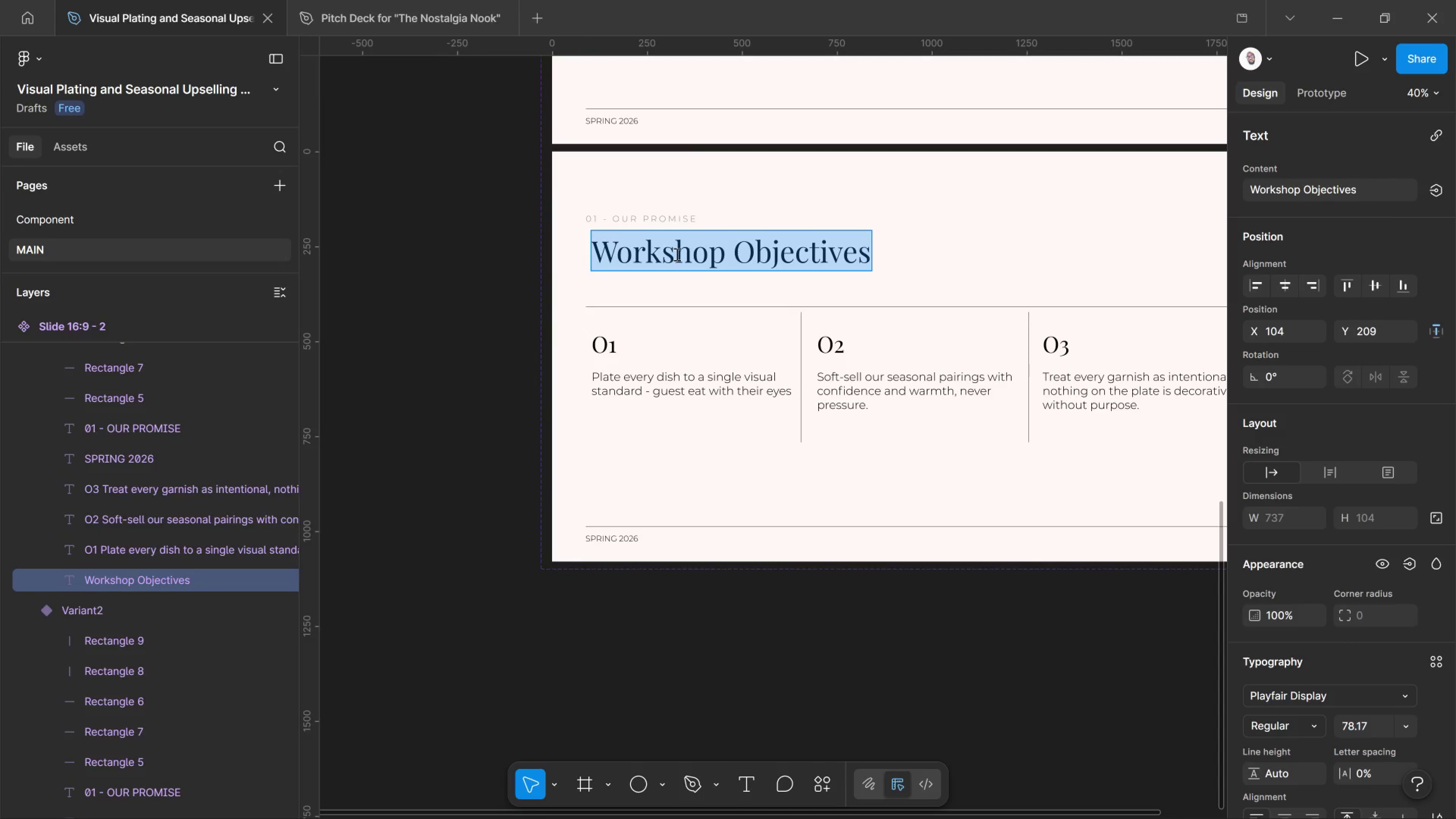 
type(Lavender J)
key(Backspace)
type(Honey Ltte)
key(Backspace)
key(Backspace)
key(Backspace)
type(atte)
 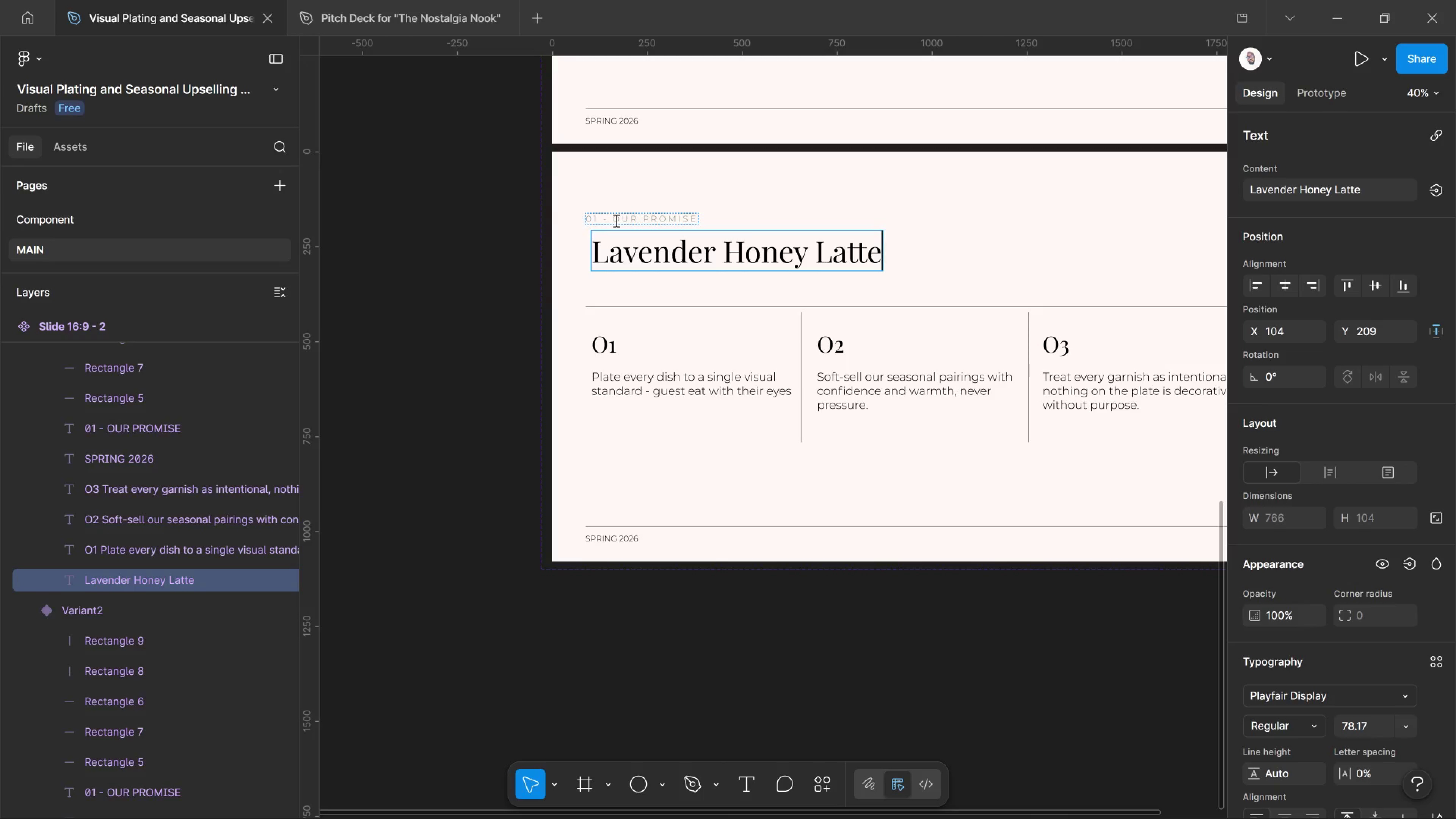 
wait(12.23)
 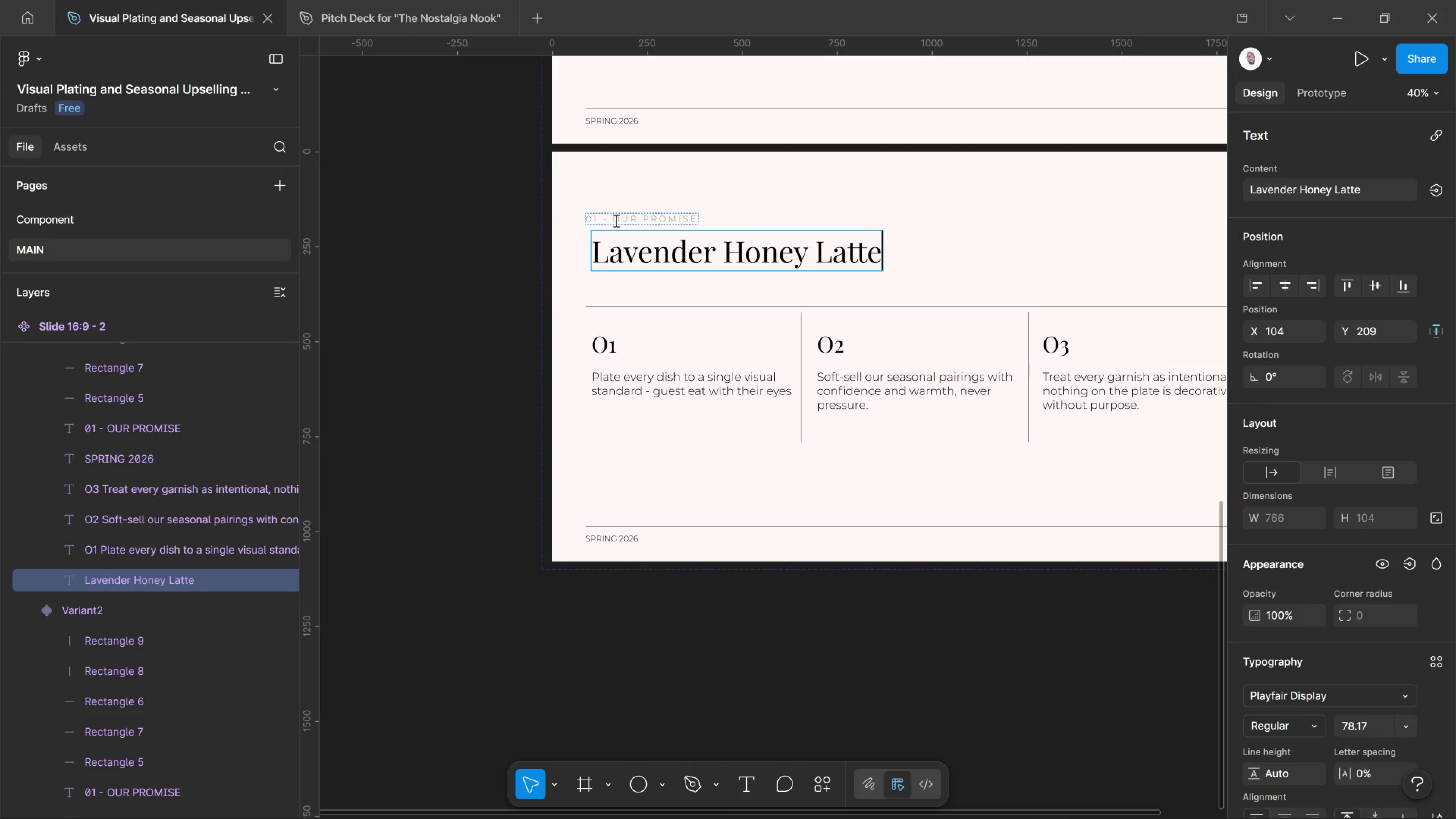 
left_click([630, 215])
 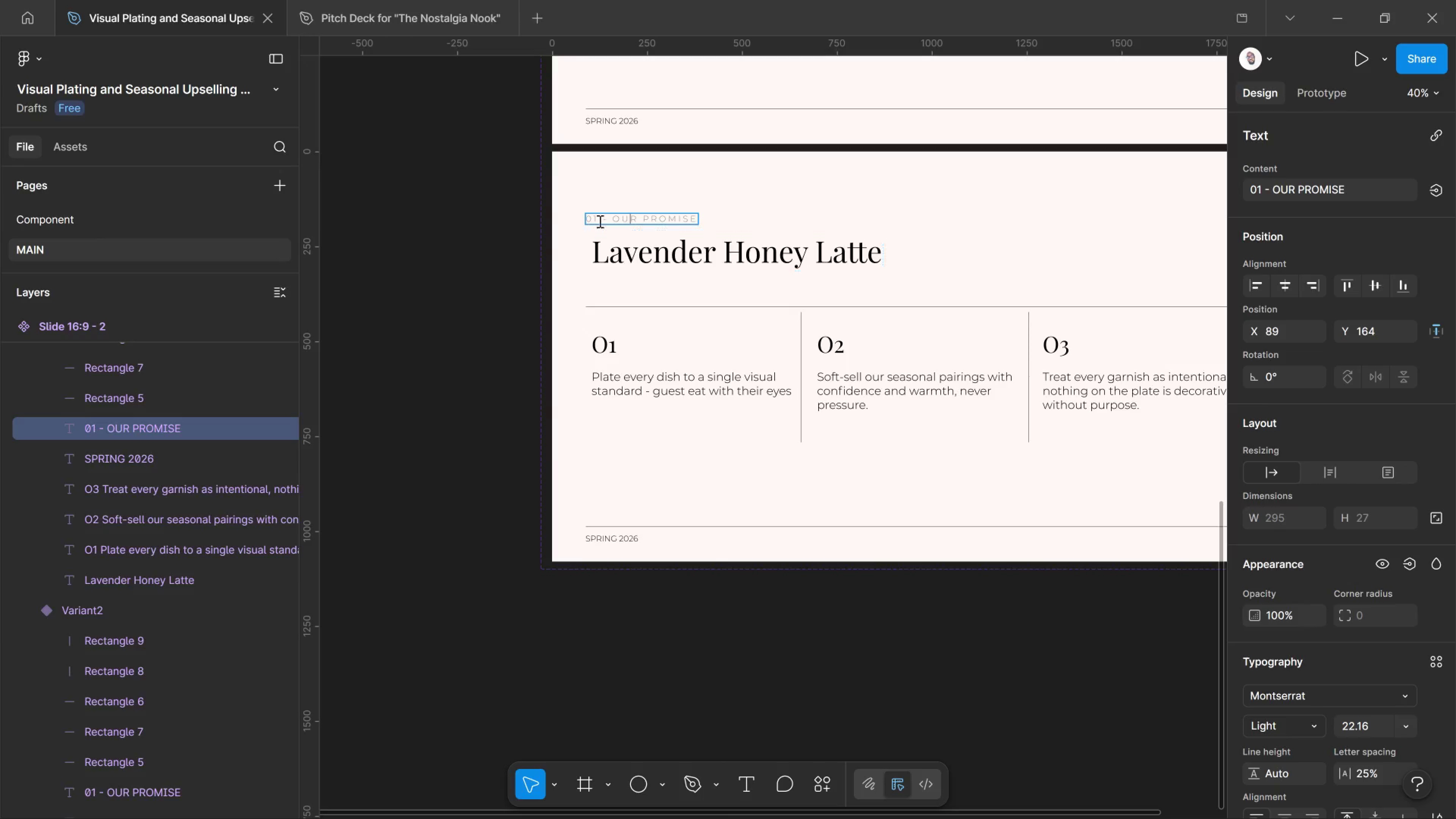 
wait(5.37)
 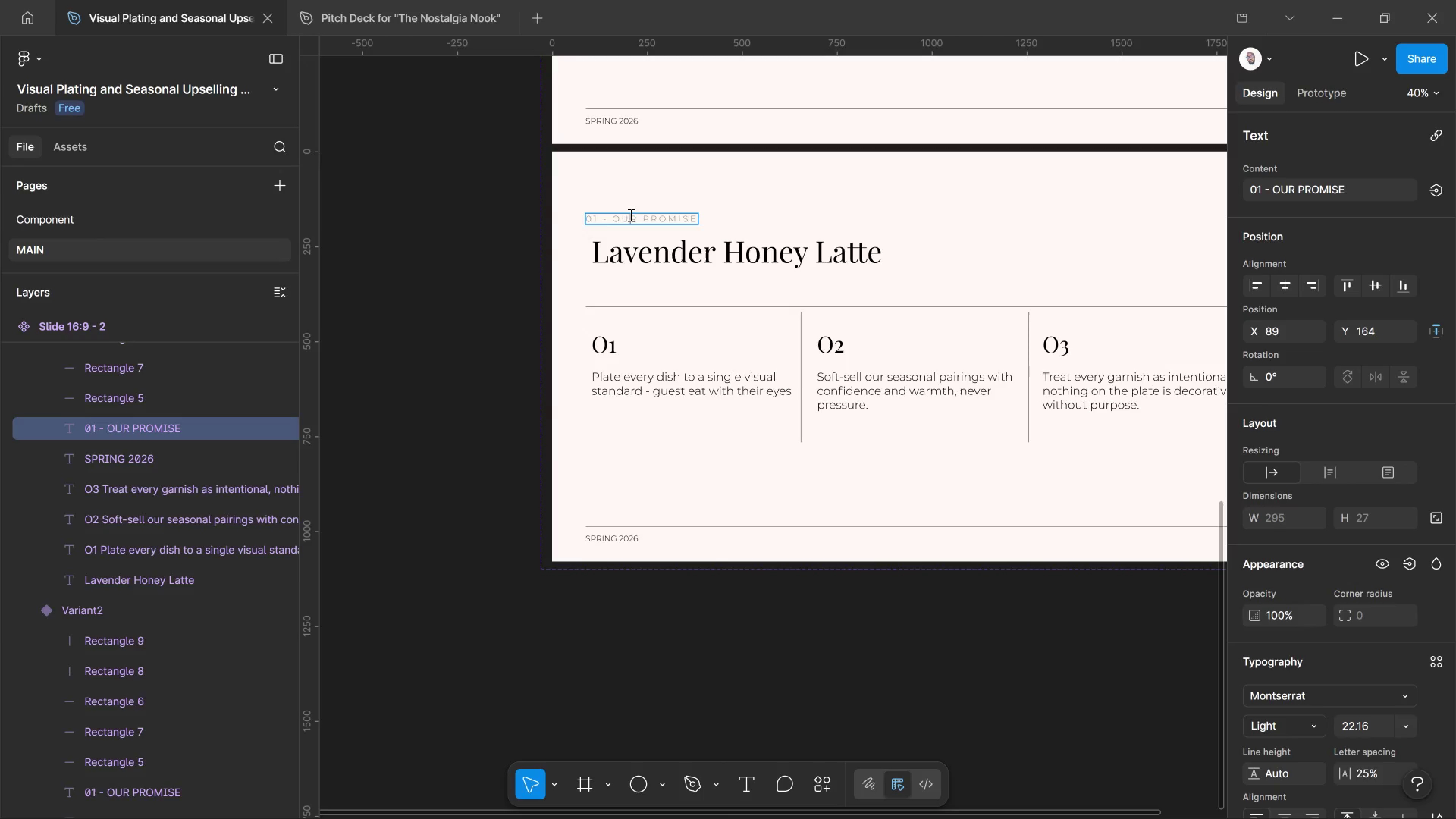 
left_click_drag(start_coordinate=[595, 217], to_coordinate=[565, 206])
 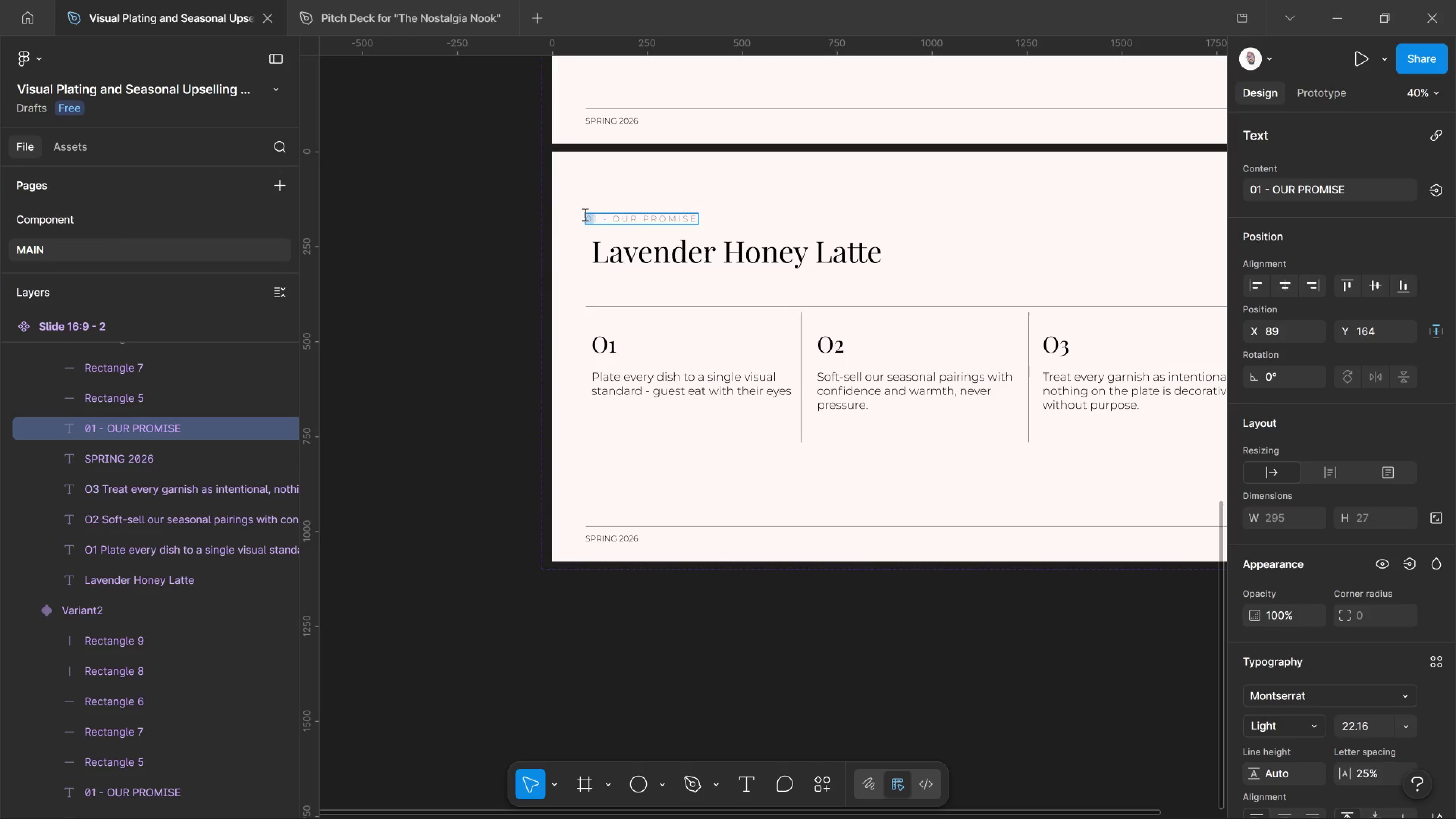 
key(Control+A)
 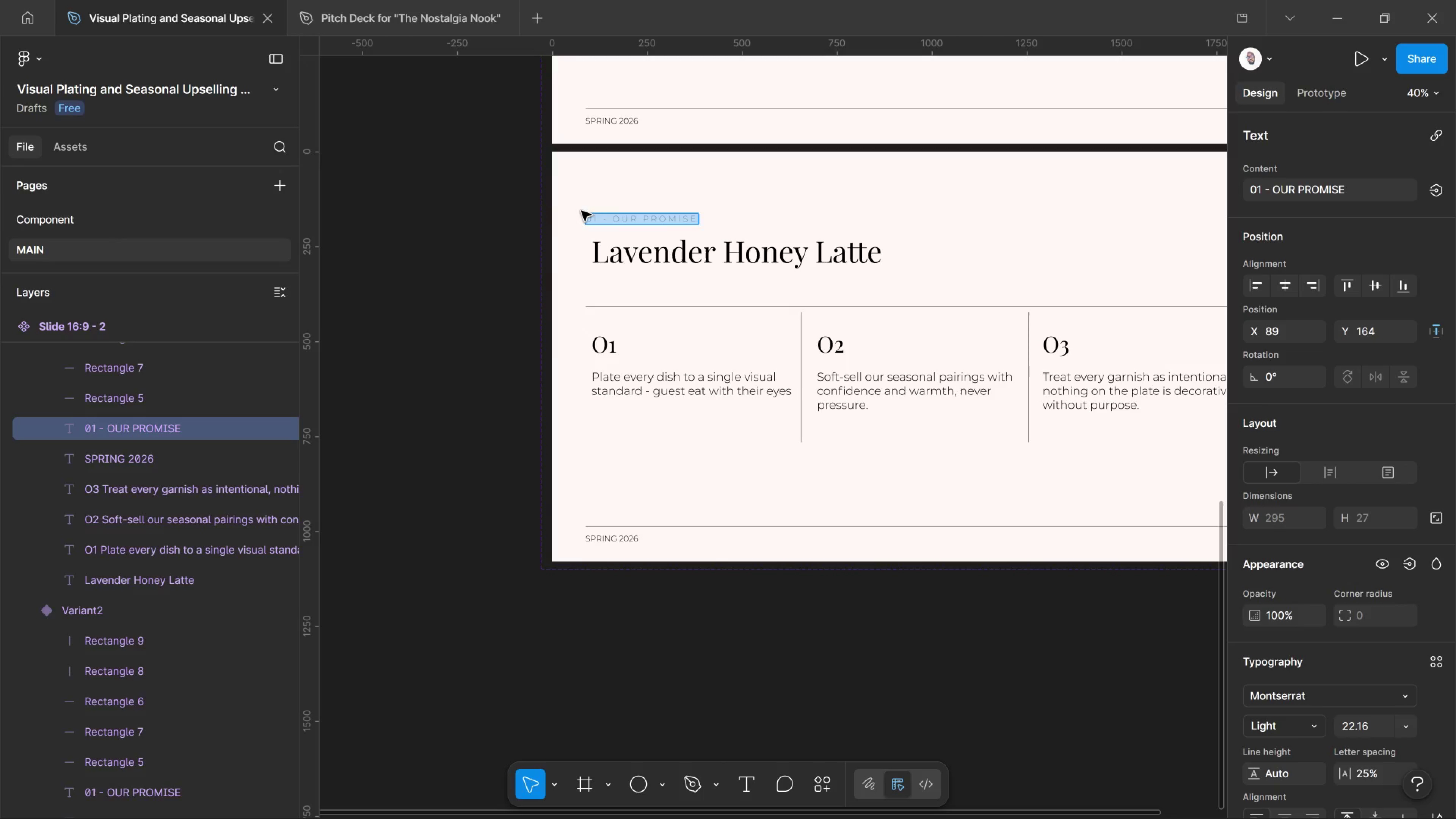 
type(PAIRING NO - 01)
 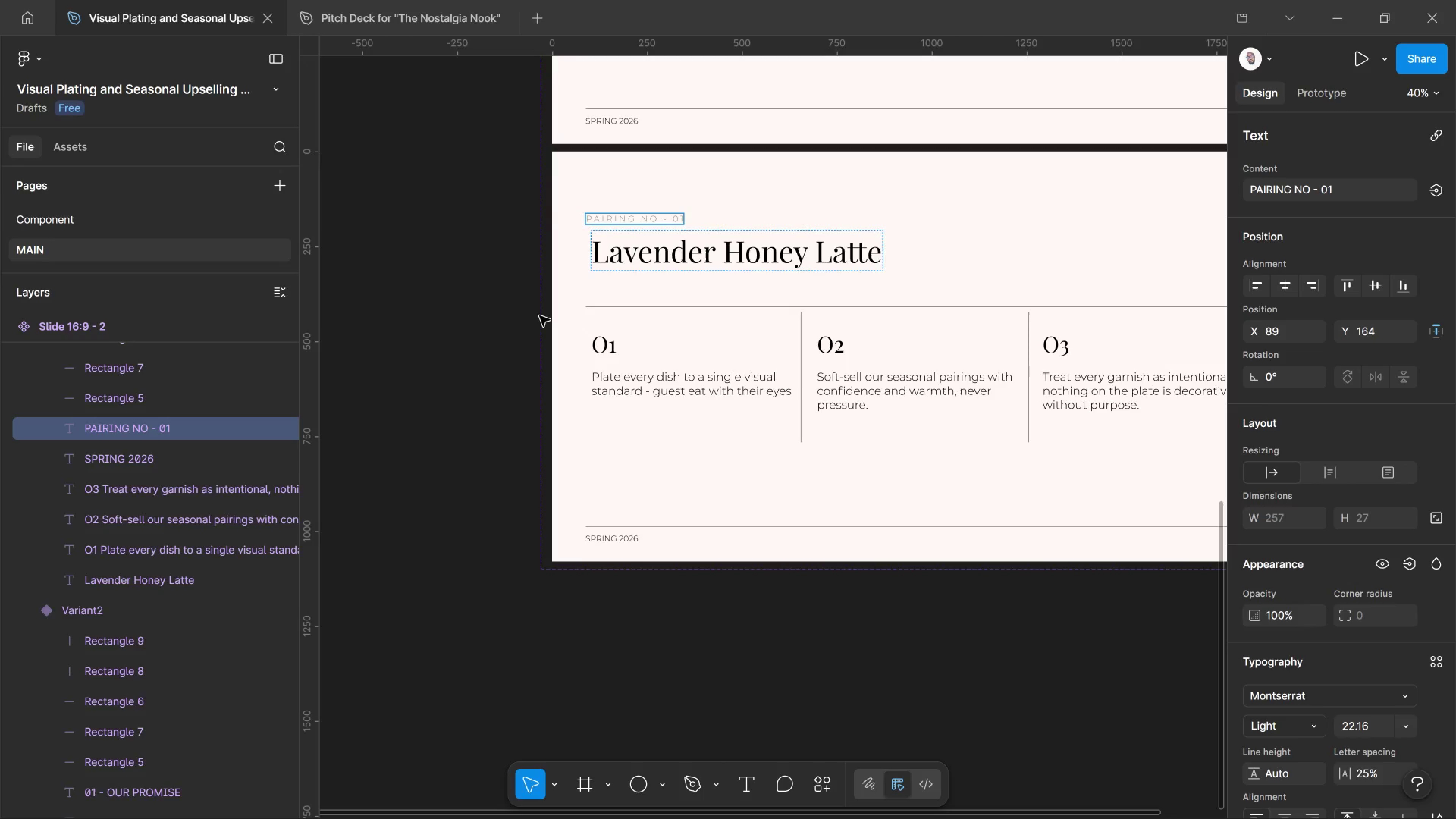 
left_click([508, 306])
 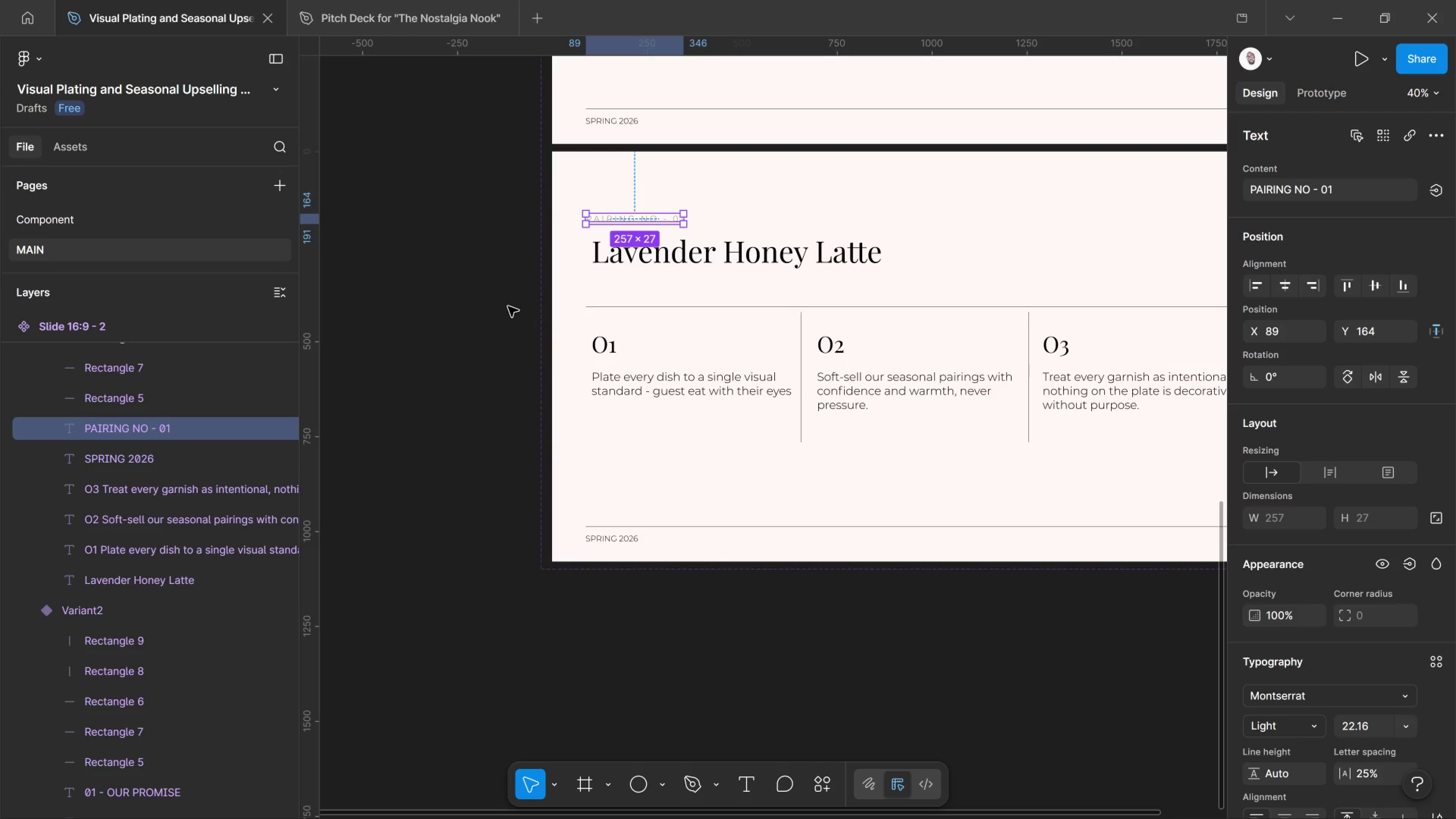 
left_click([508, 306])
 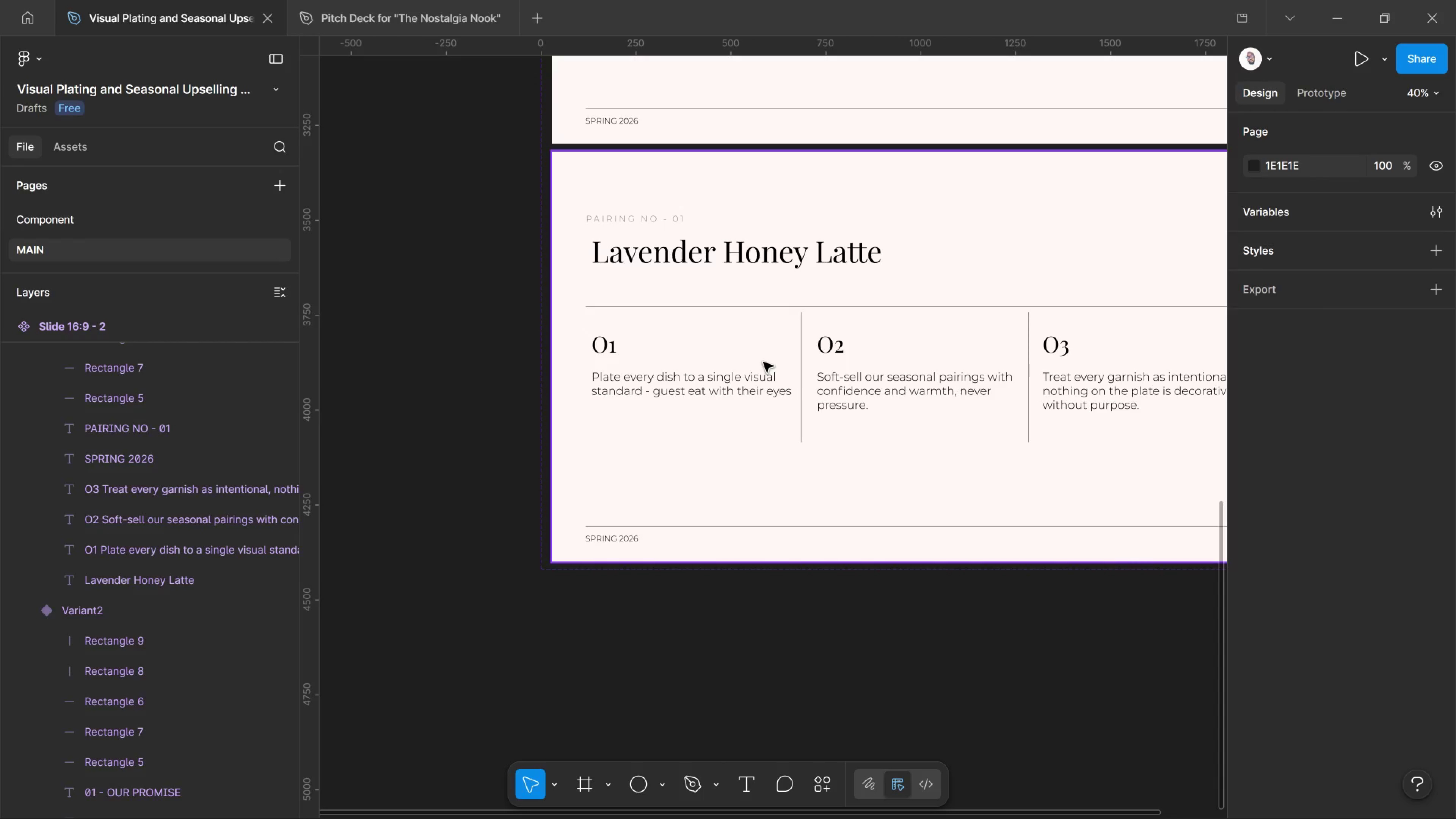 
double_click([637, 389])
 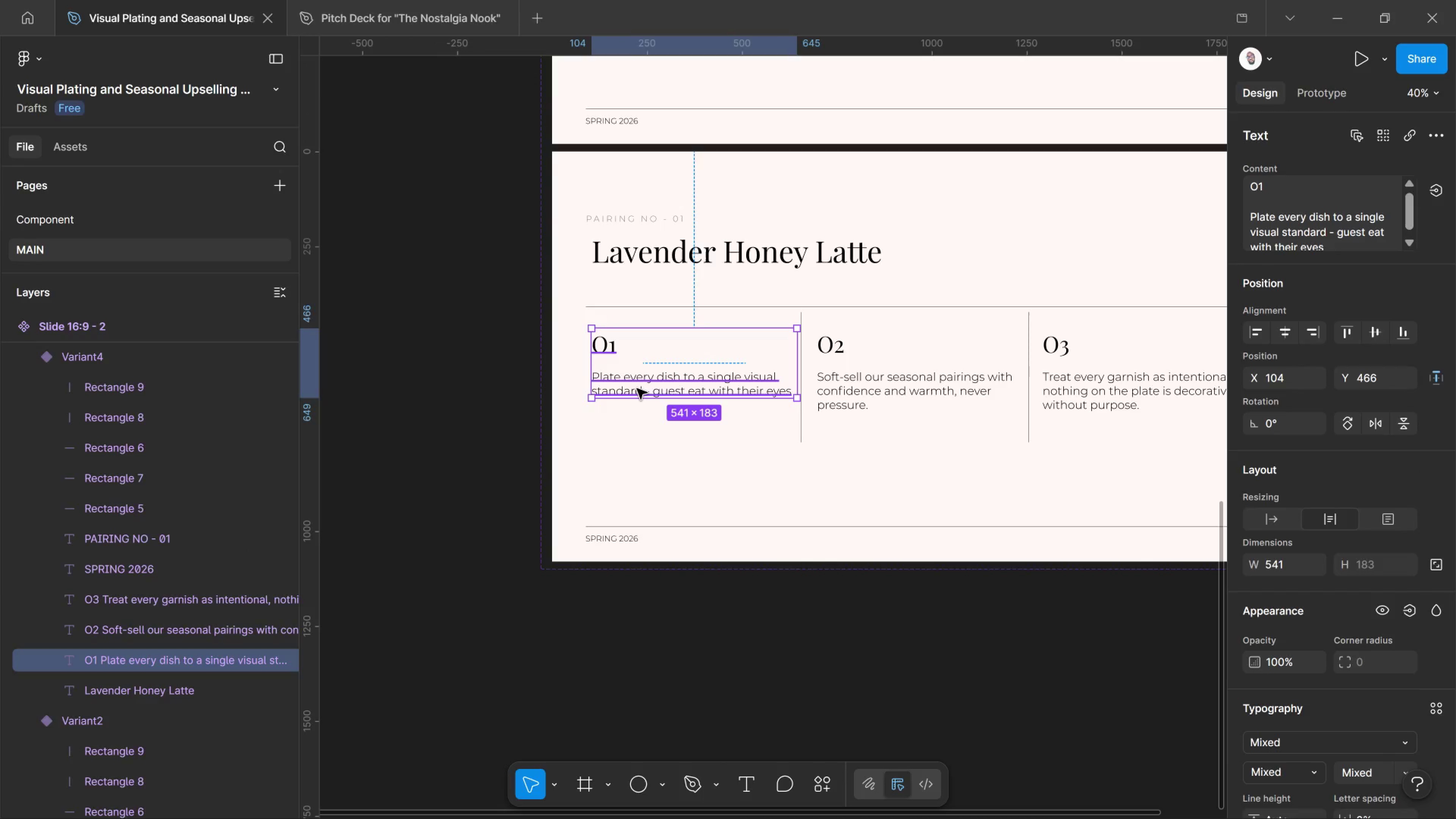 
left_click([637, 389])
 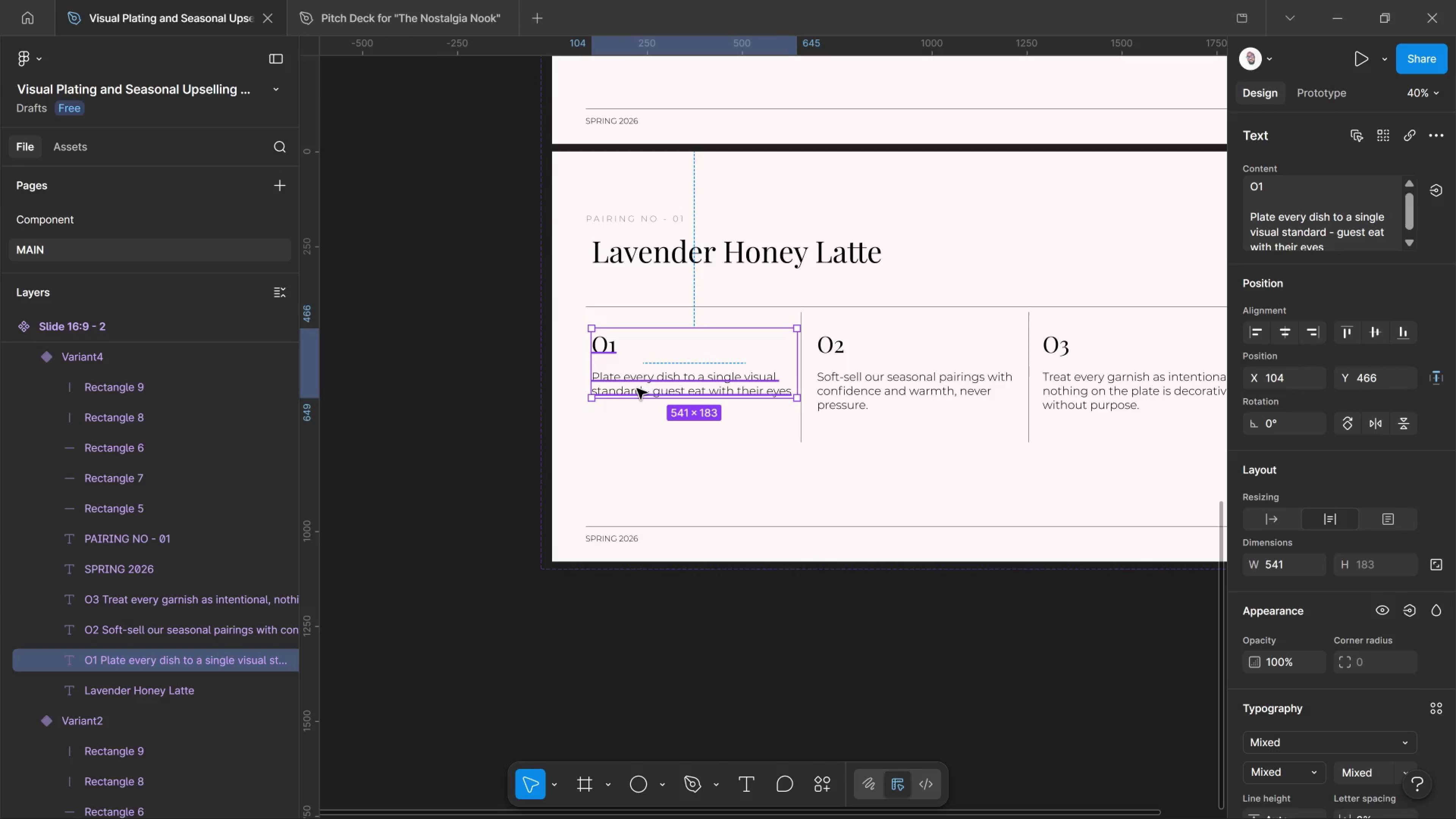 
double_click([637, 389])
 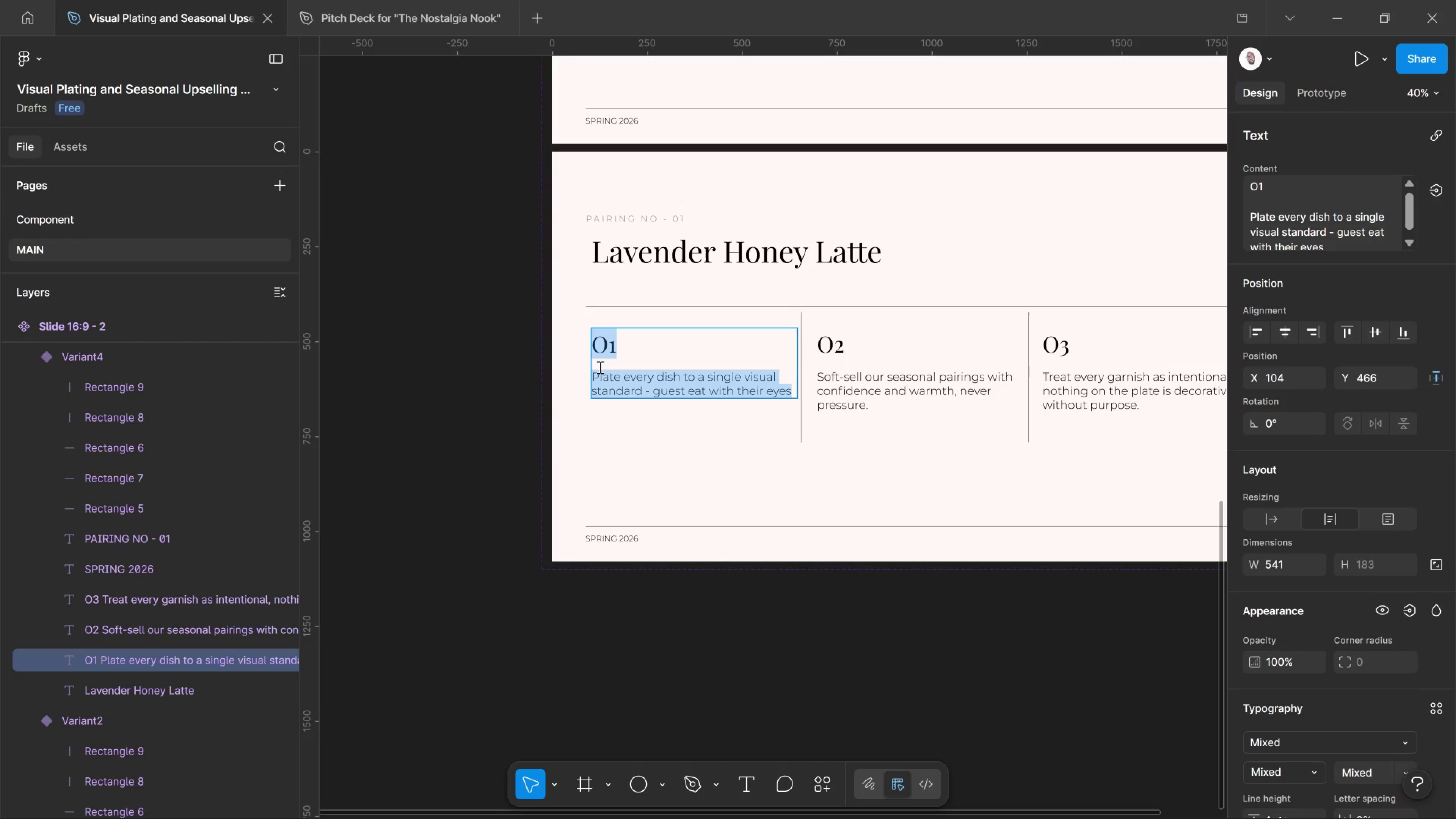 
wait(12.41)
 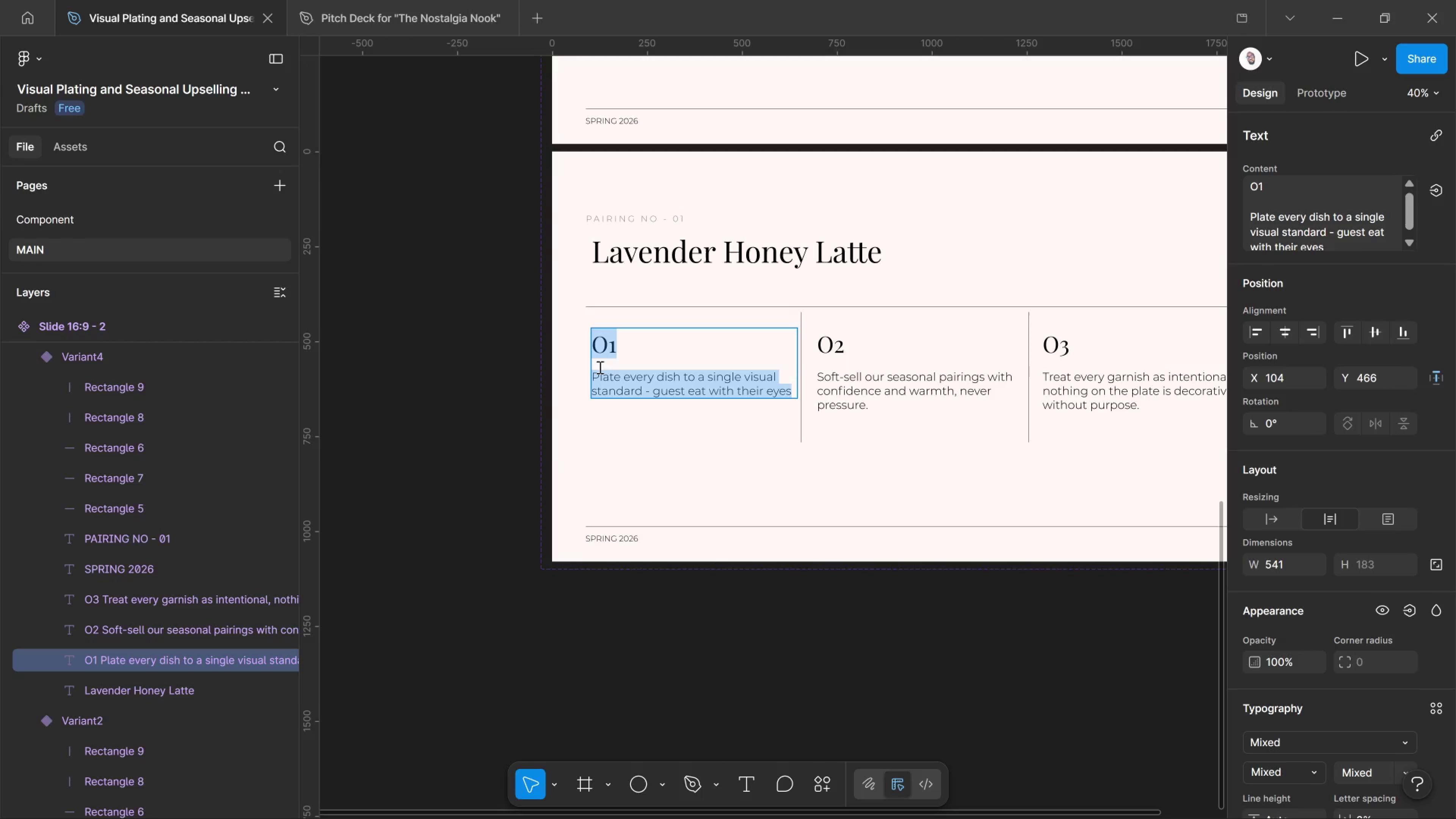 
left_click([592, 375])
 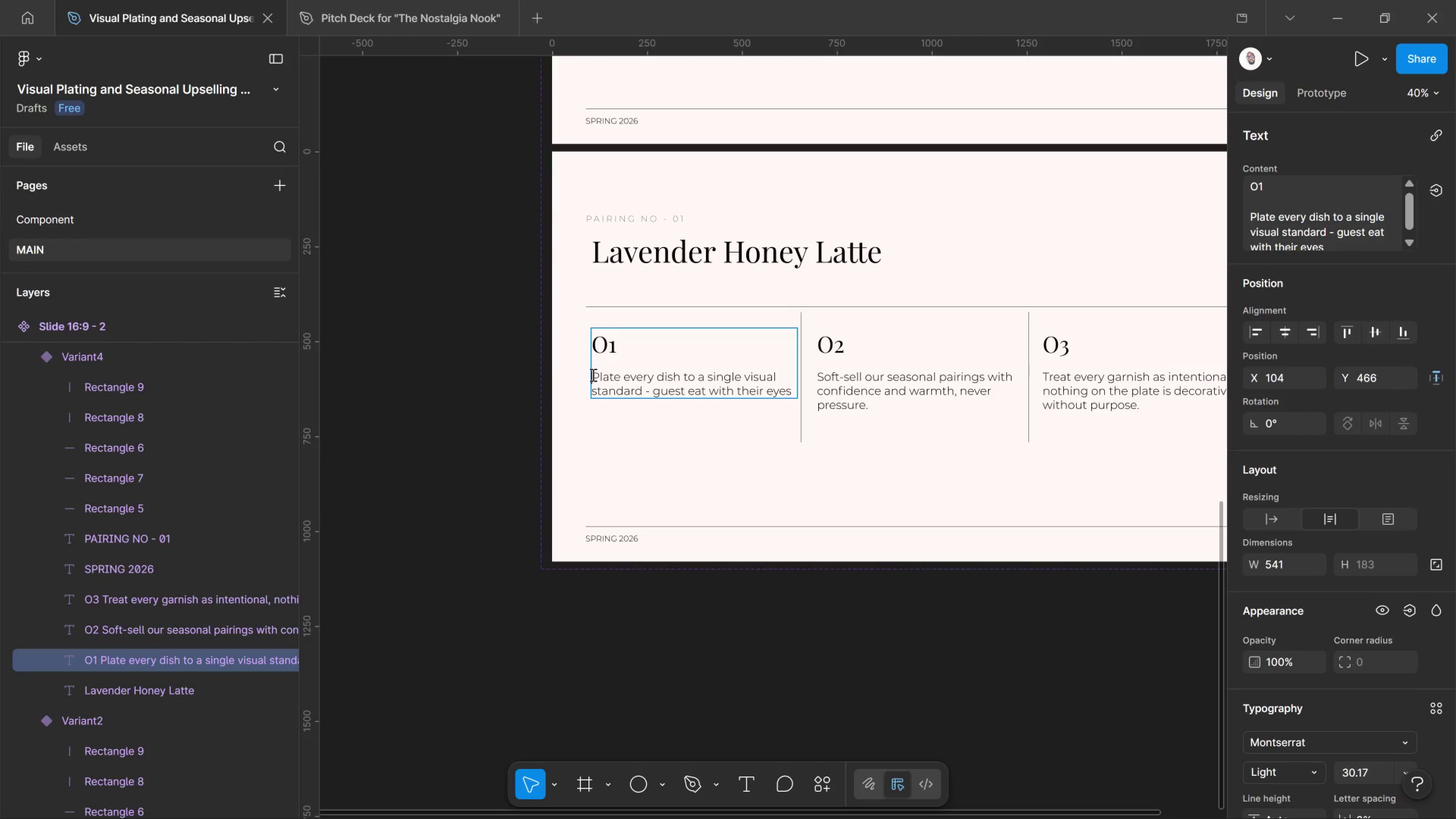 
left_click_drag(start_coordinate=[592, 375], to_coordinate=[571, 353])
 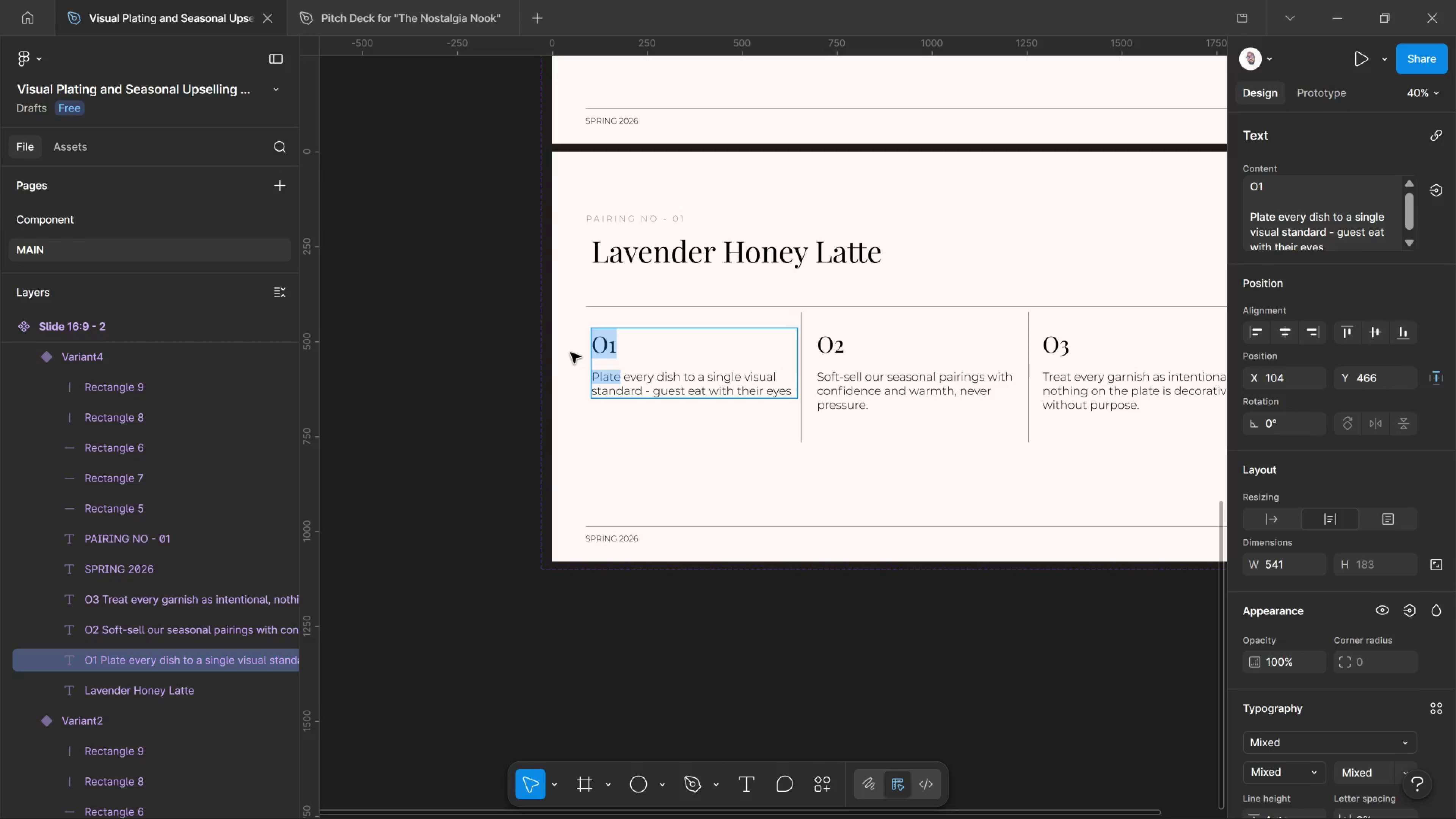 
key(Backspace)
 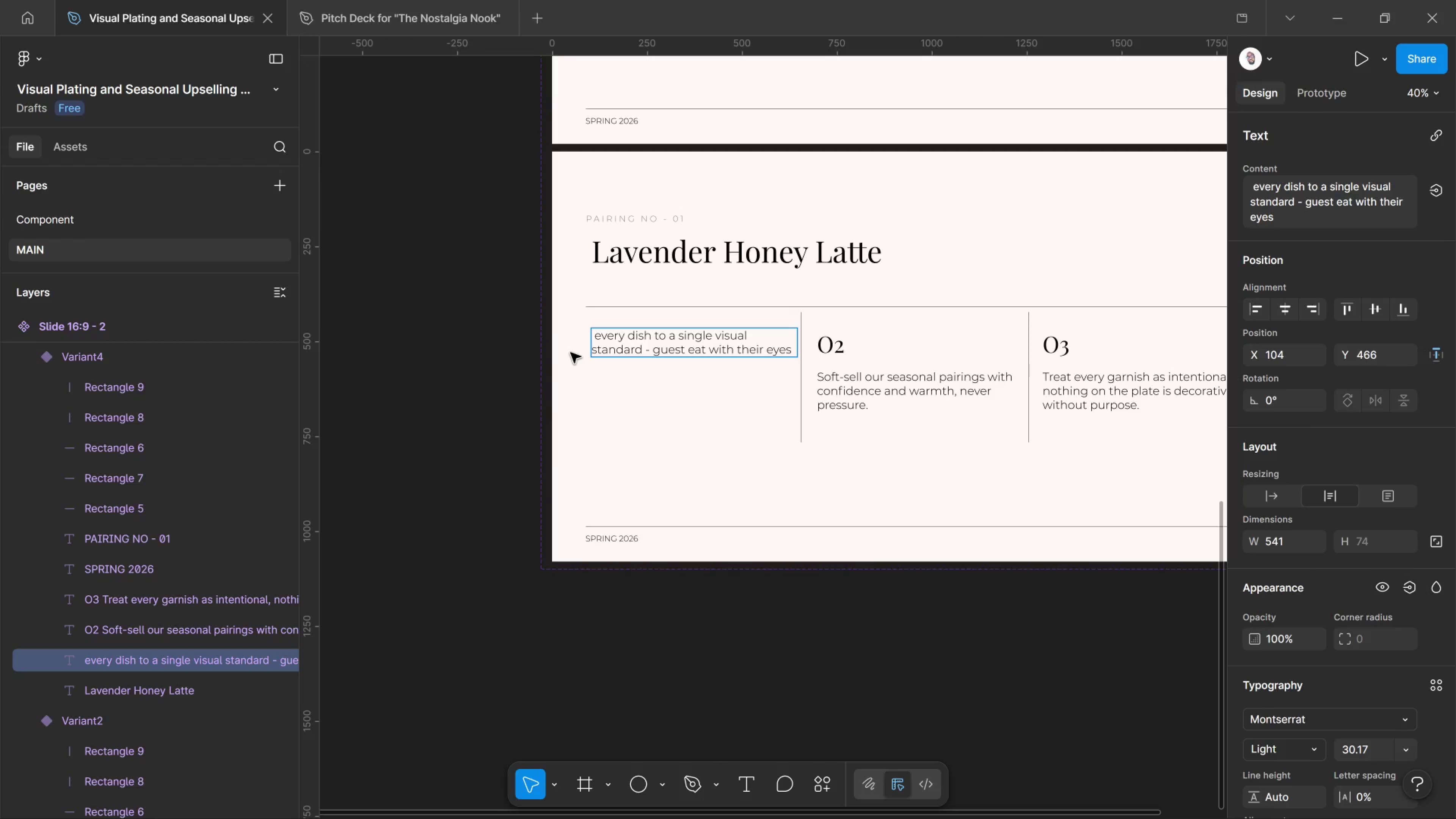 
key(Delete)
 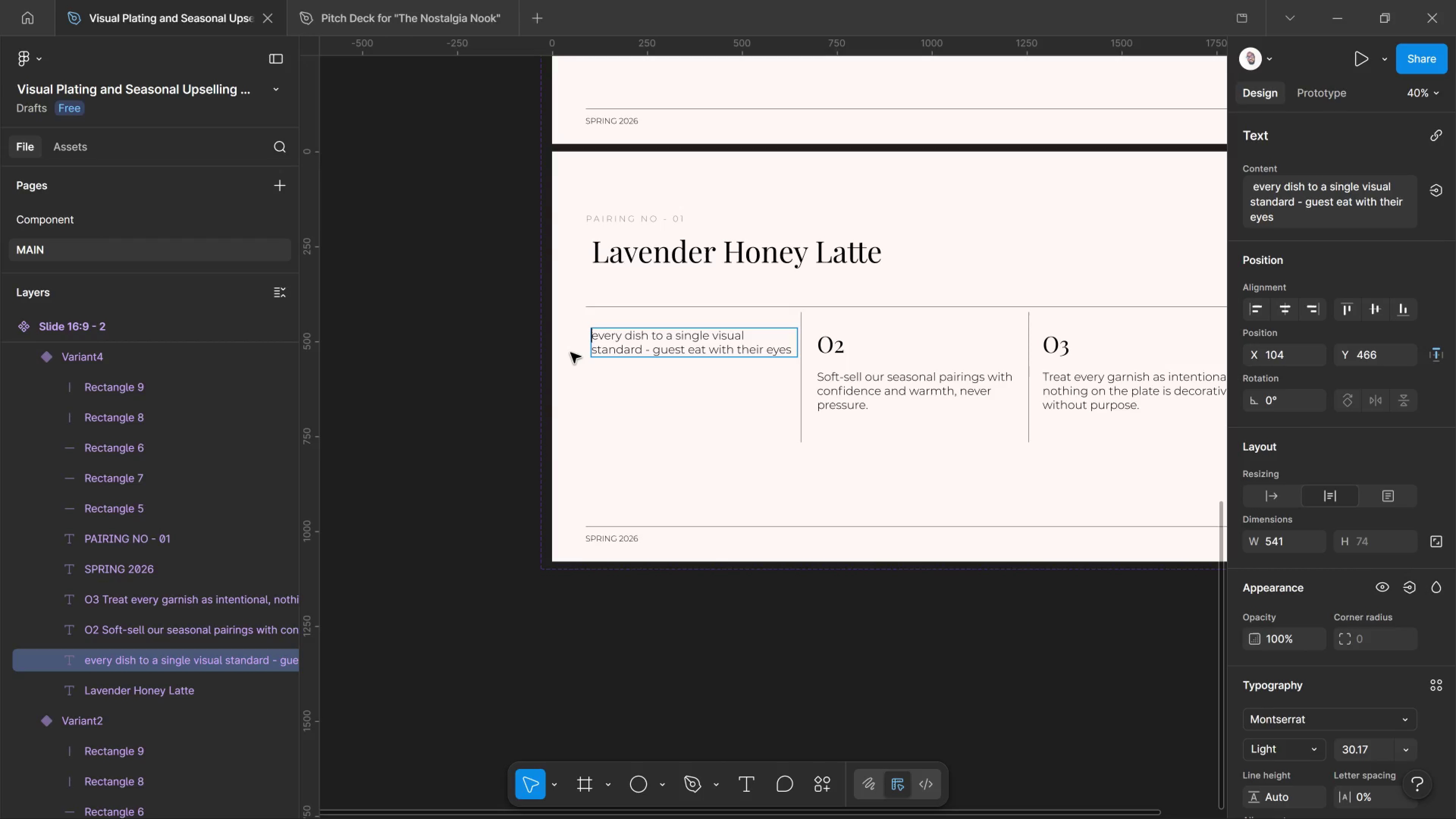 
key(Control+A)
 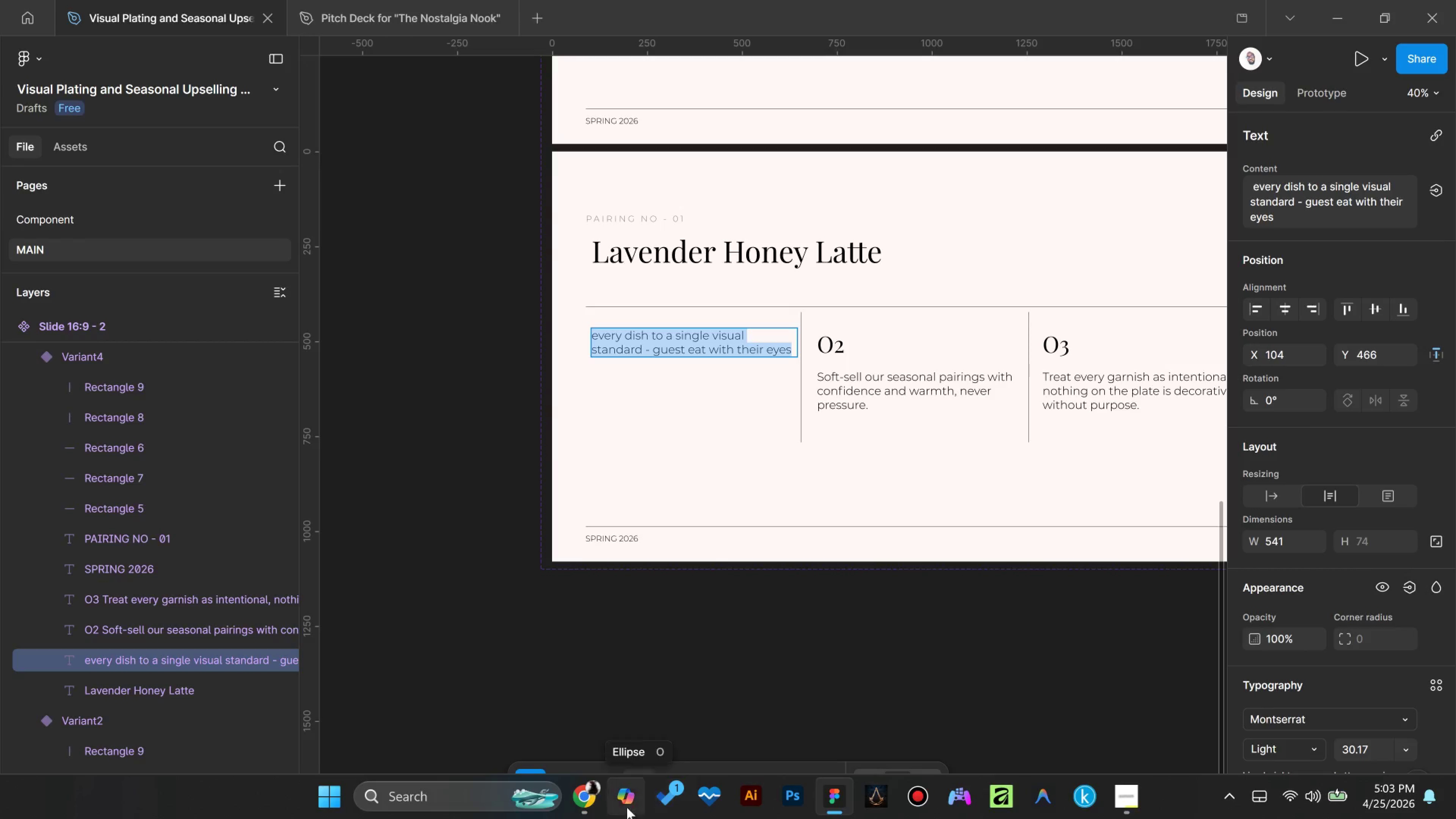 
left_click([595, 798])
 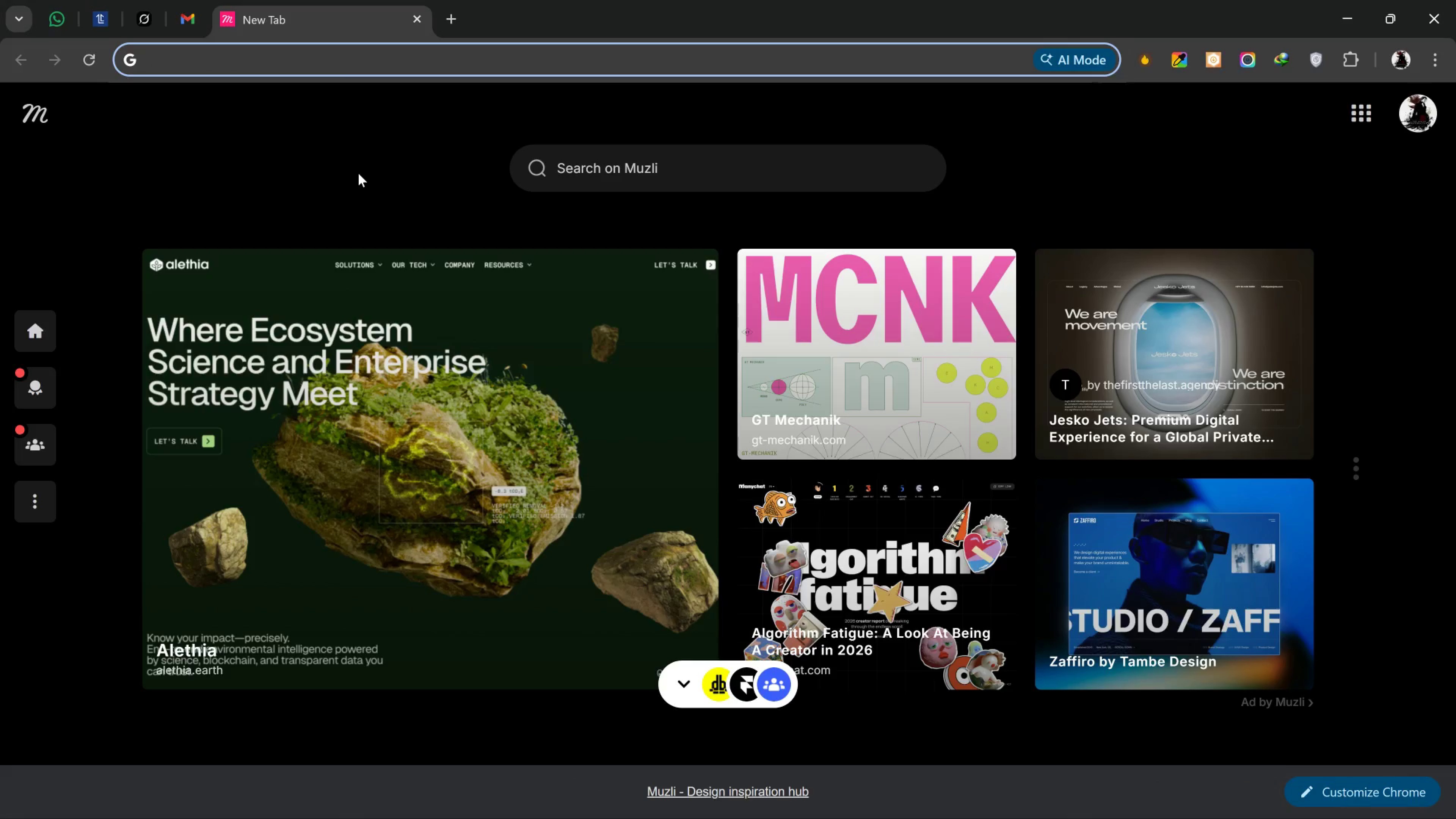 
type(MID)
 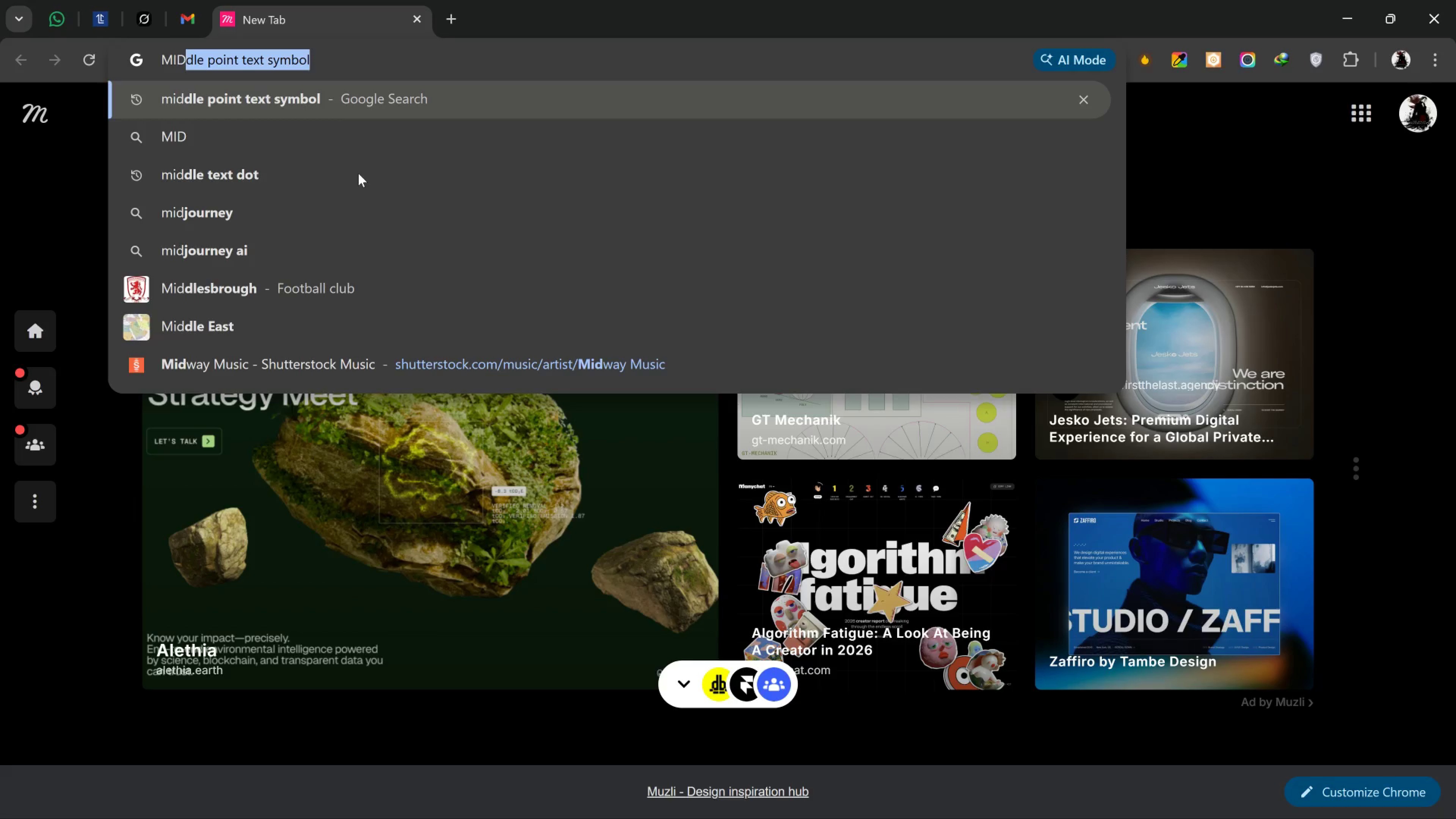 
key(Enter)
 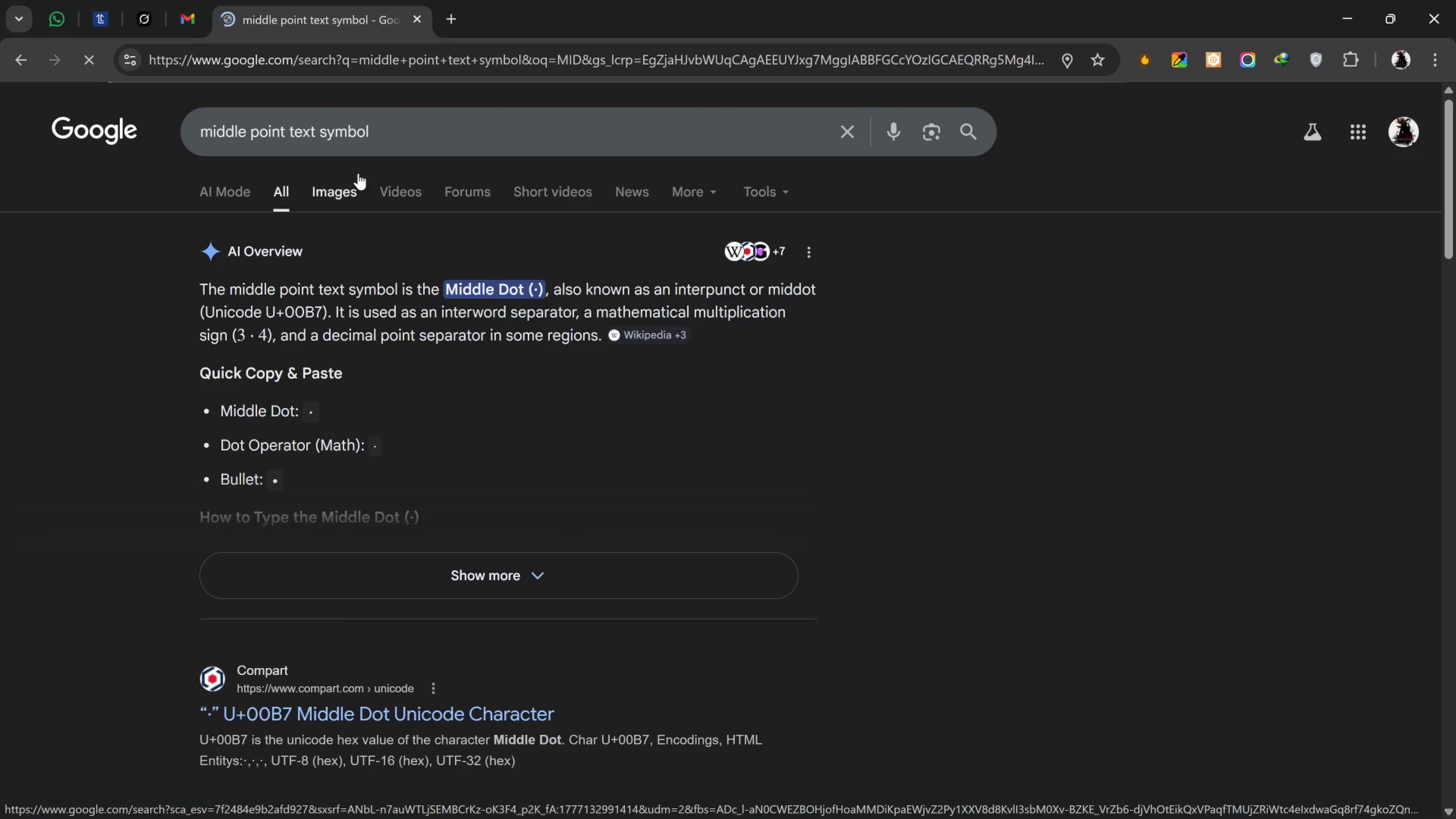 
wait(11.03)
 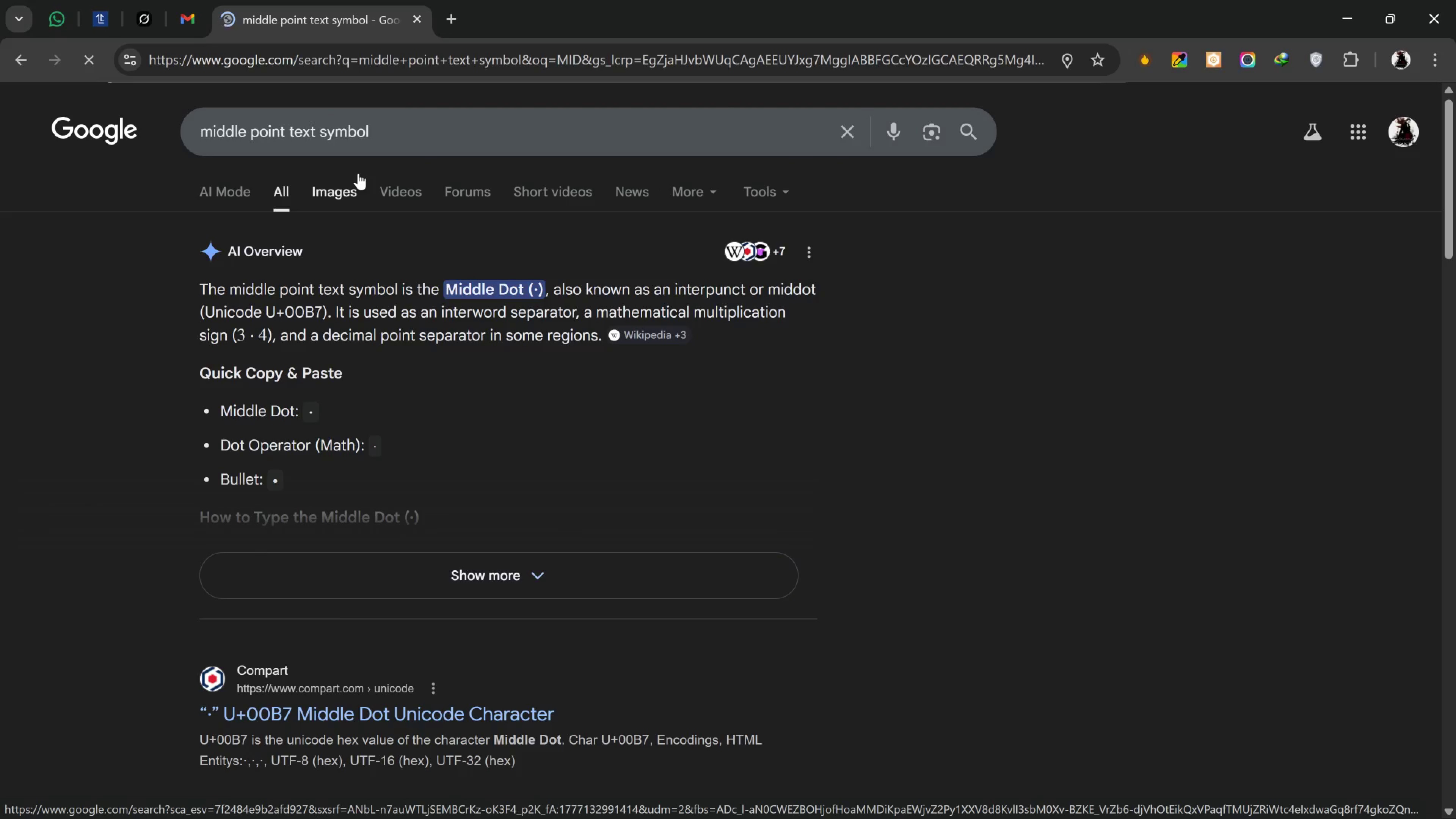 
left_click_drag(start_coordinate=[531, 288], to_coordinate=[537, 292])
 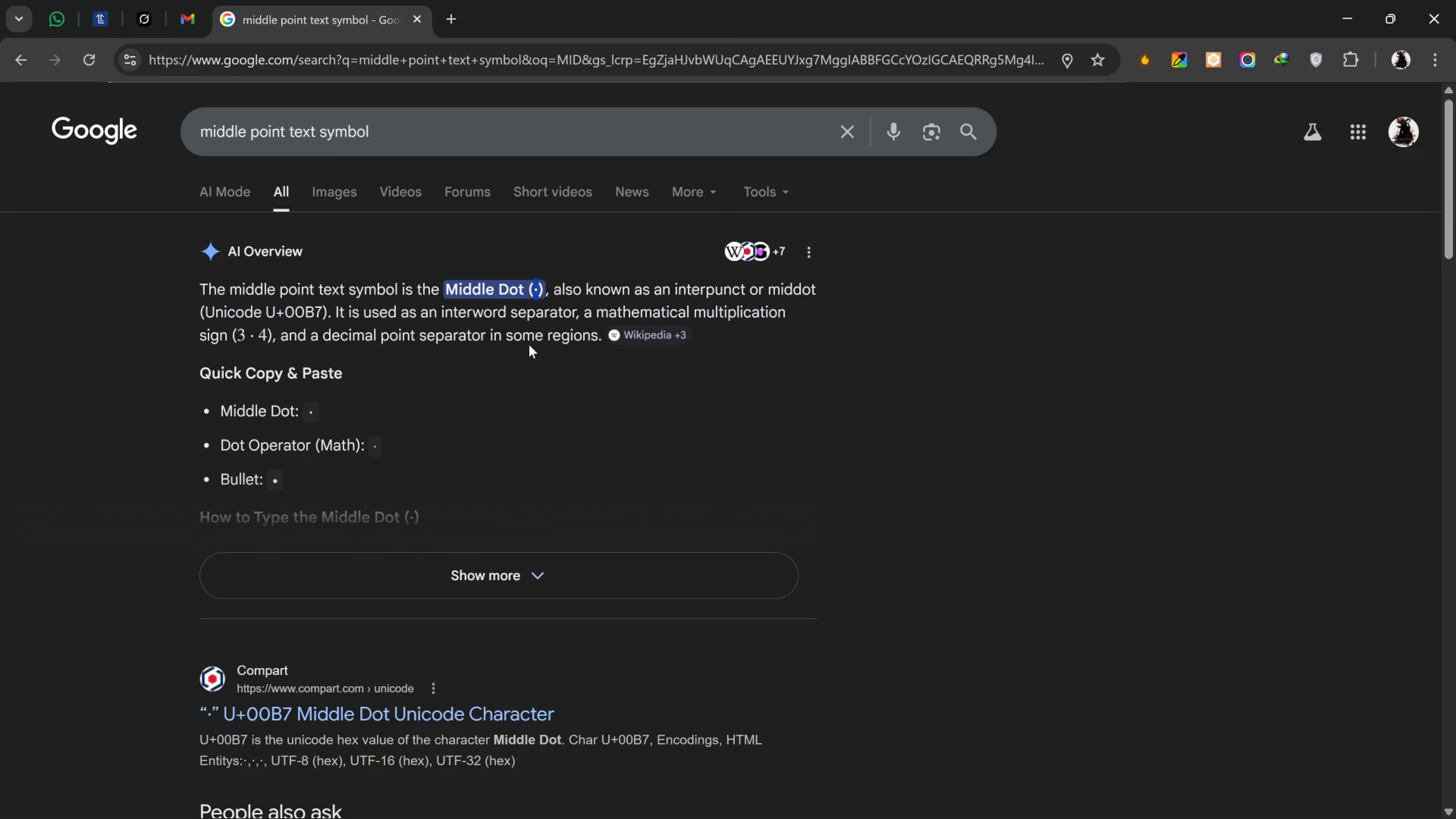 
key(Control+C)
 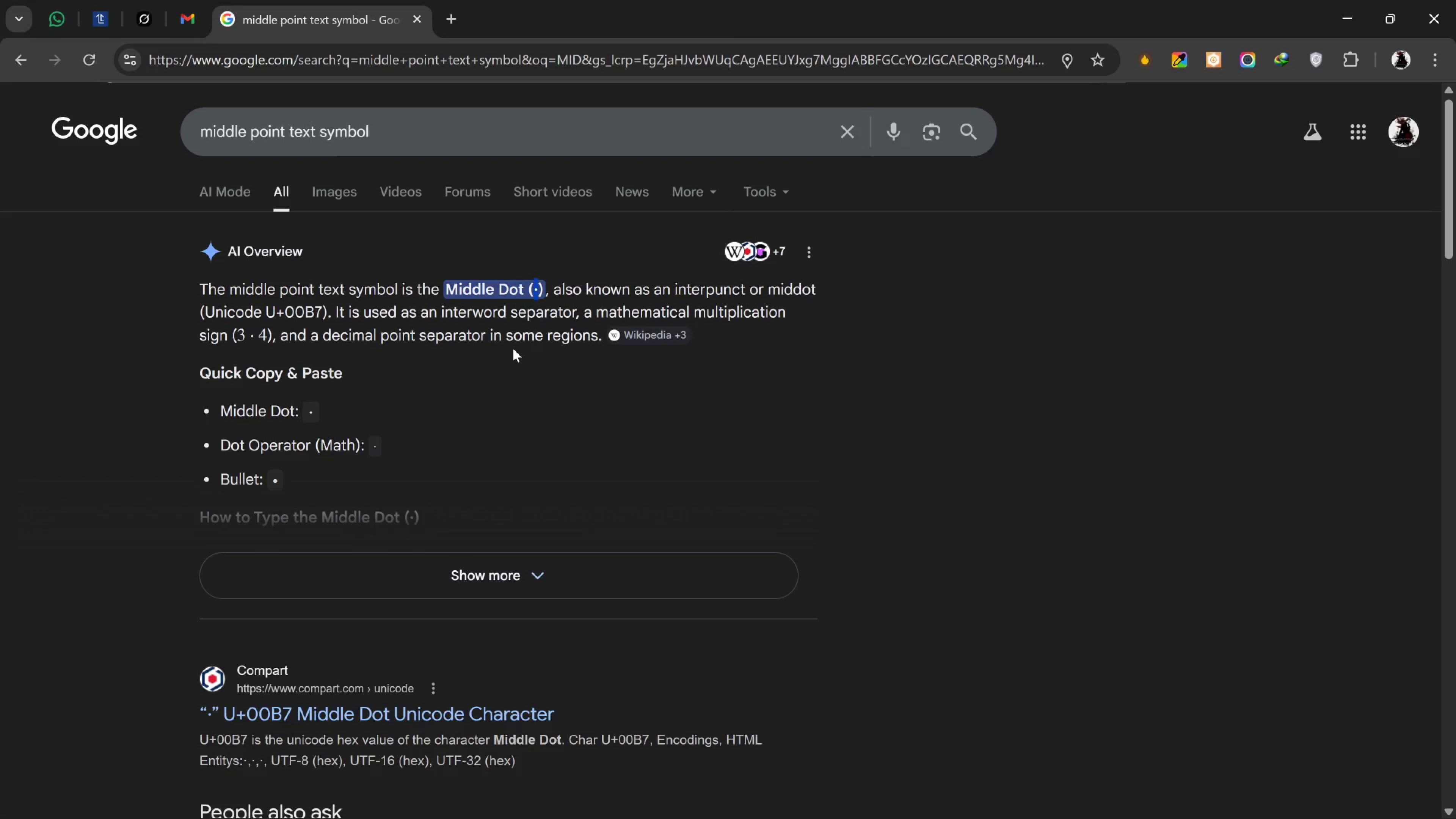 
key(Alt+AltLeft)
 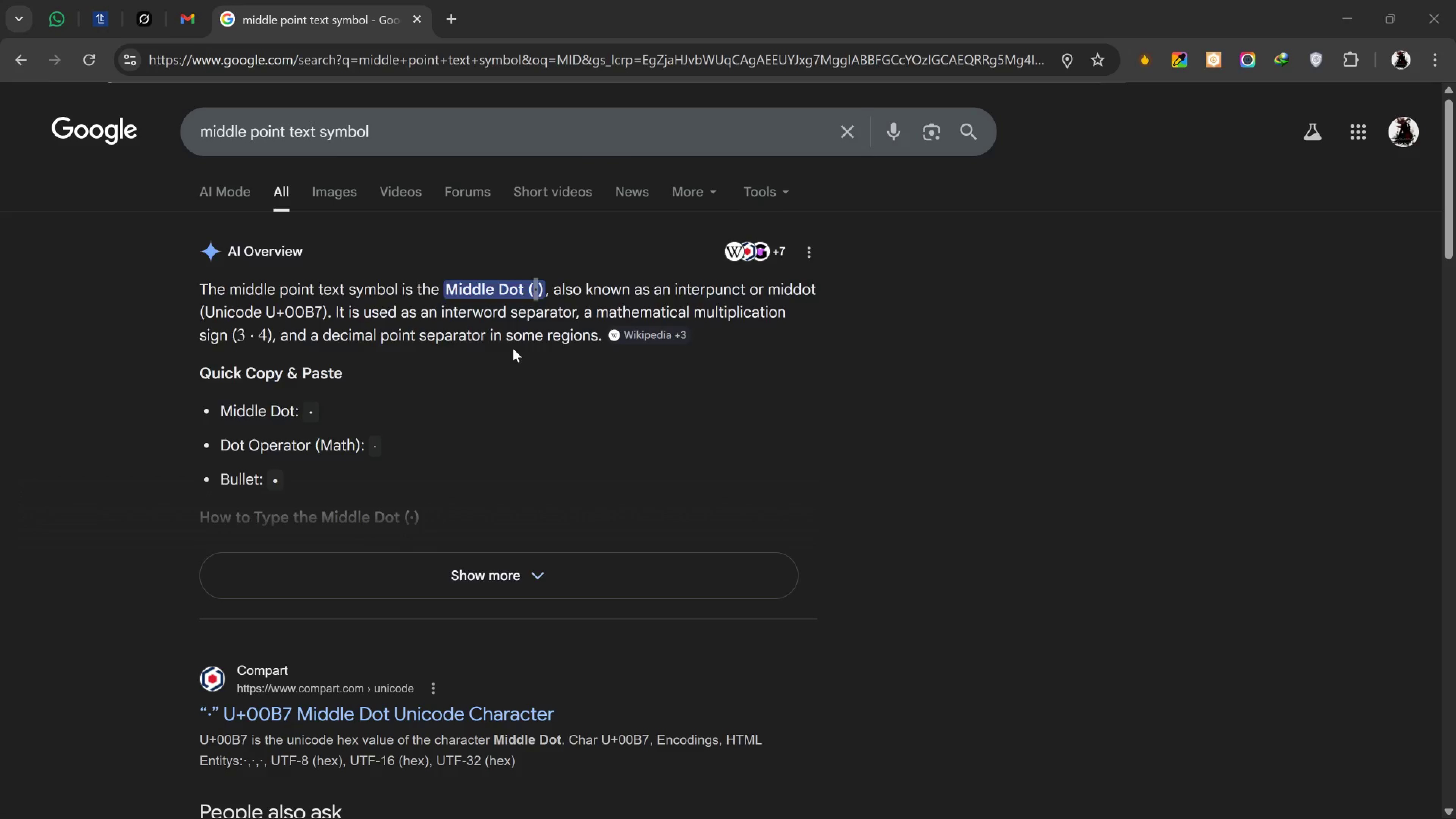 
key(Alt+Tab)
 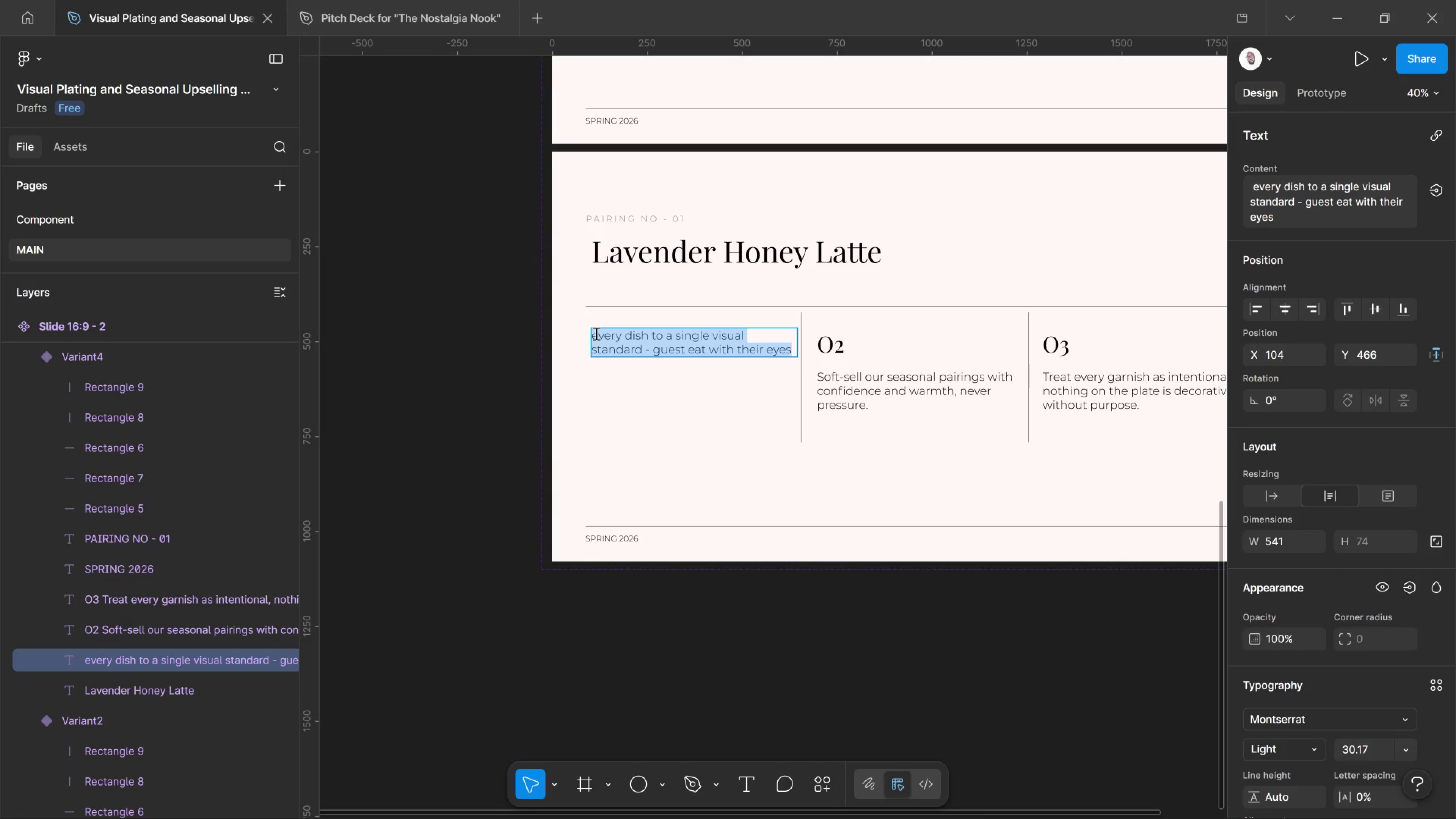 
key(Control+V)
 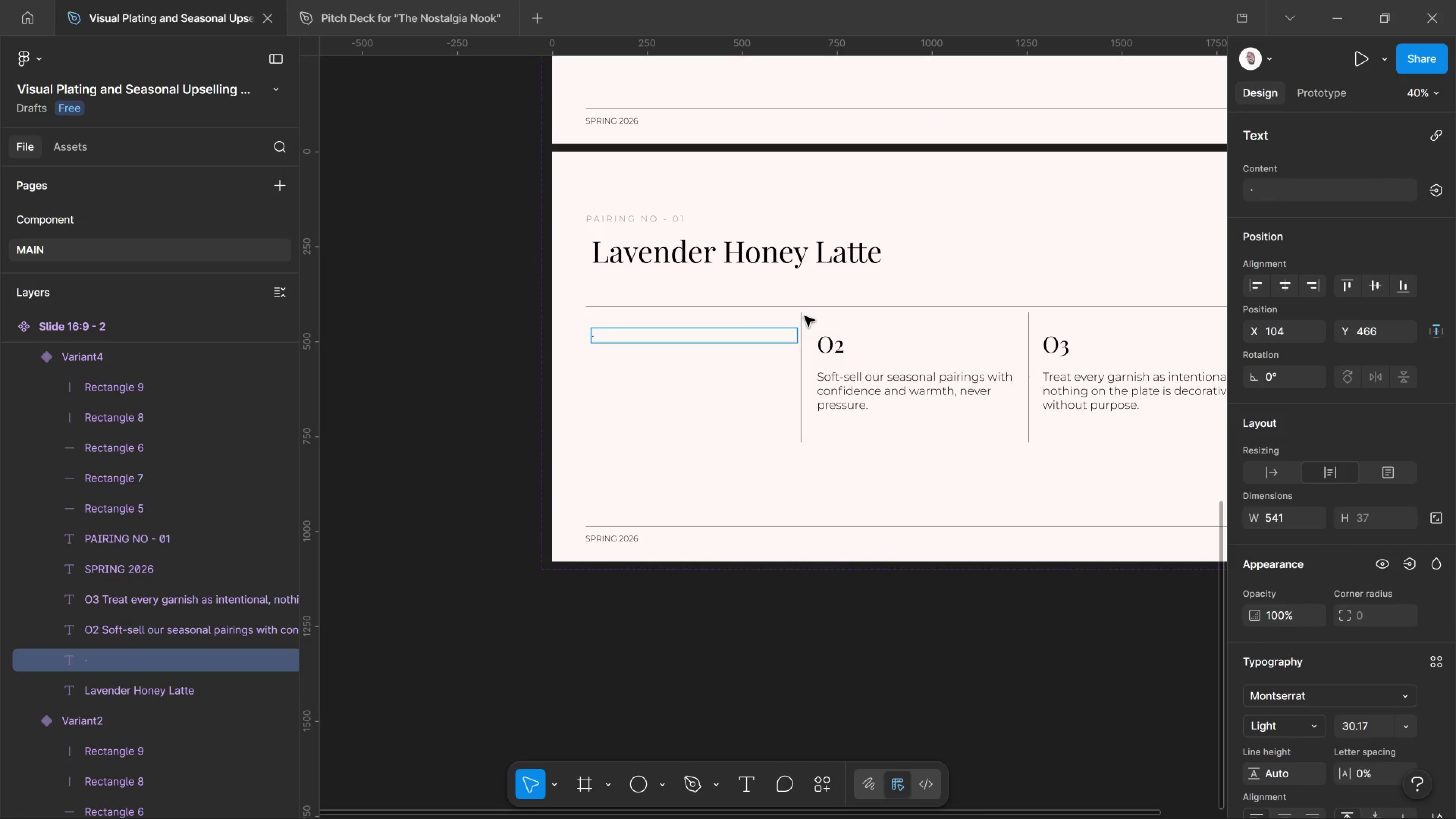 
key(Space)
 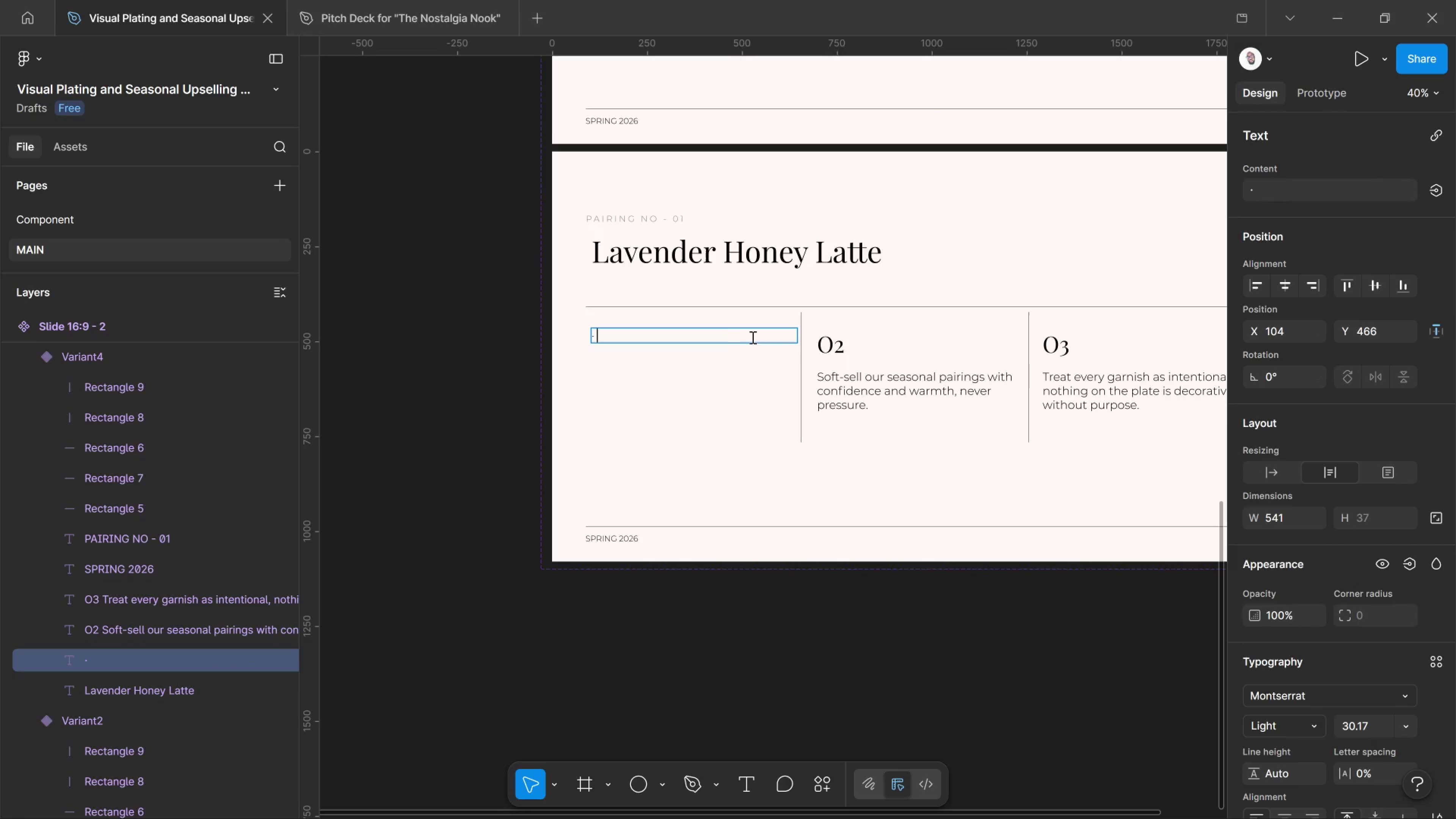 
key(Alt+AltLeft)
 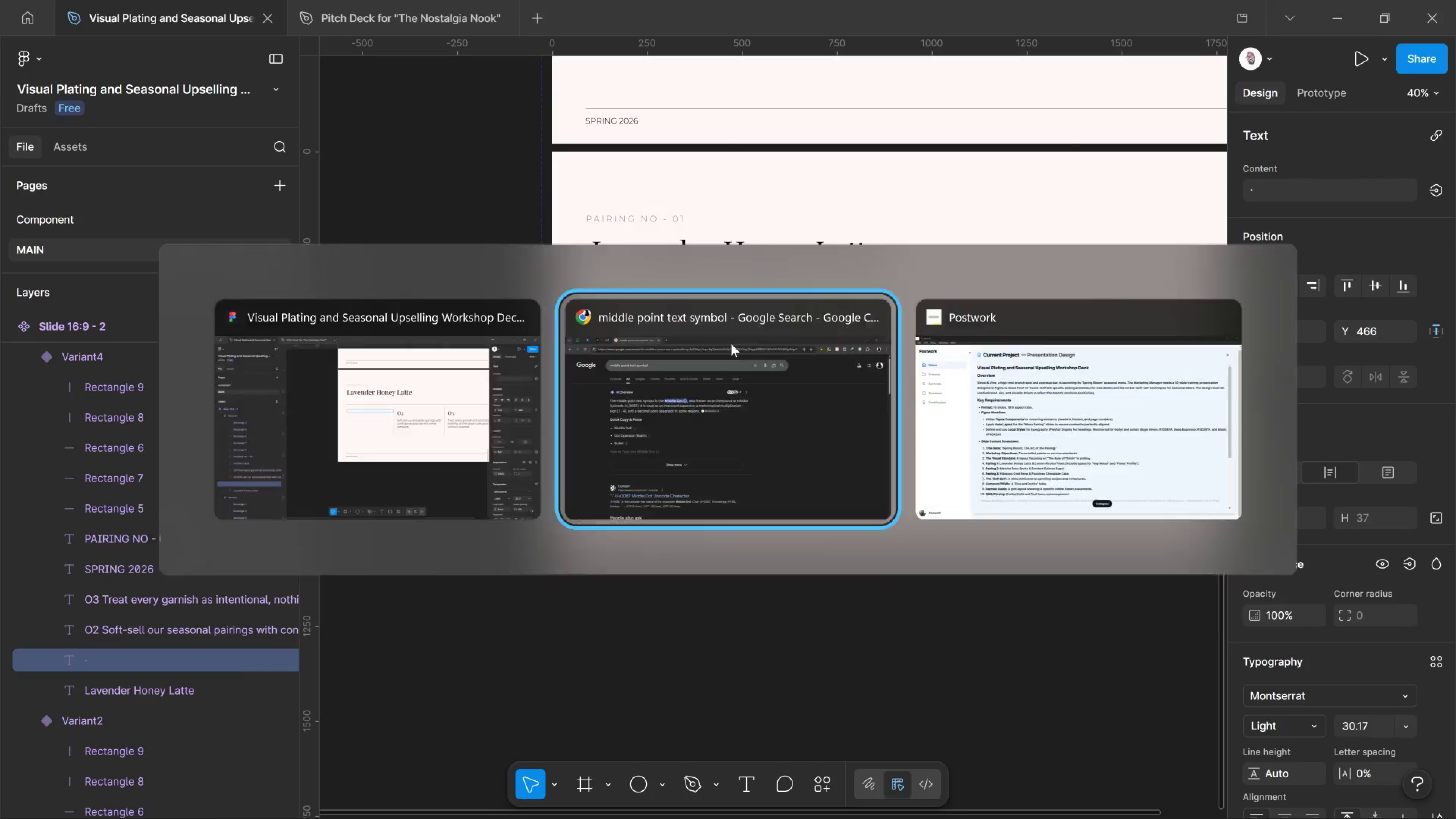 
key(Alt+Tab)
 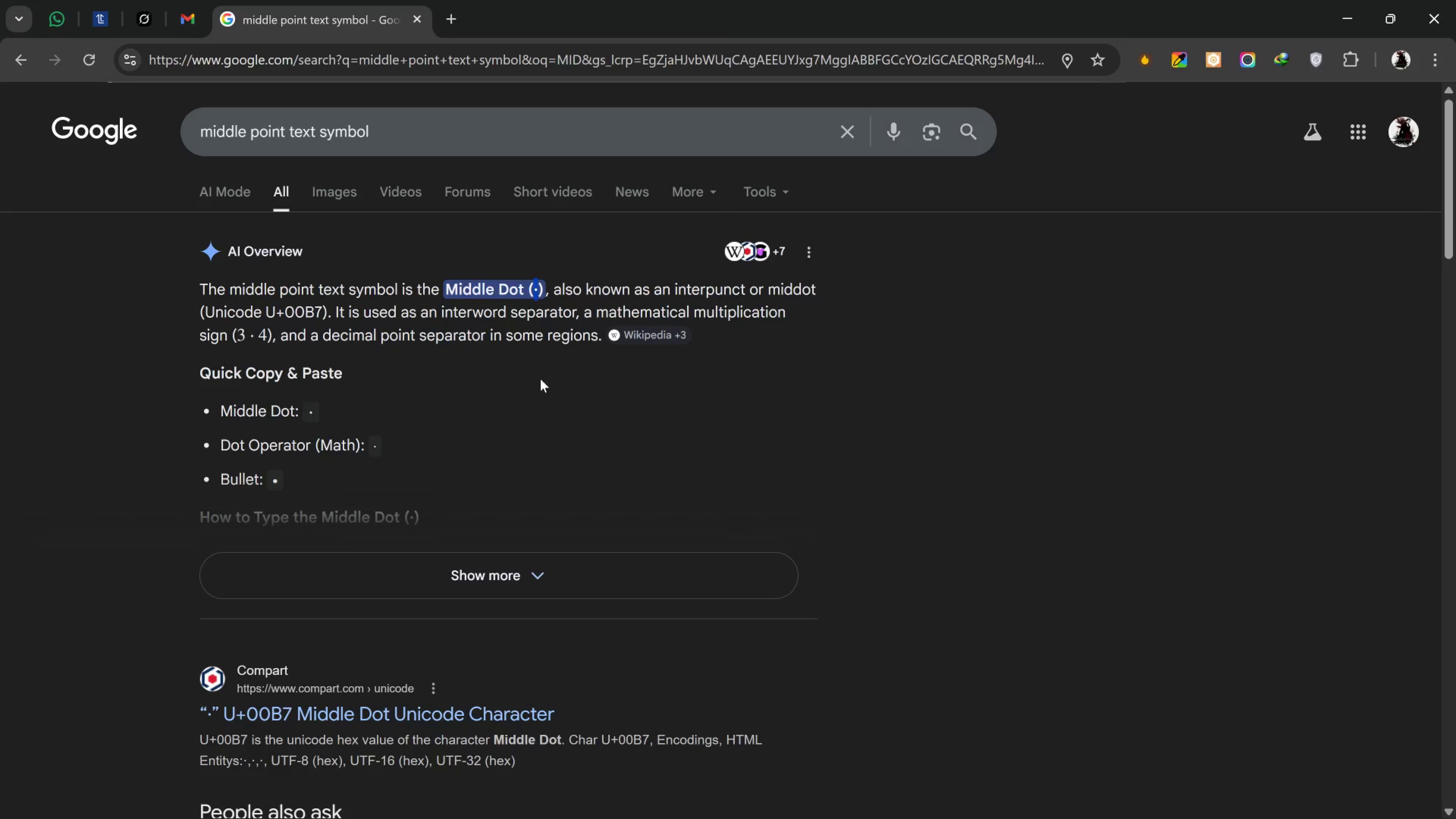 
scroll: coordinate [272, 449], scroll_direction: down, amount: 1.0
 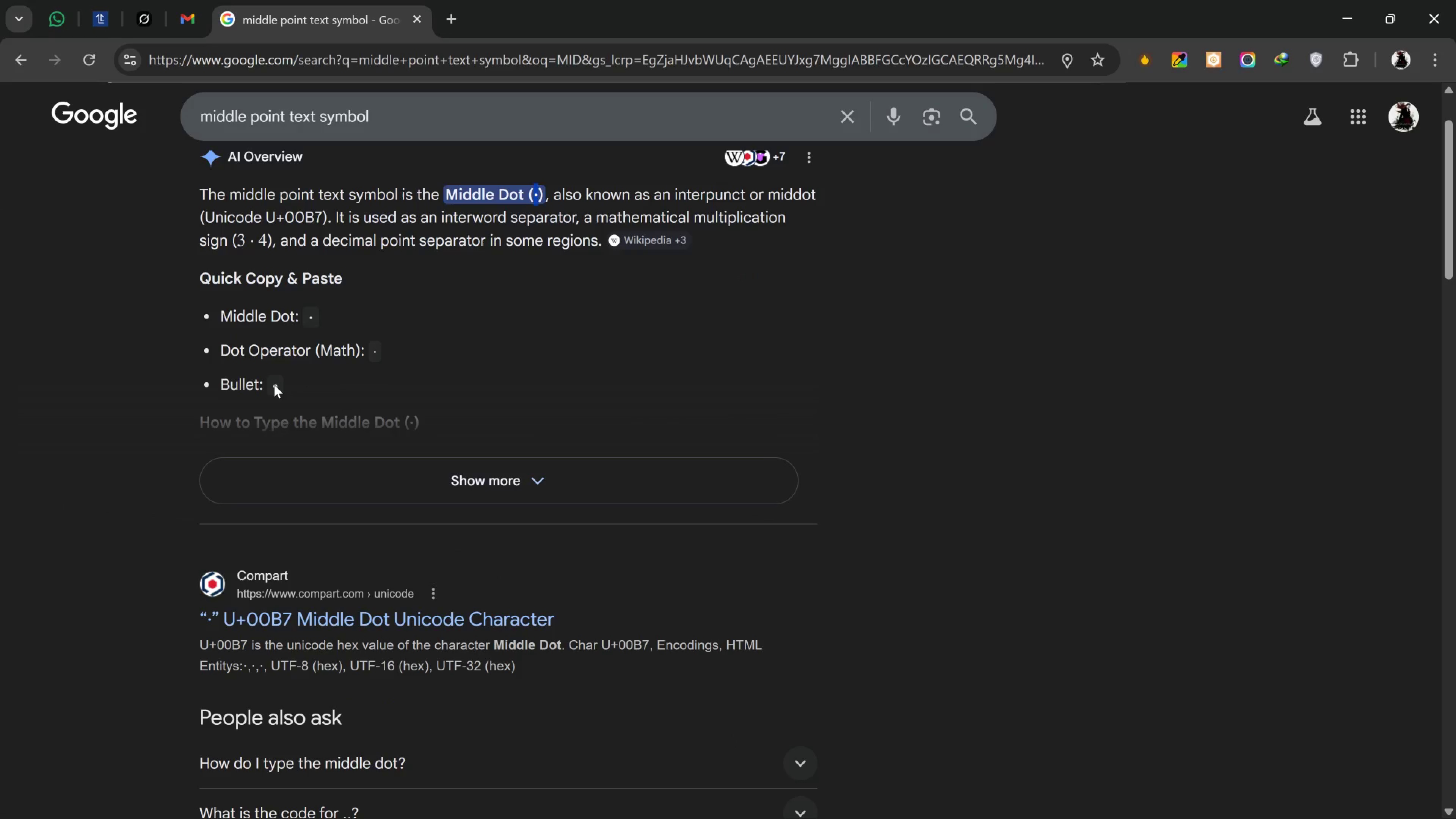 
left_click_drag(start_coordinate=[272, 384], to_coordinate=[265, 386])
 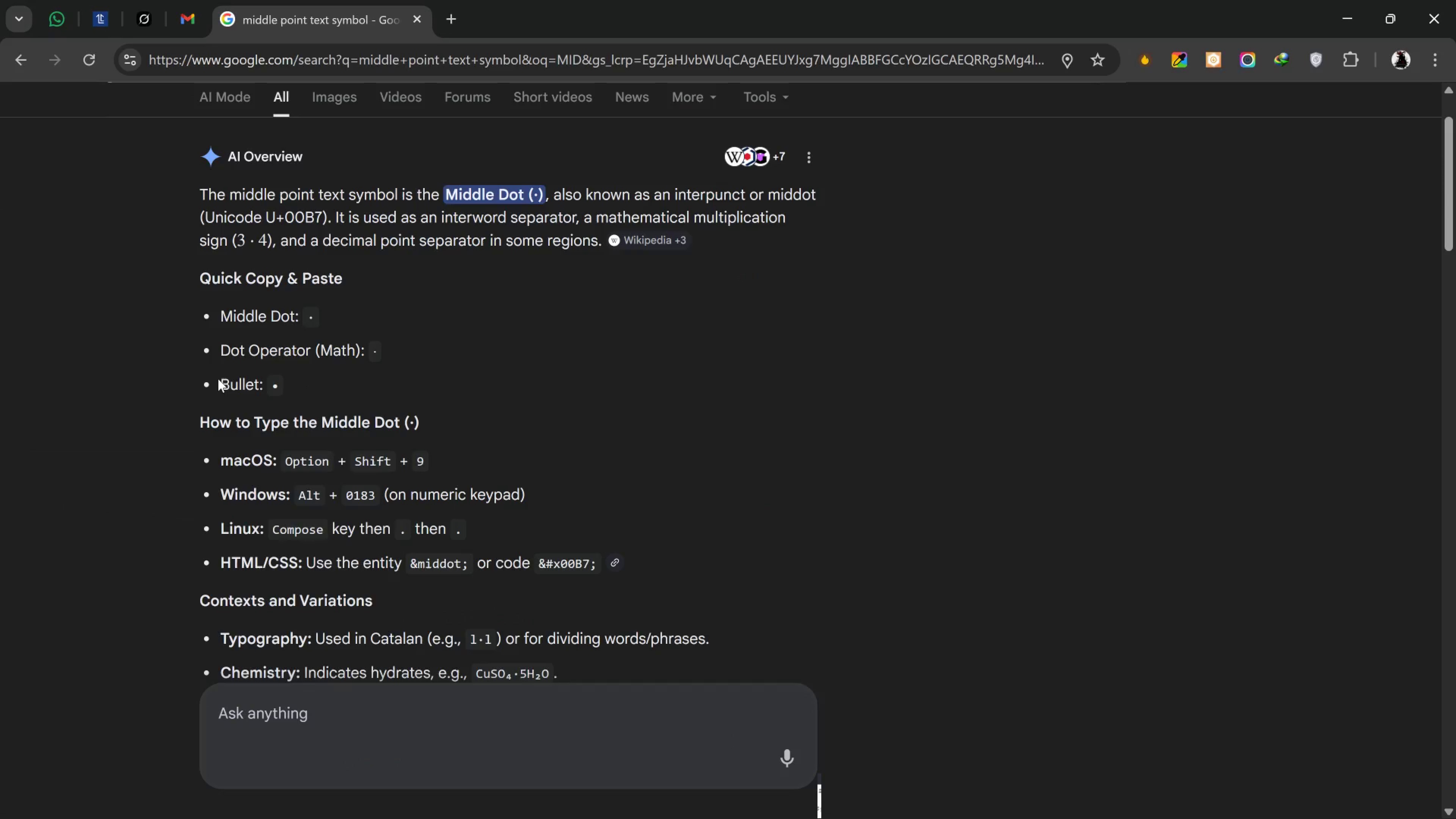 
left_click_drag(start_coordinate=[218, 379], to_coordinate=[281, 383])
 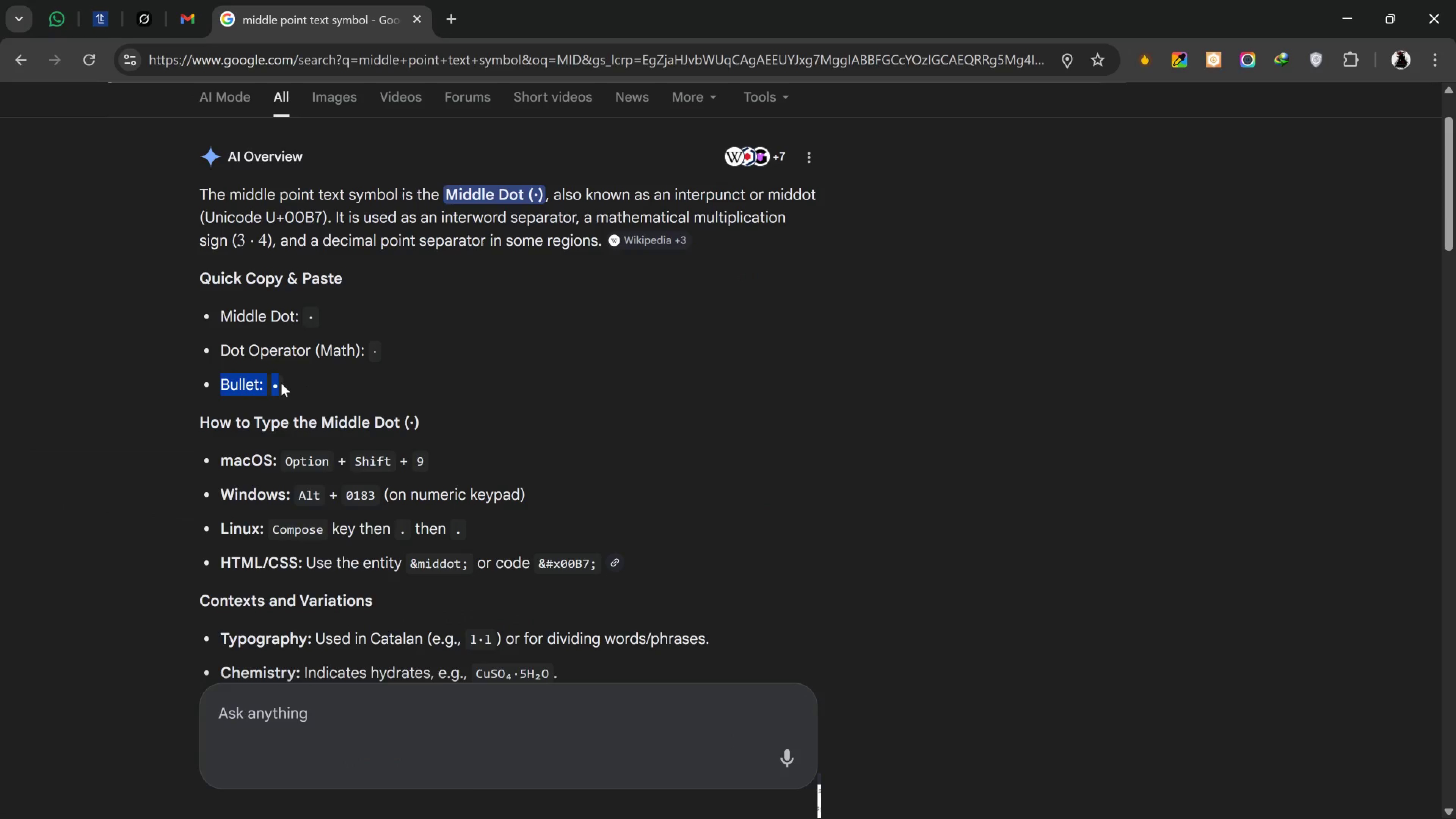 
key(Control+C)
 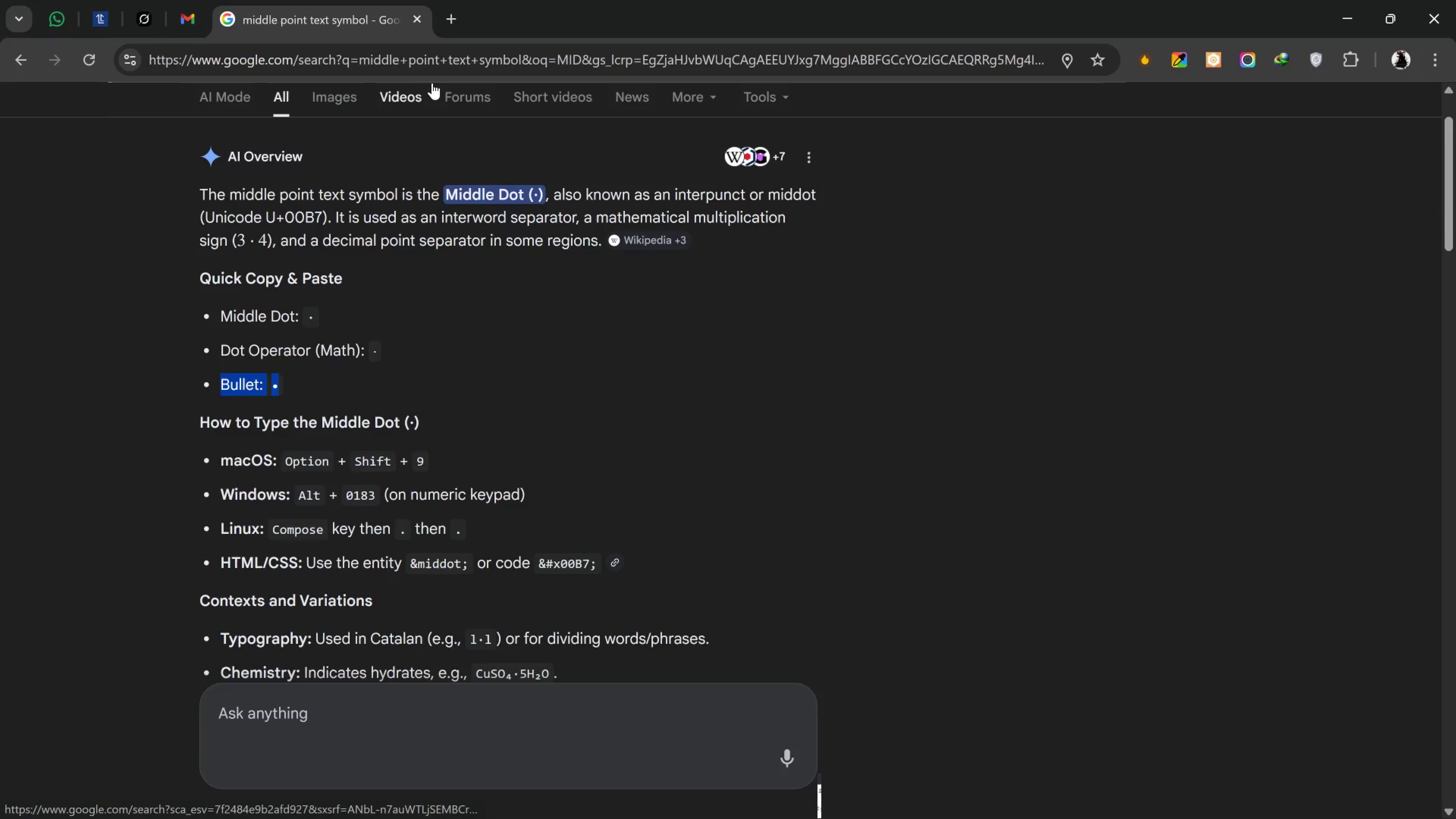 
left_click([438, 60])
 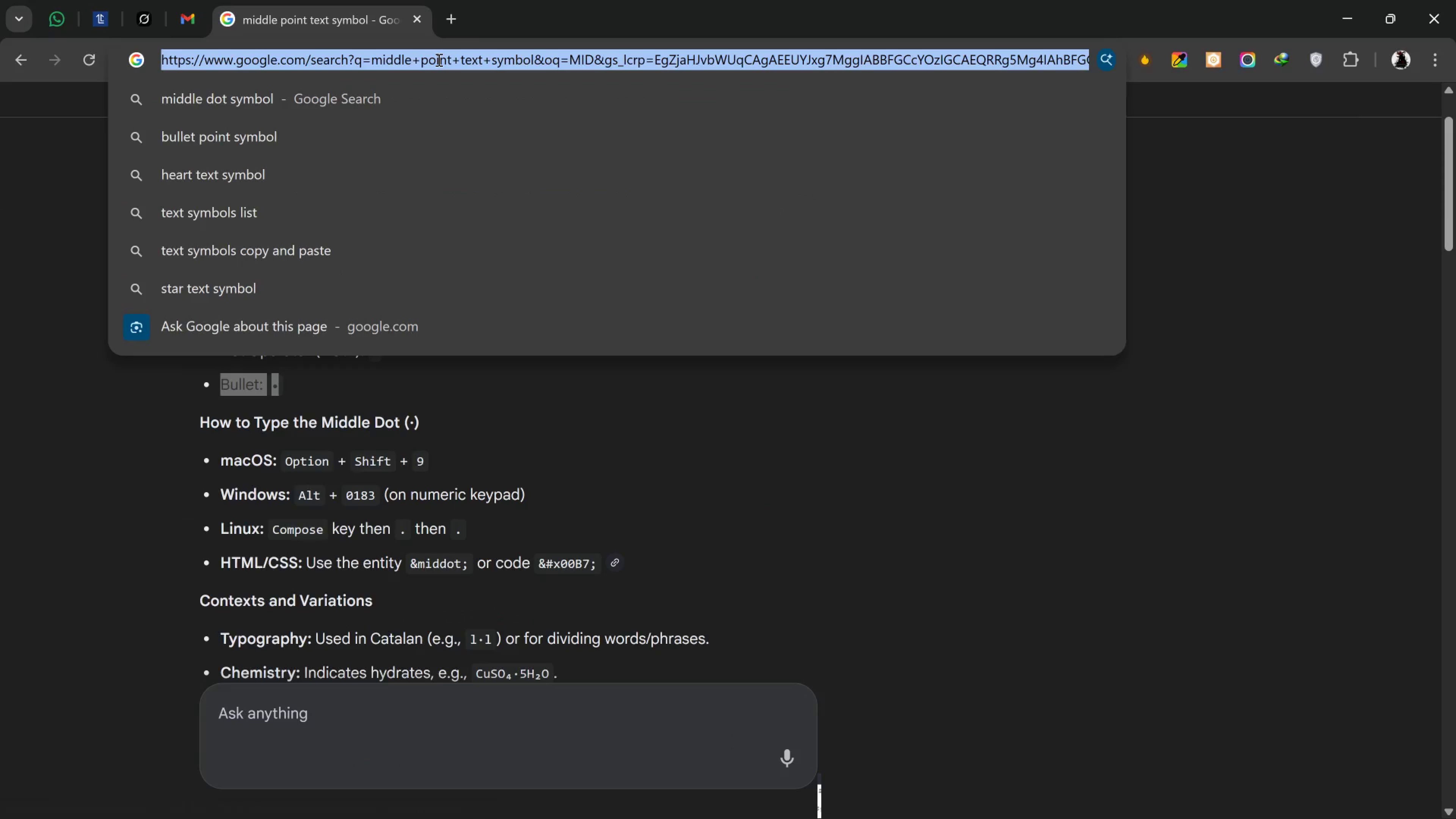 
key(Control+V)
 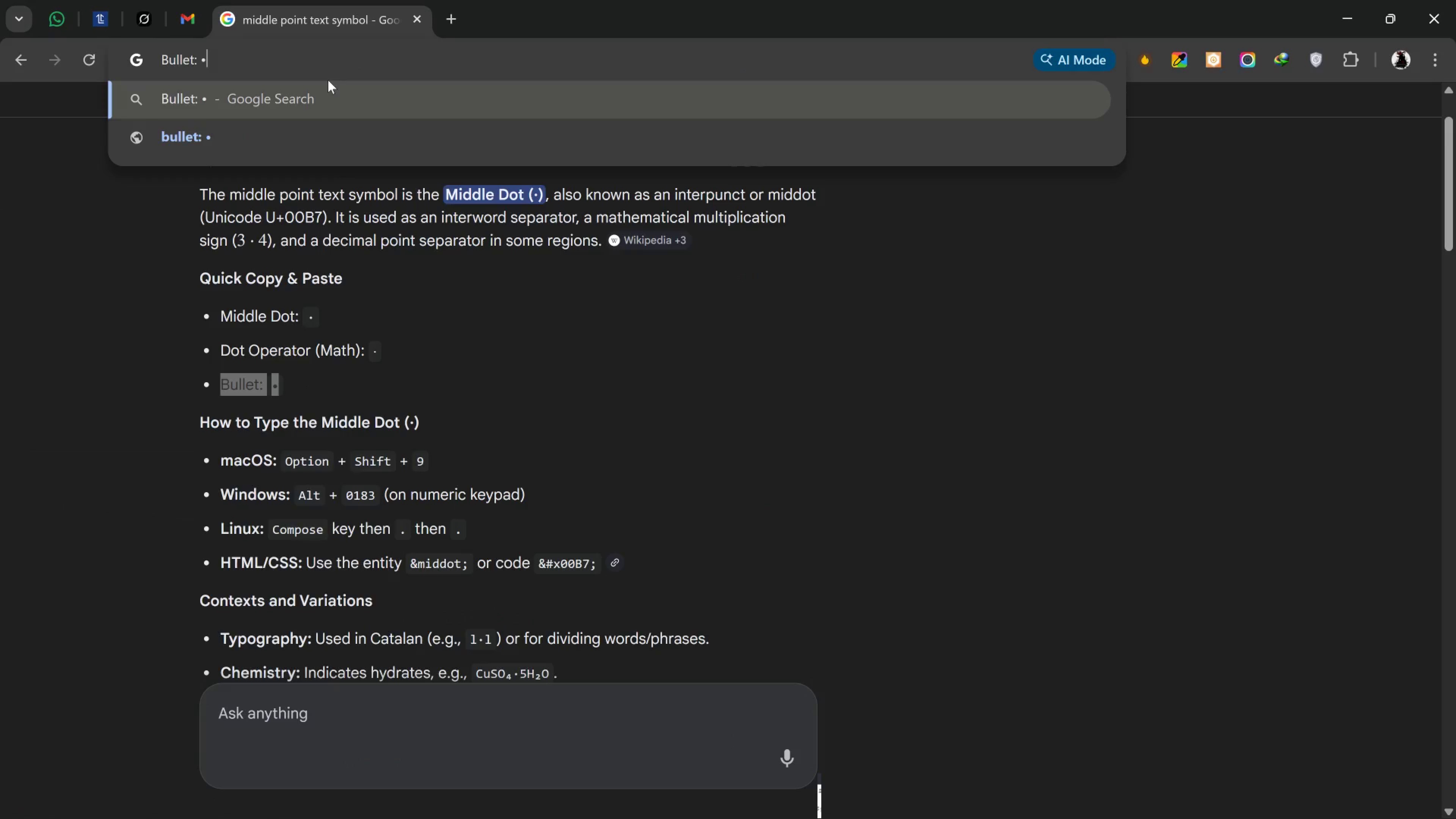 
key(Shift+ArrowLeft)
 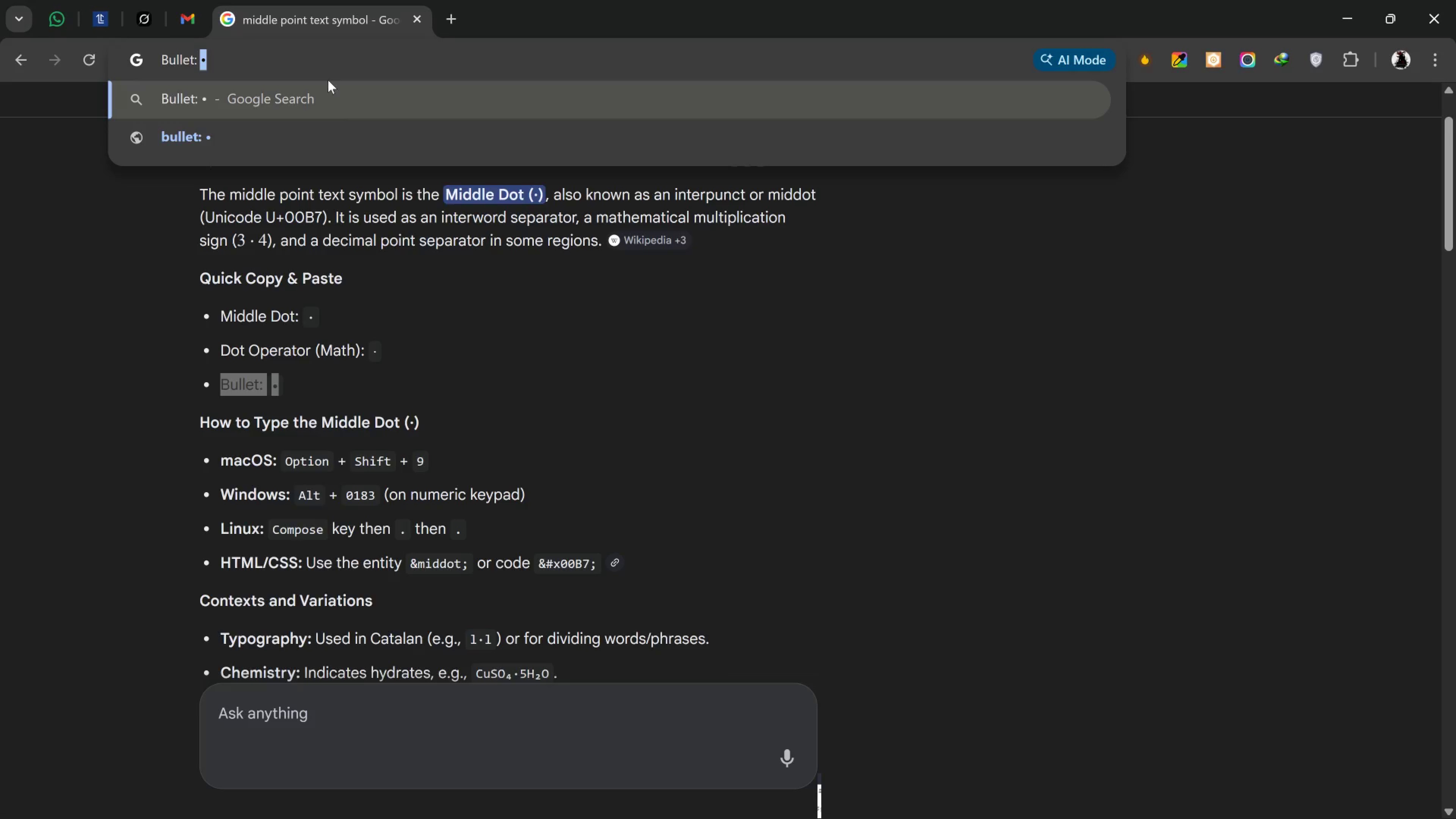 
key(Control+C)
 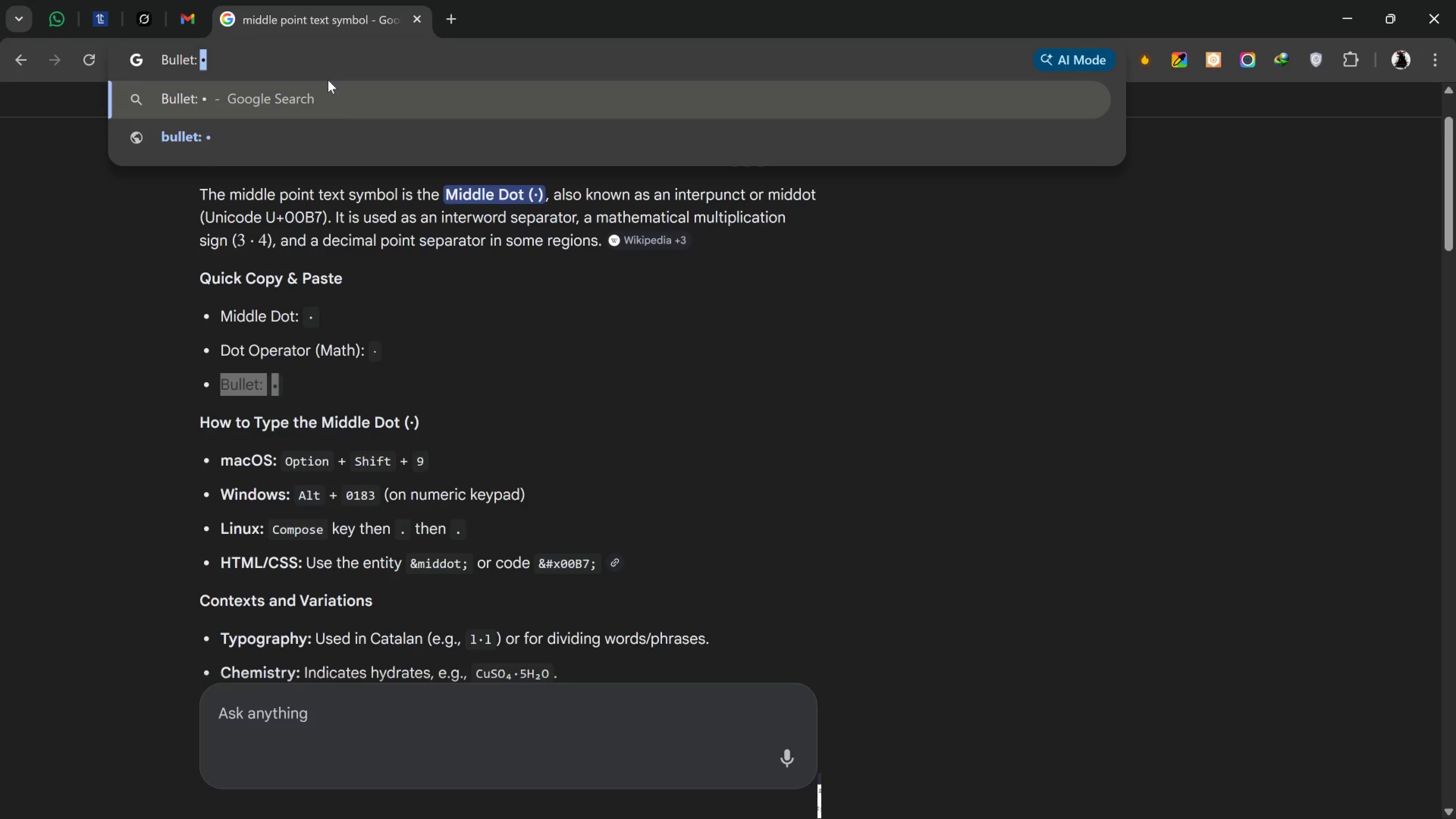 
key(Alt+AltLeft)
 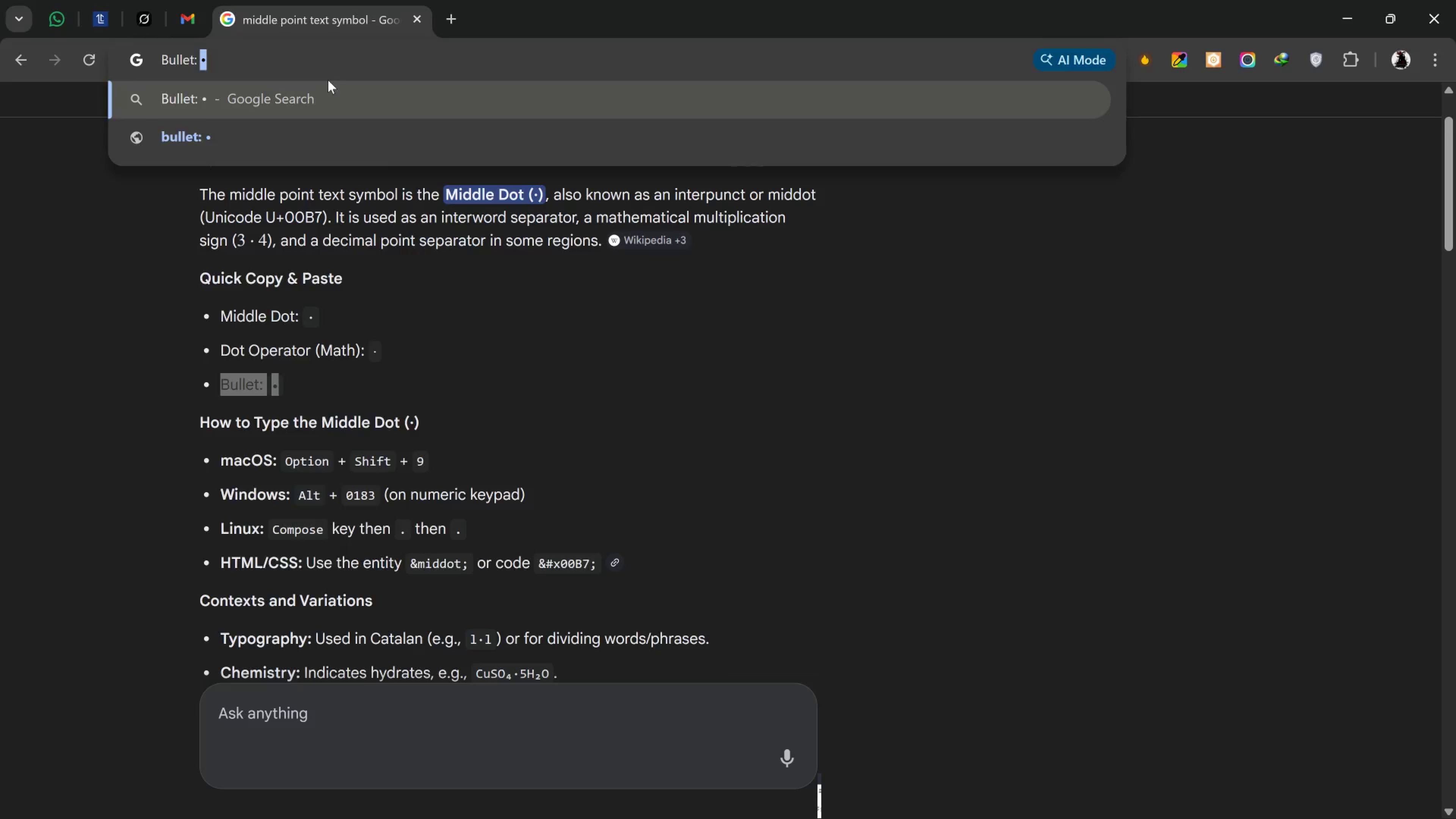 
key(Alt+Tab)
 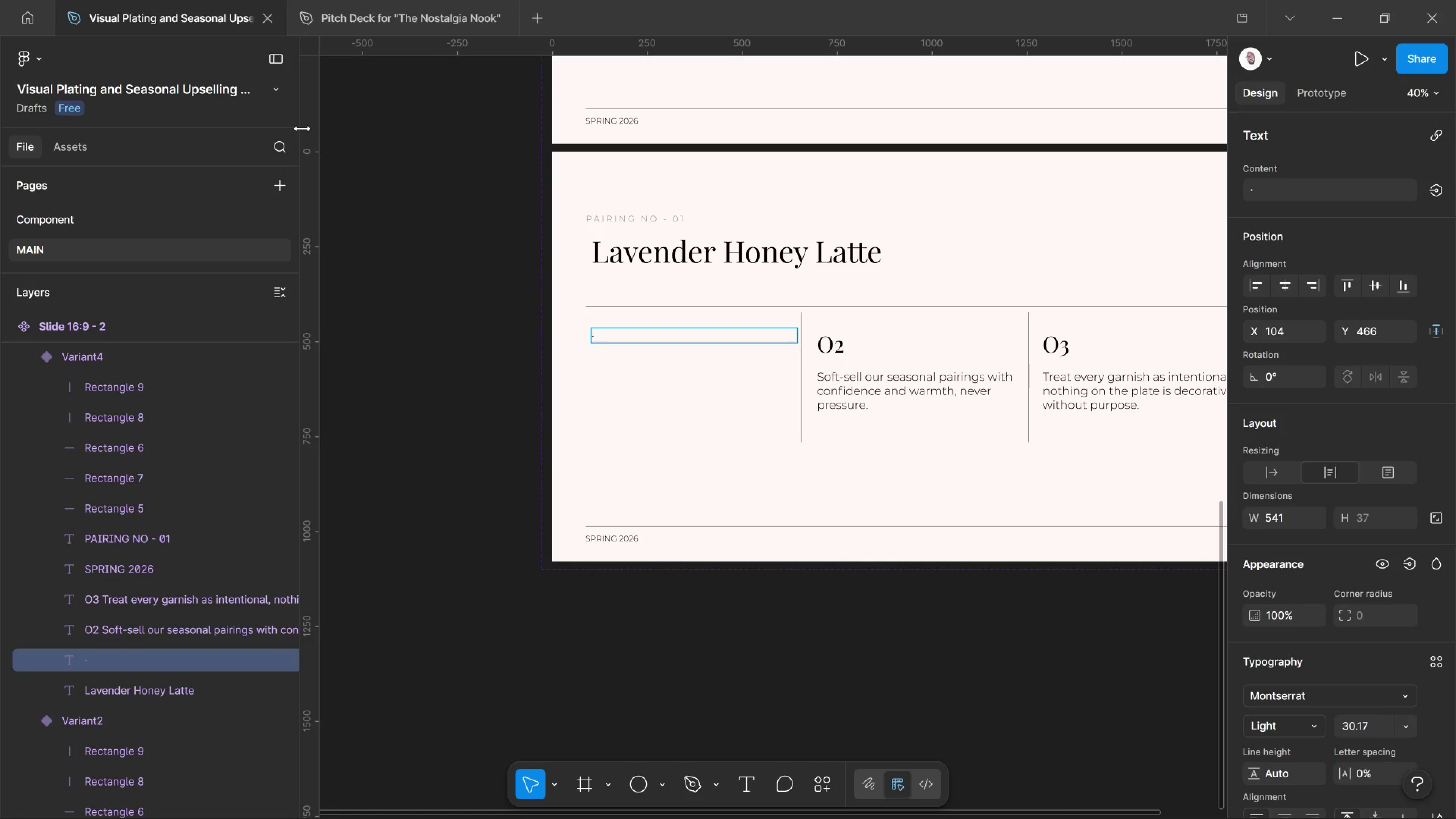 
key(ArrowLeft)
 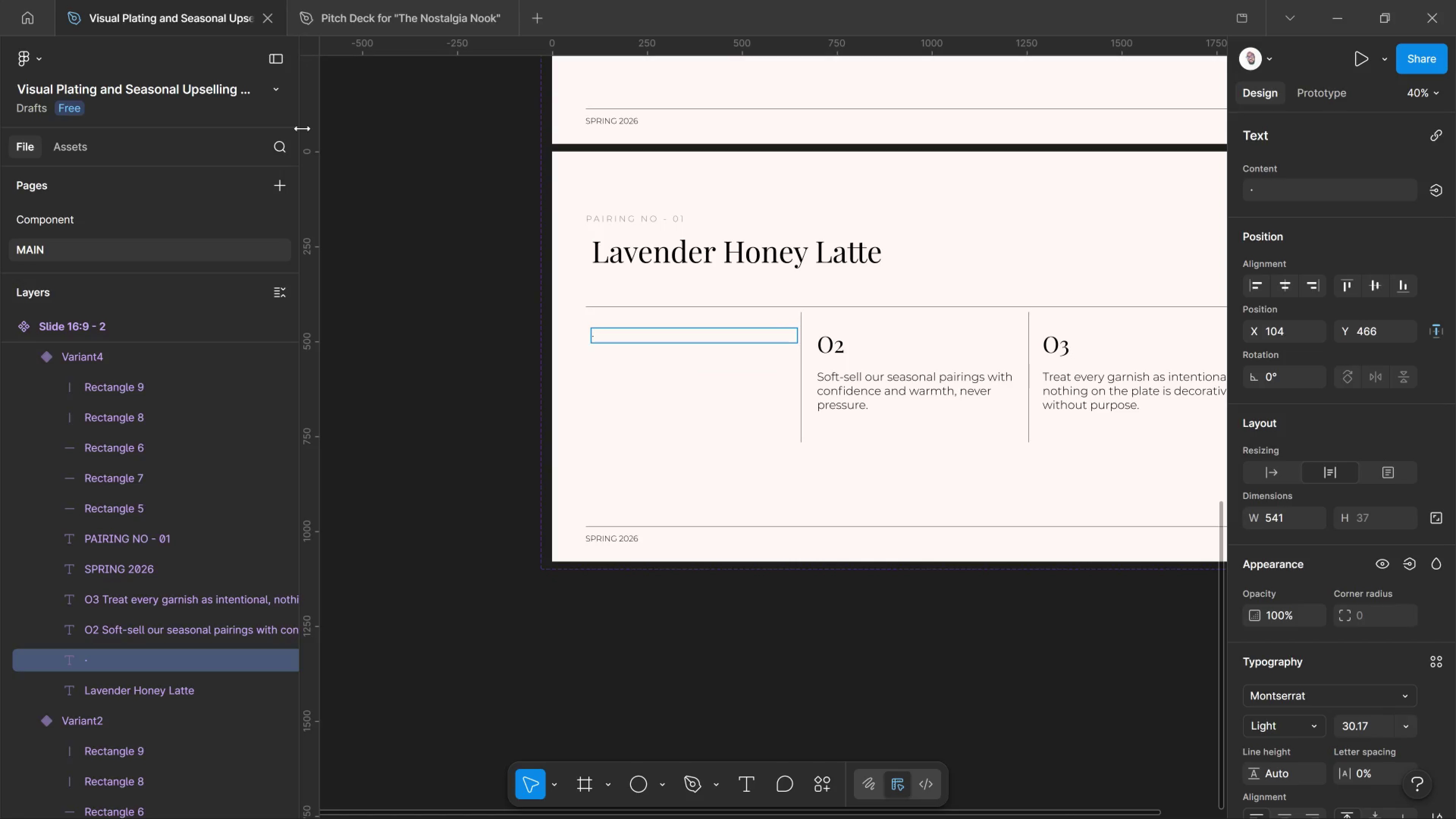 
key(Shift+ArrowLeft)
 